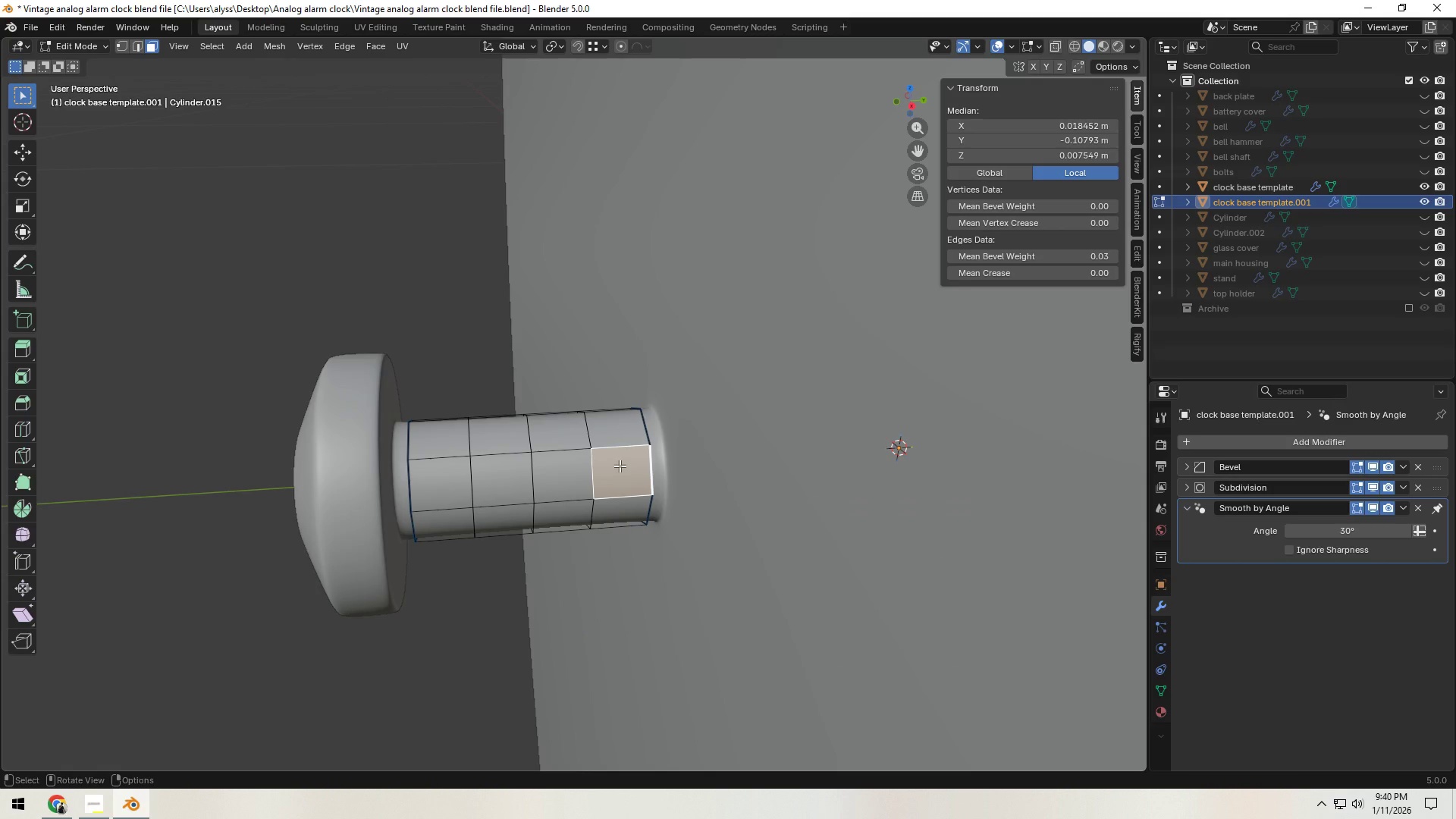 
key(G)
 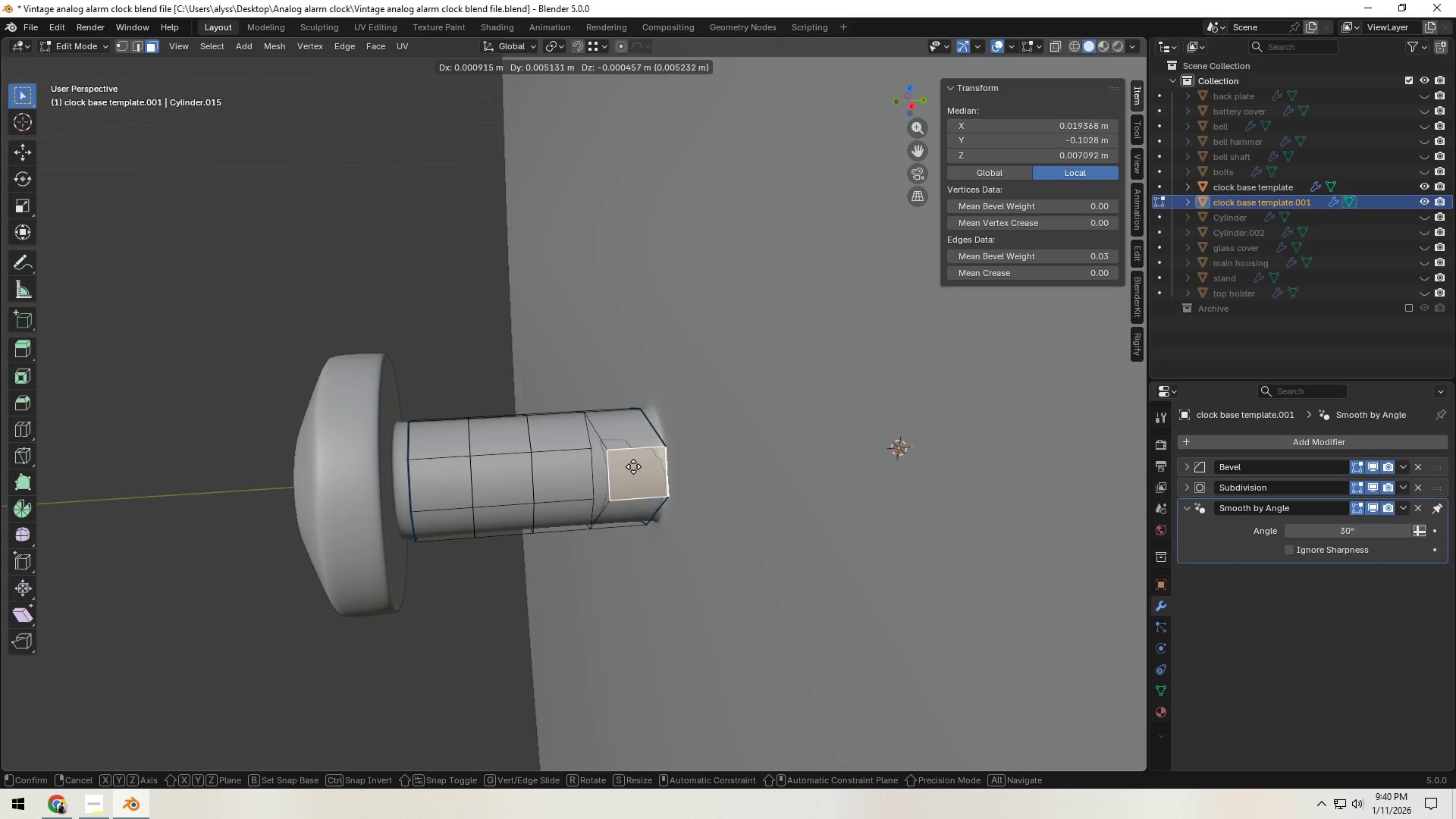 
right_click([633, 466])
 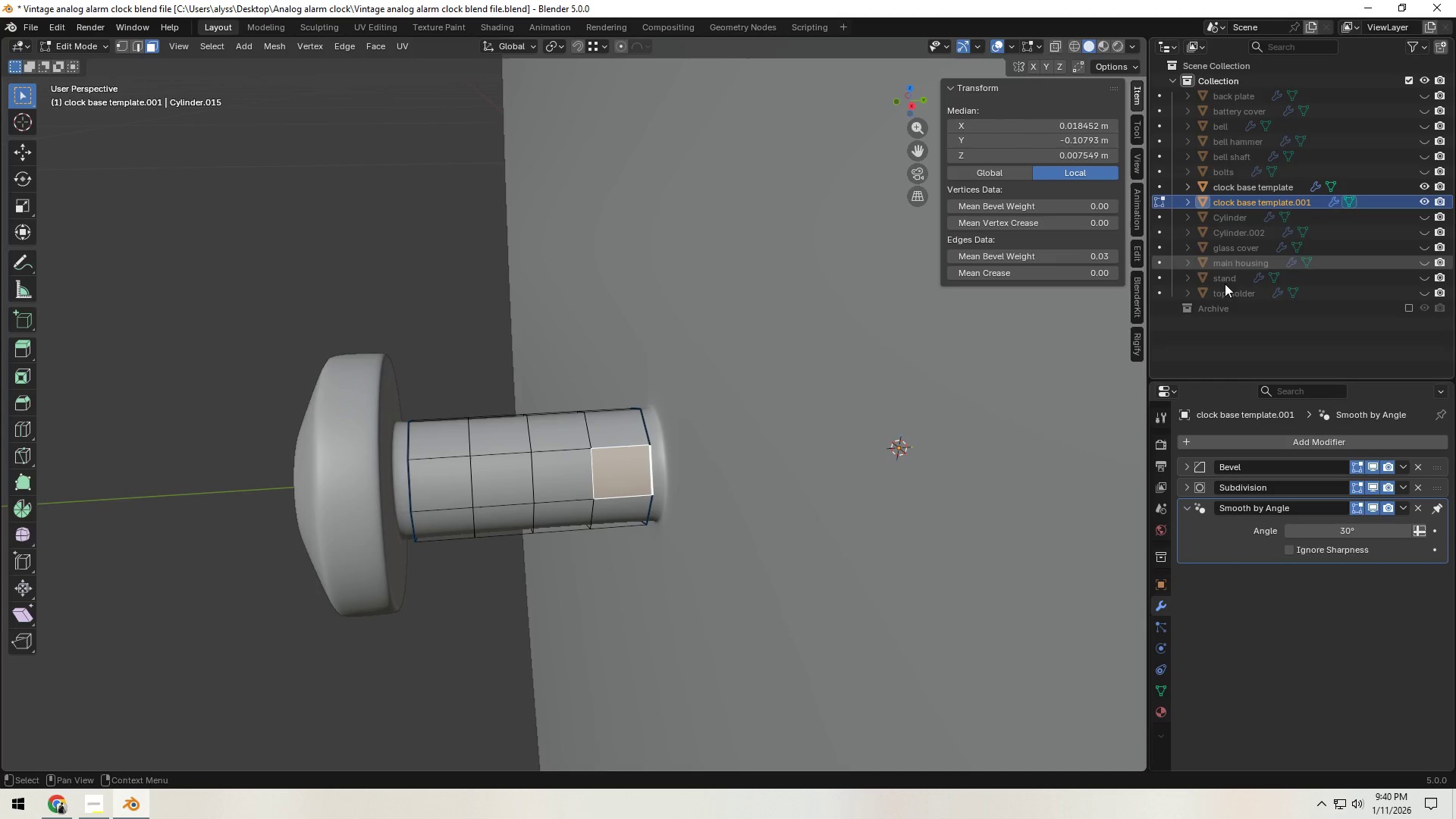 
key(A)
 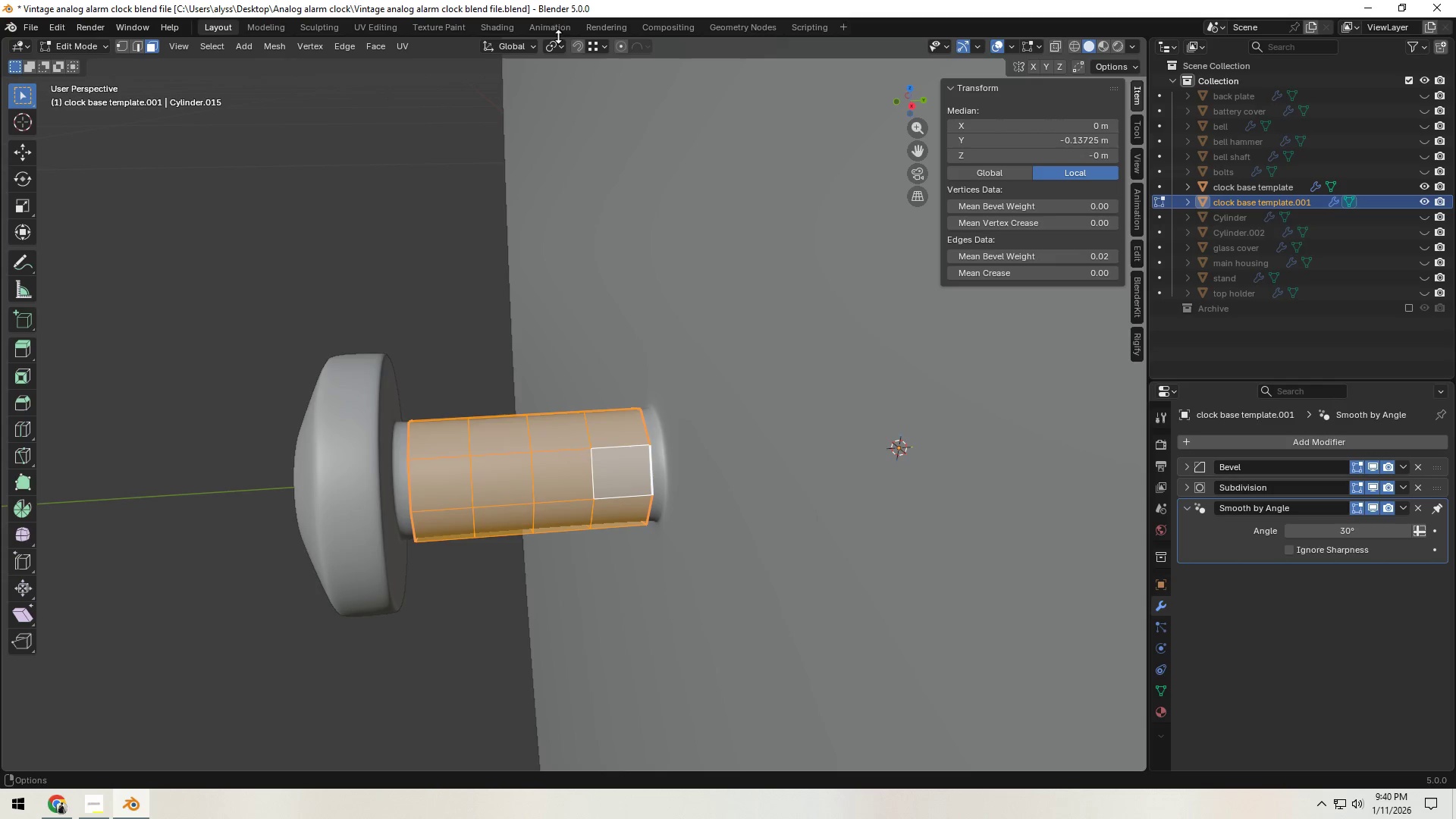 
left_click([560, 46])
 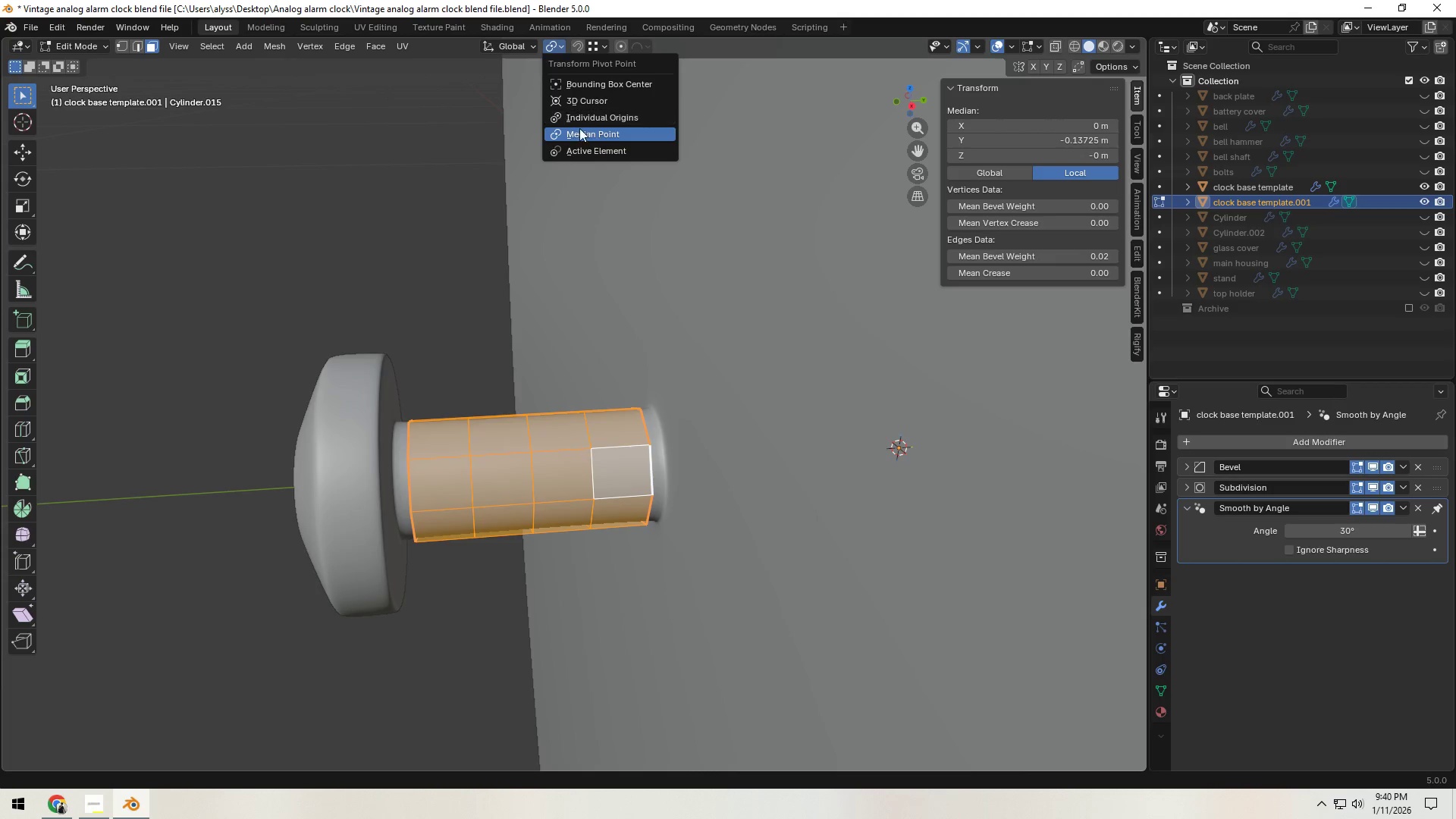 
left_click([582, 122])
 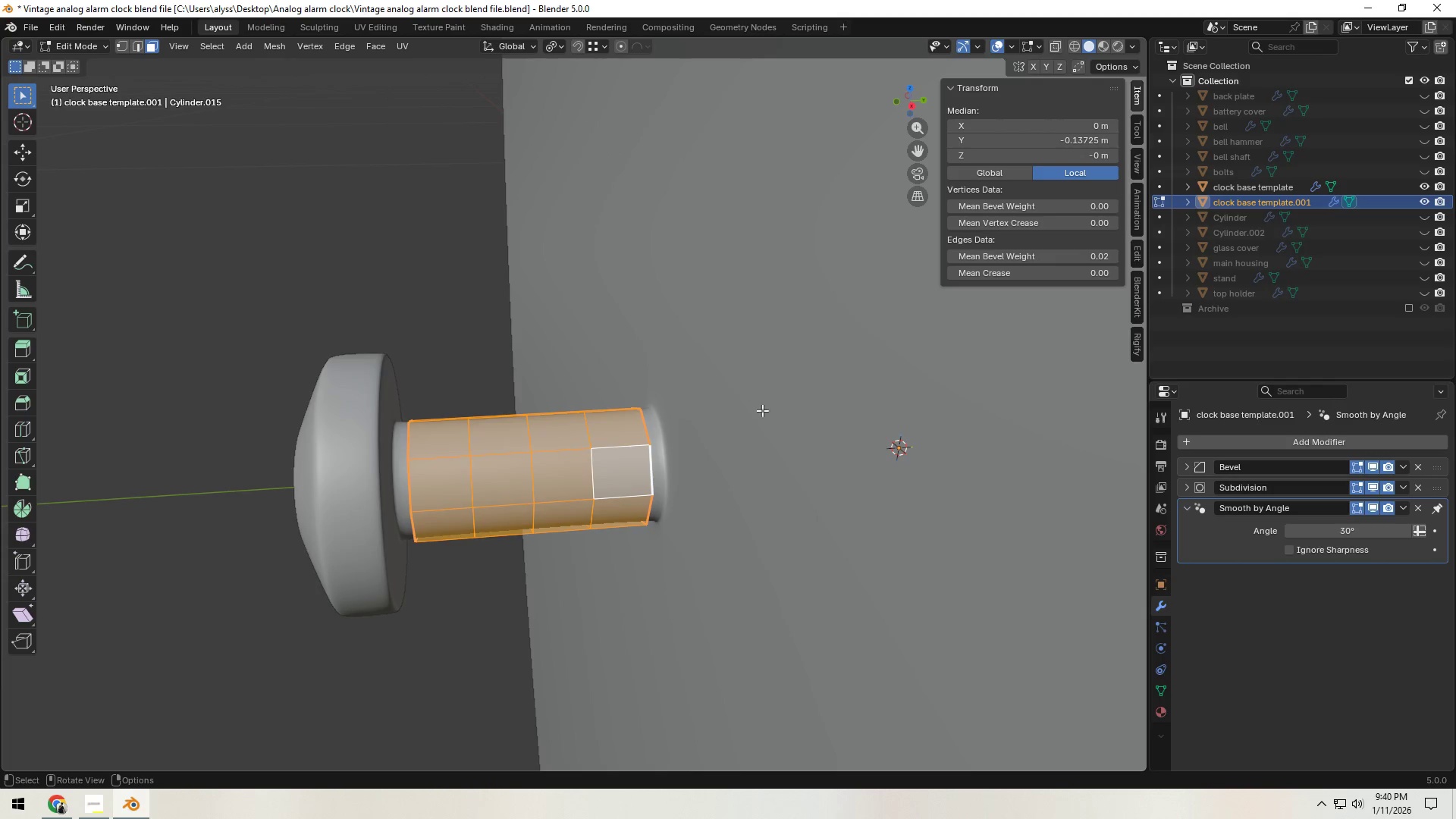 
type(sy)
 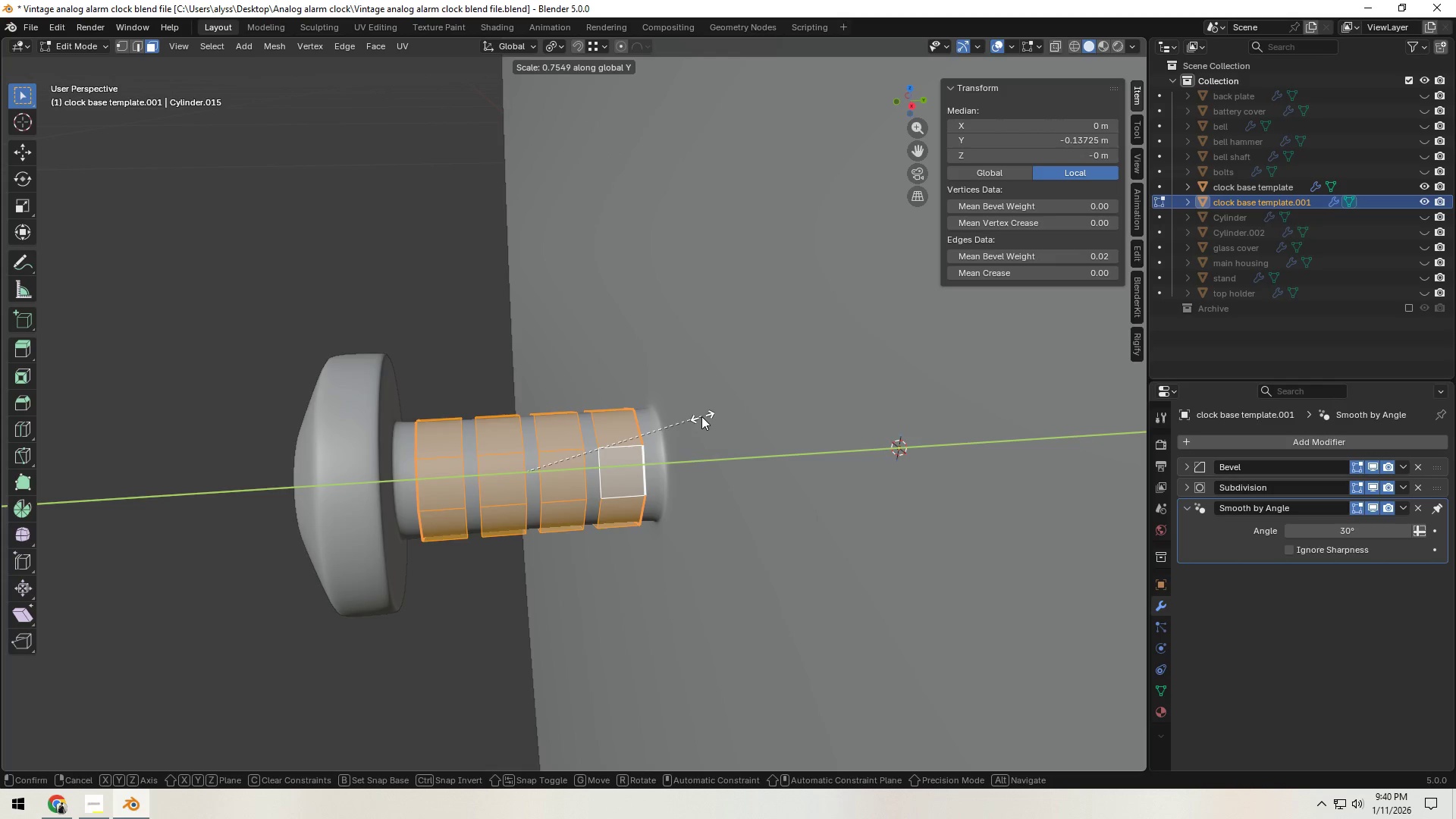 
double_click([419, 337])
 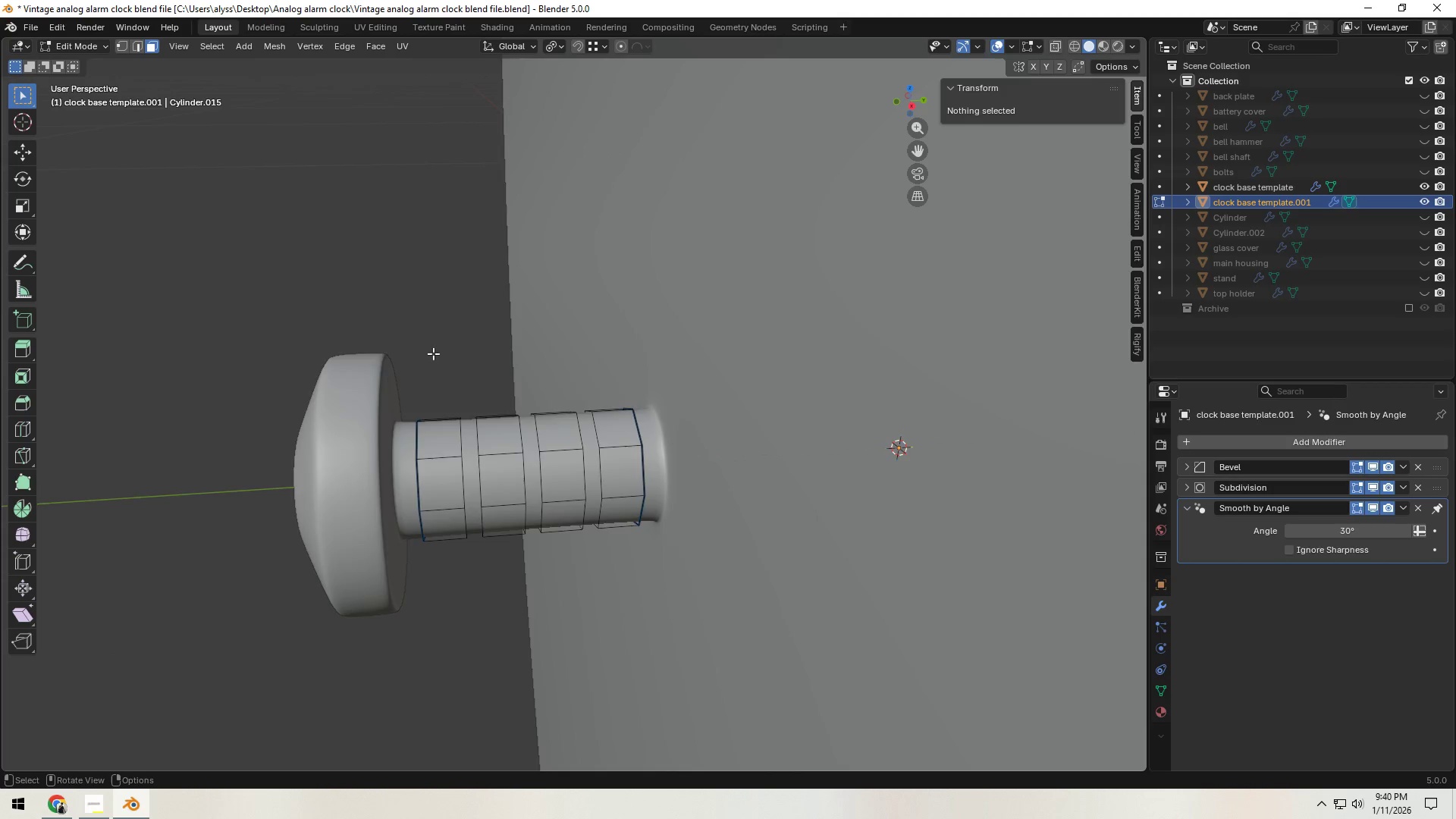 
scroll: coordinate [607, 411], scroll_direction: down, amount: 12.0
 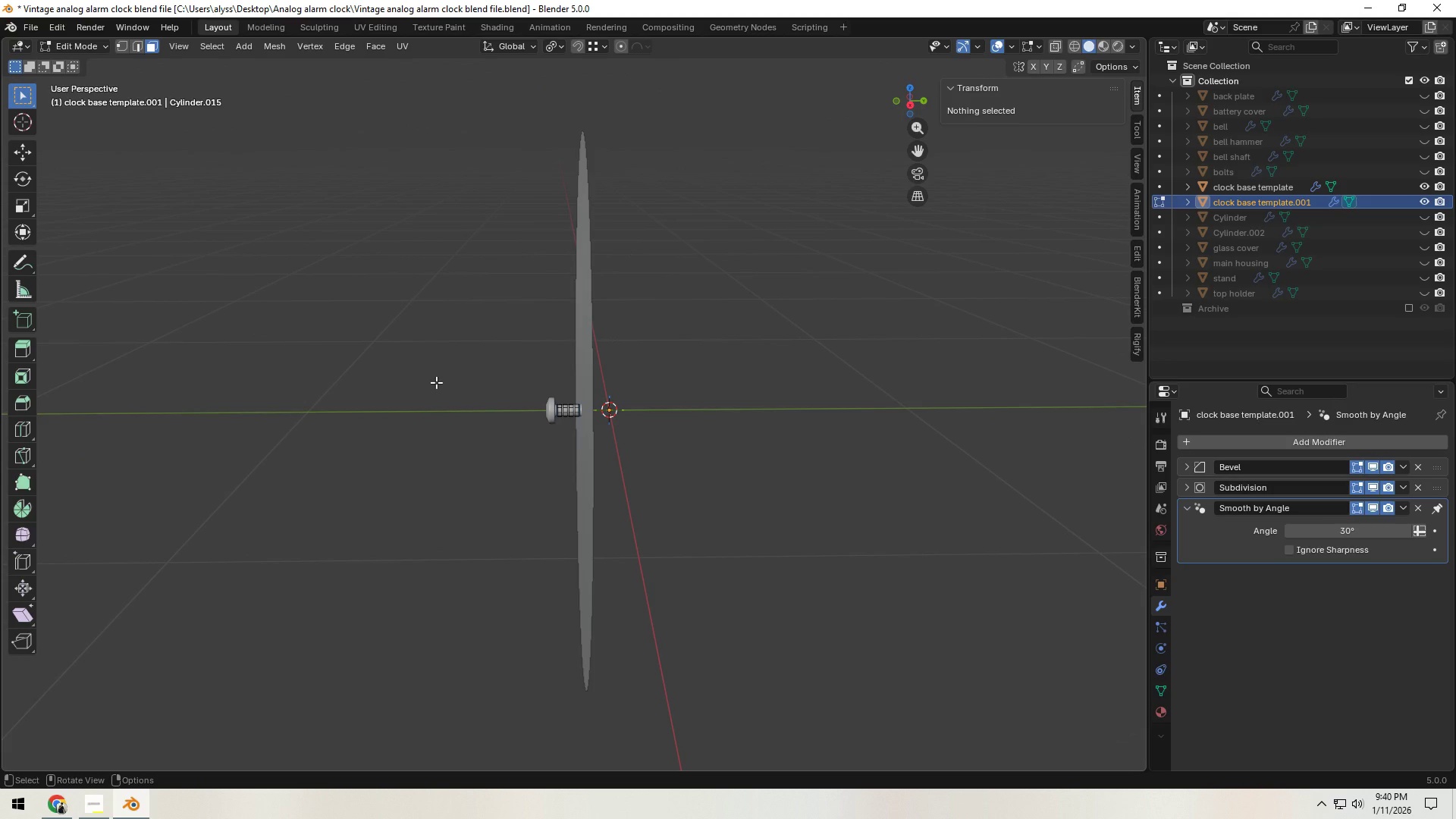 
wait(14.69)
 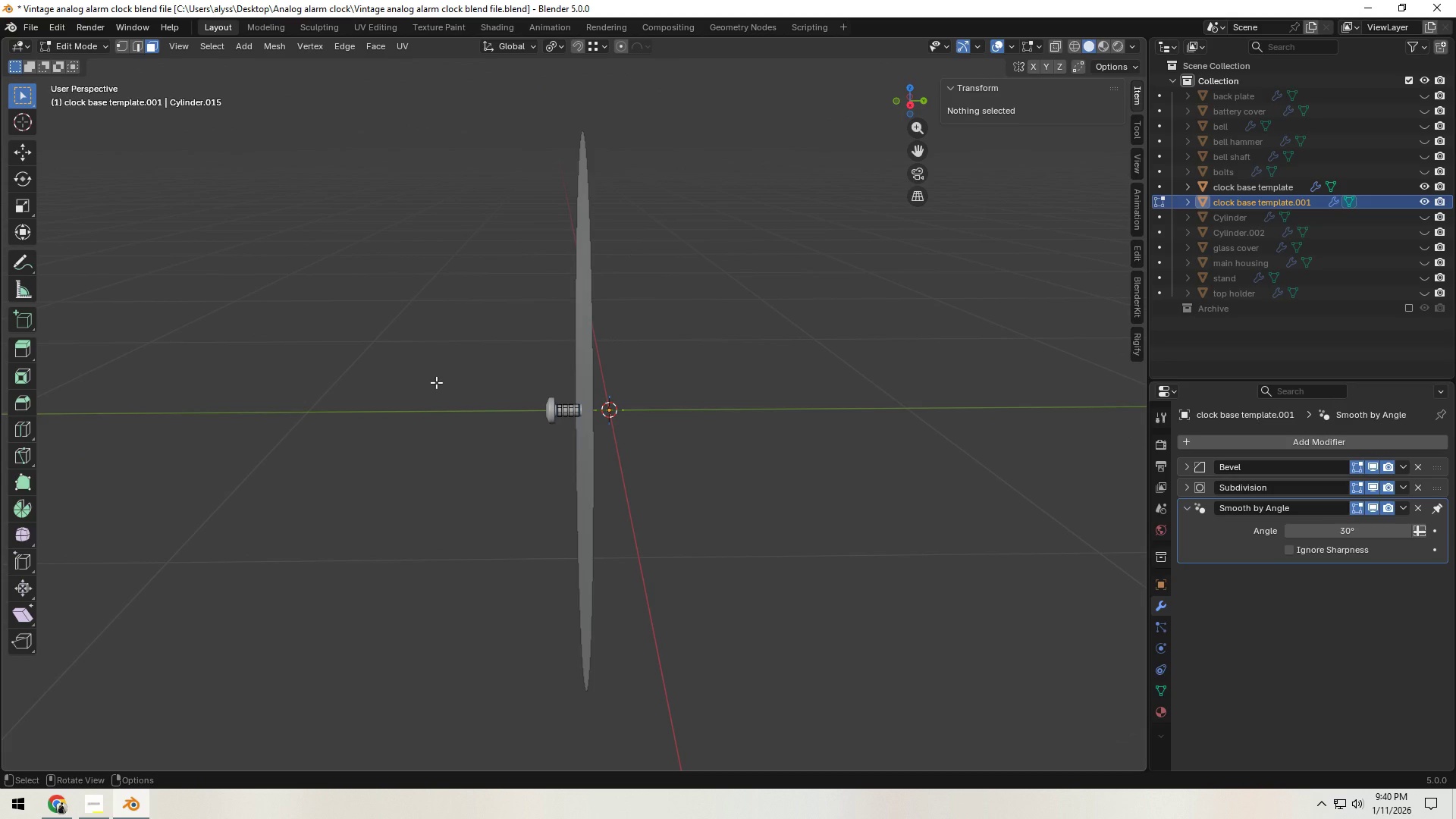 
key(Tab)
 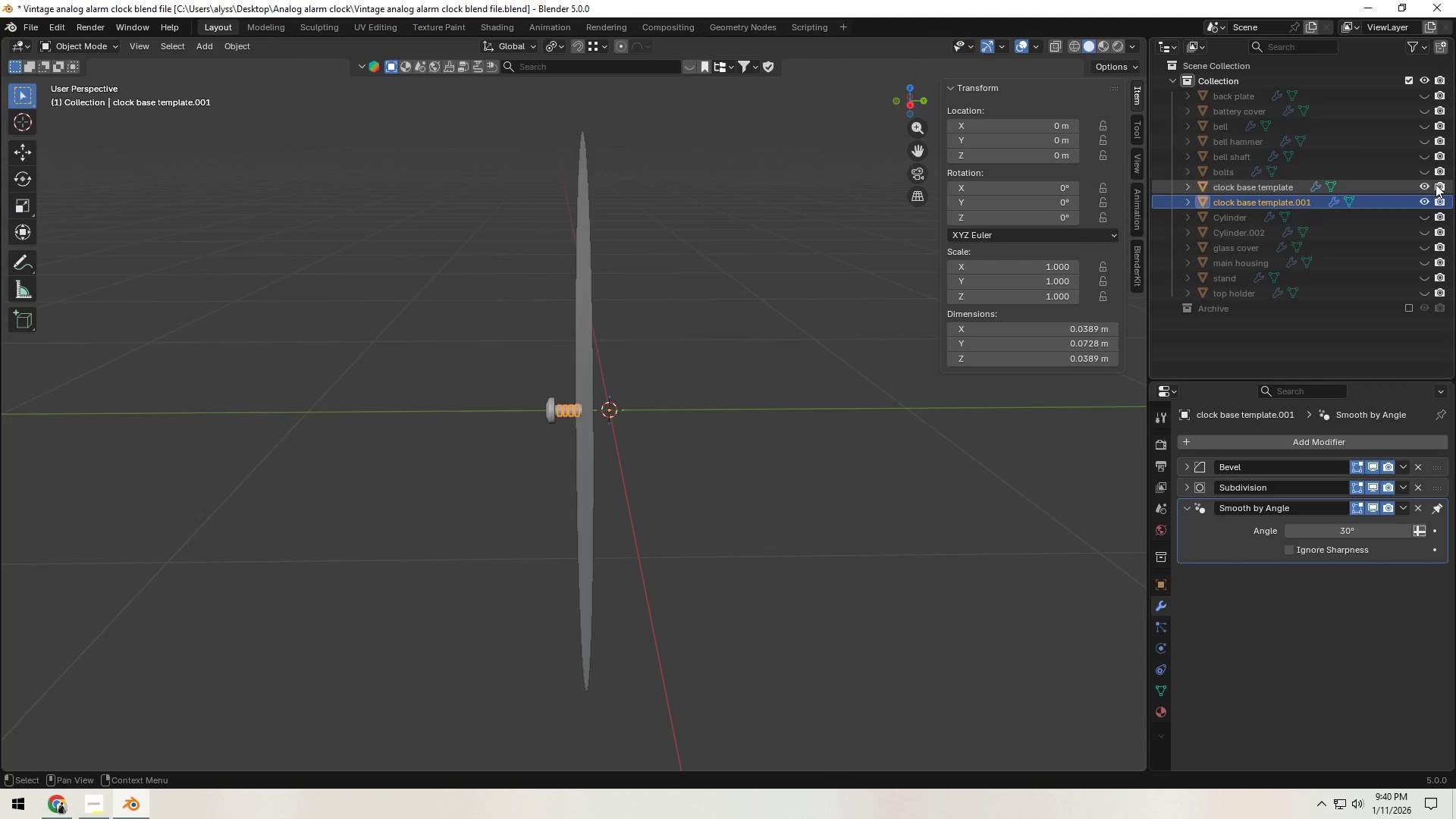 
left_click([1421, 187])
 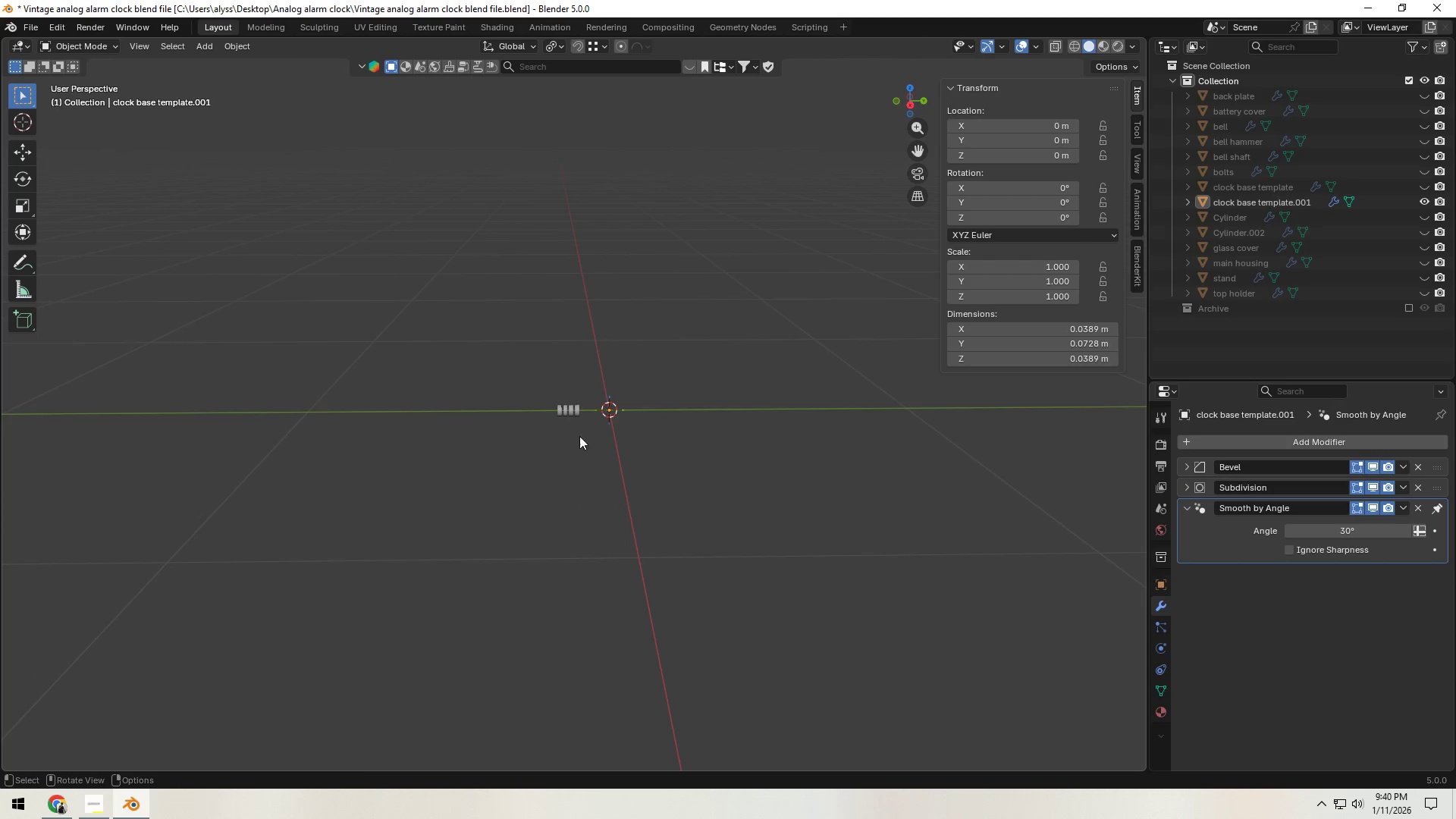 
left_click([587, 418])
 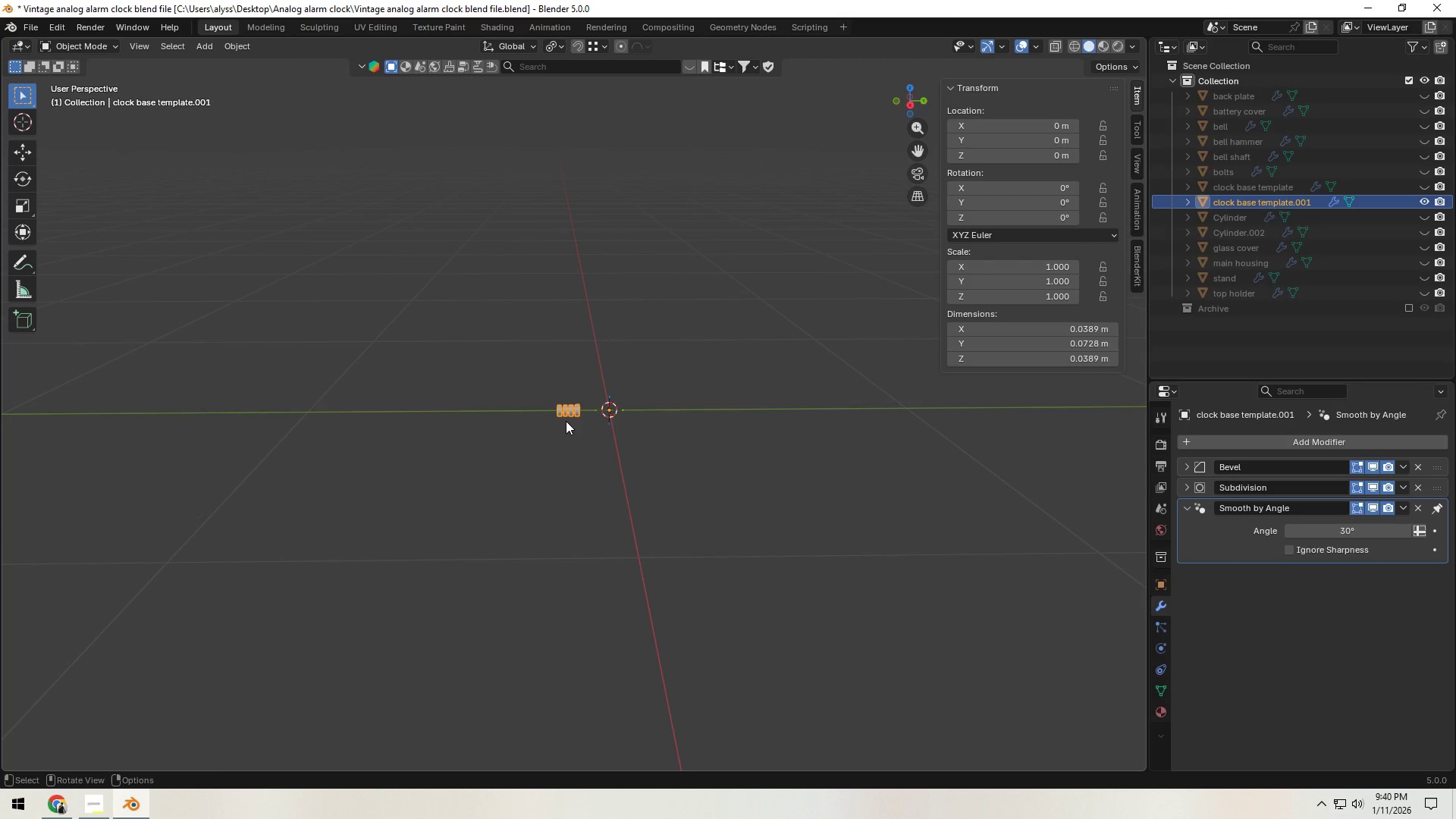 
type([F2]clock hands)
 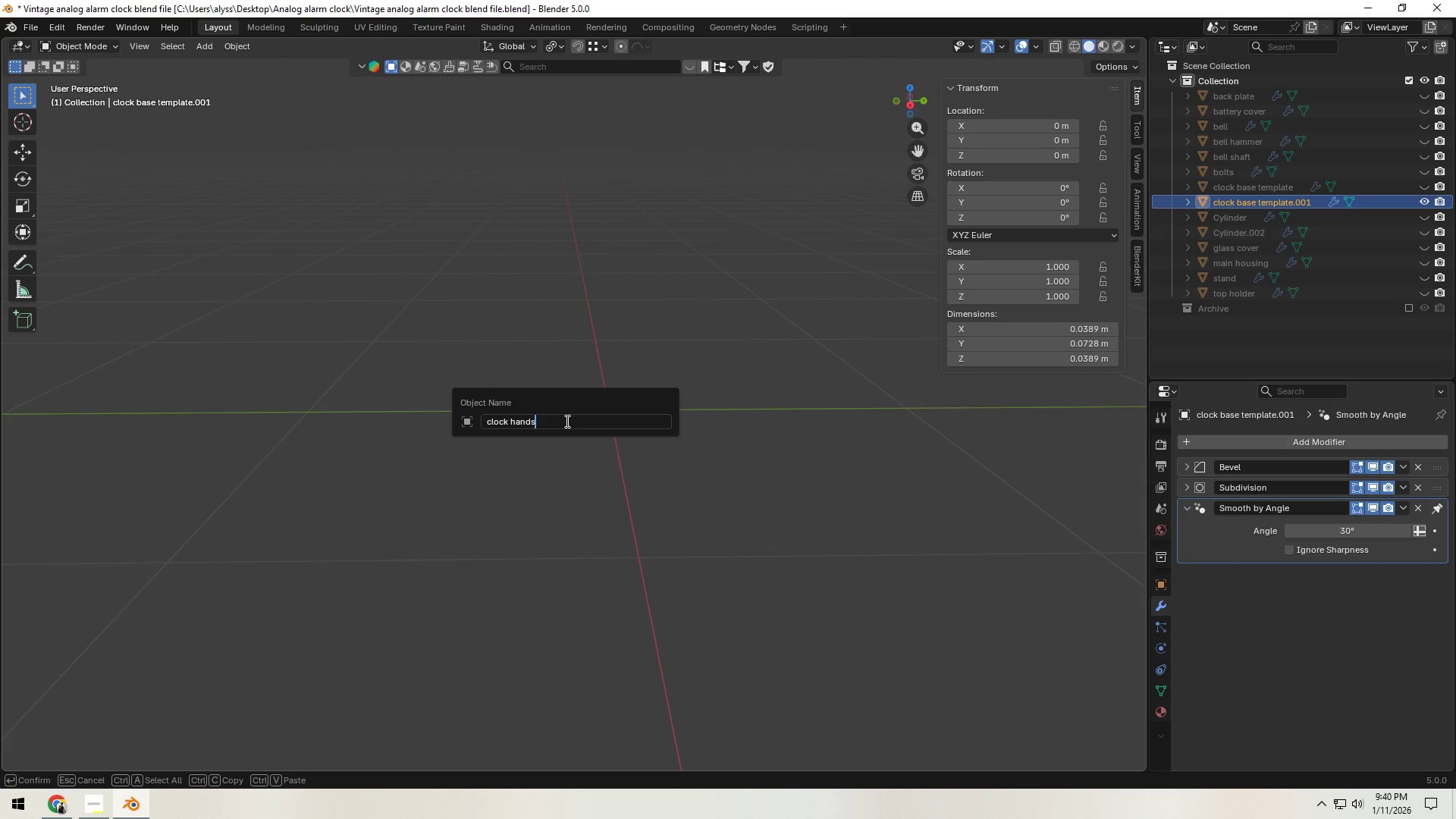 
key(Enter)
 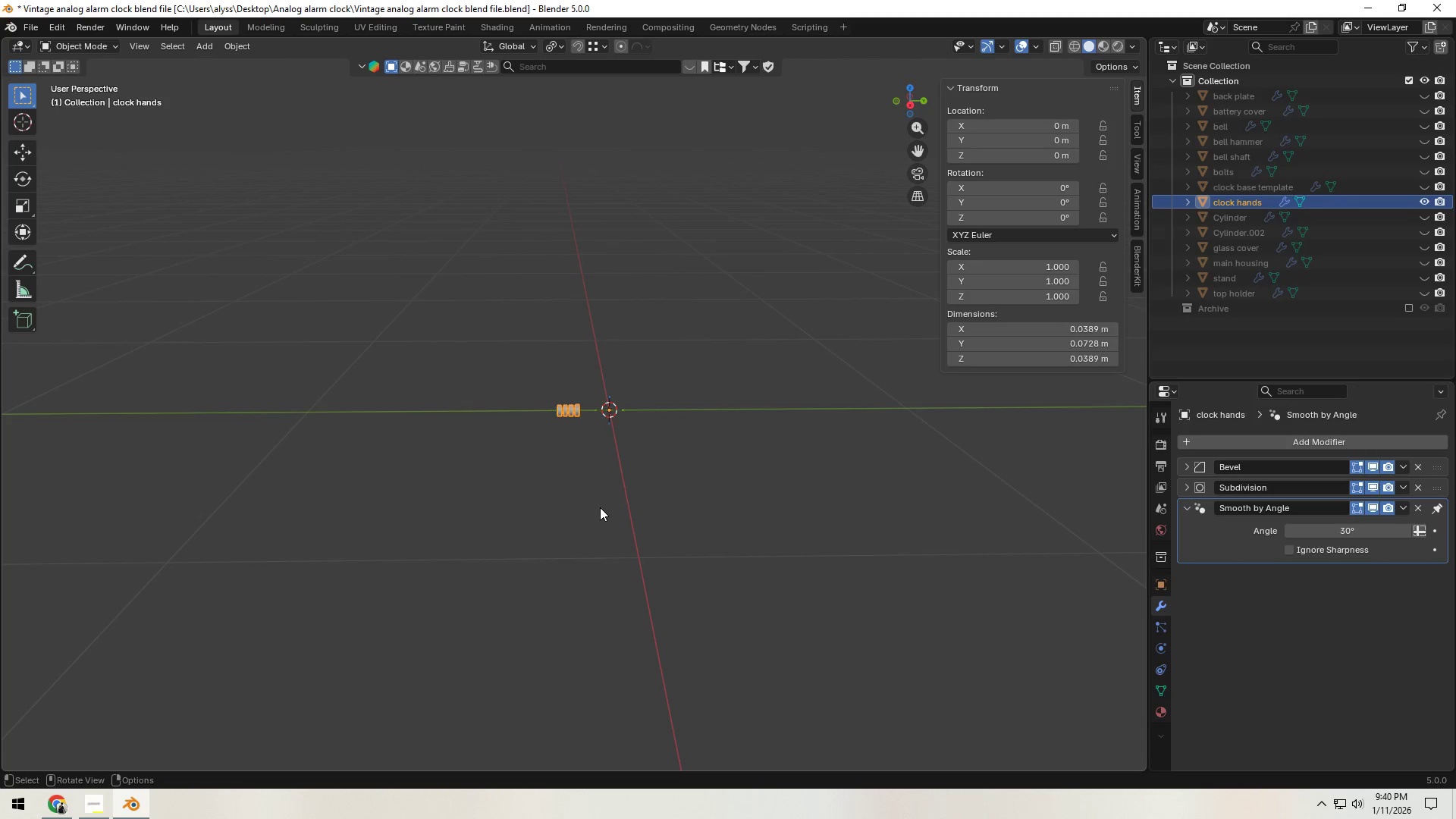 
left_click([61, 814])
 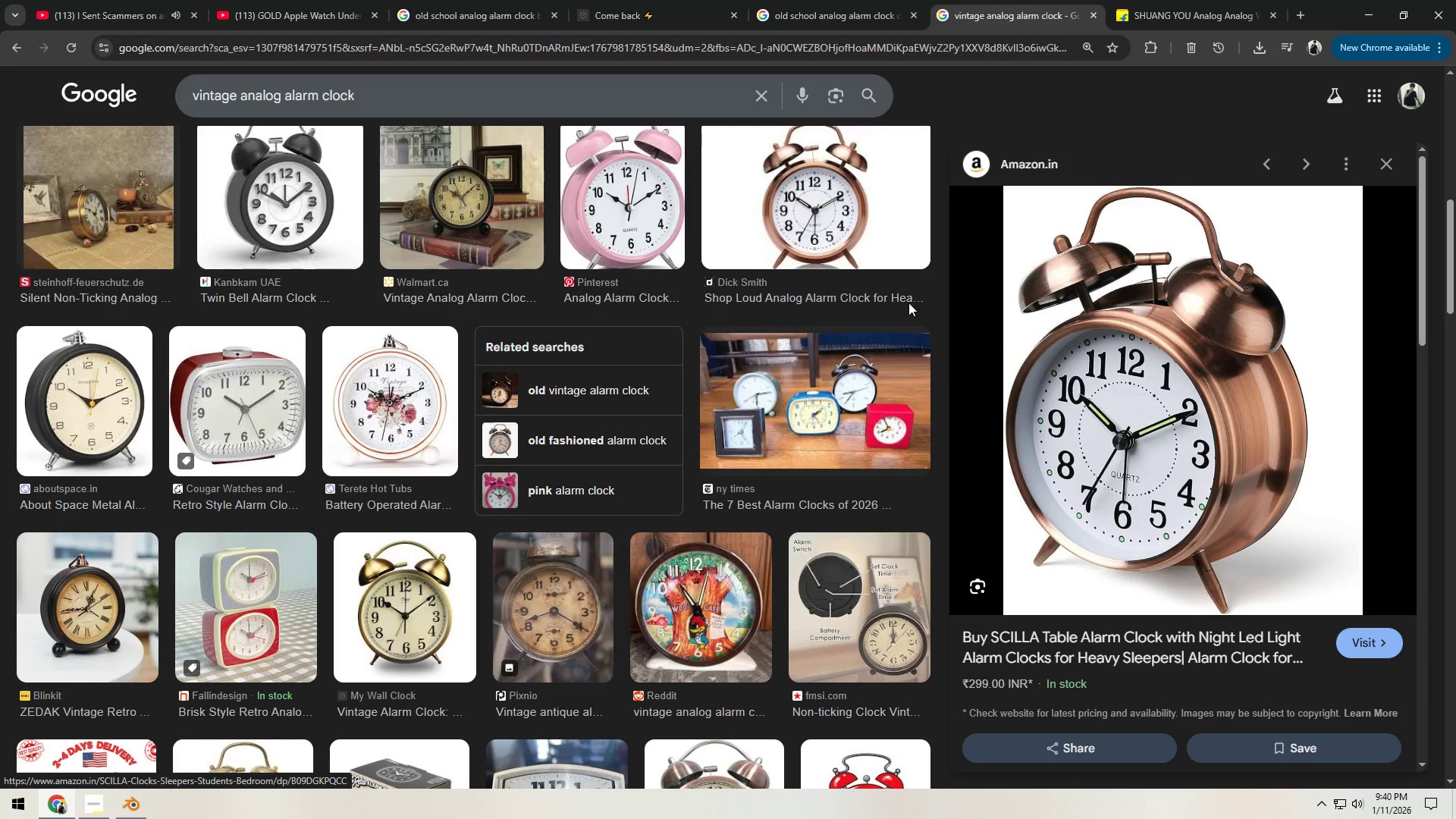 
left_click([1189, 17])
 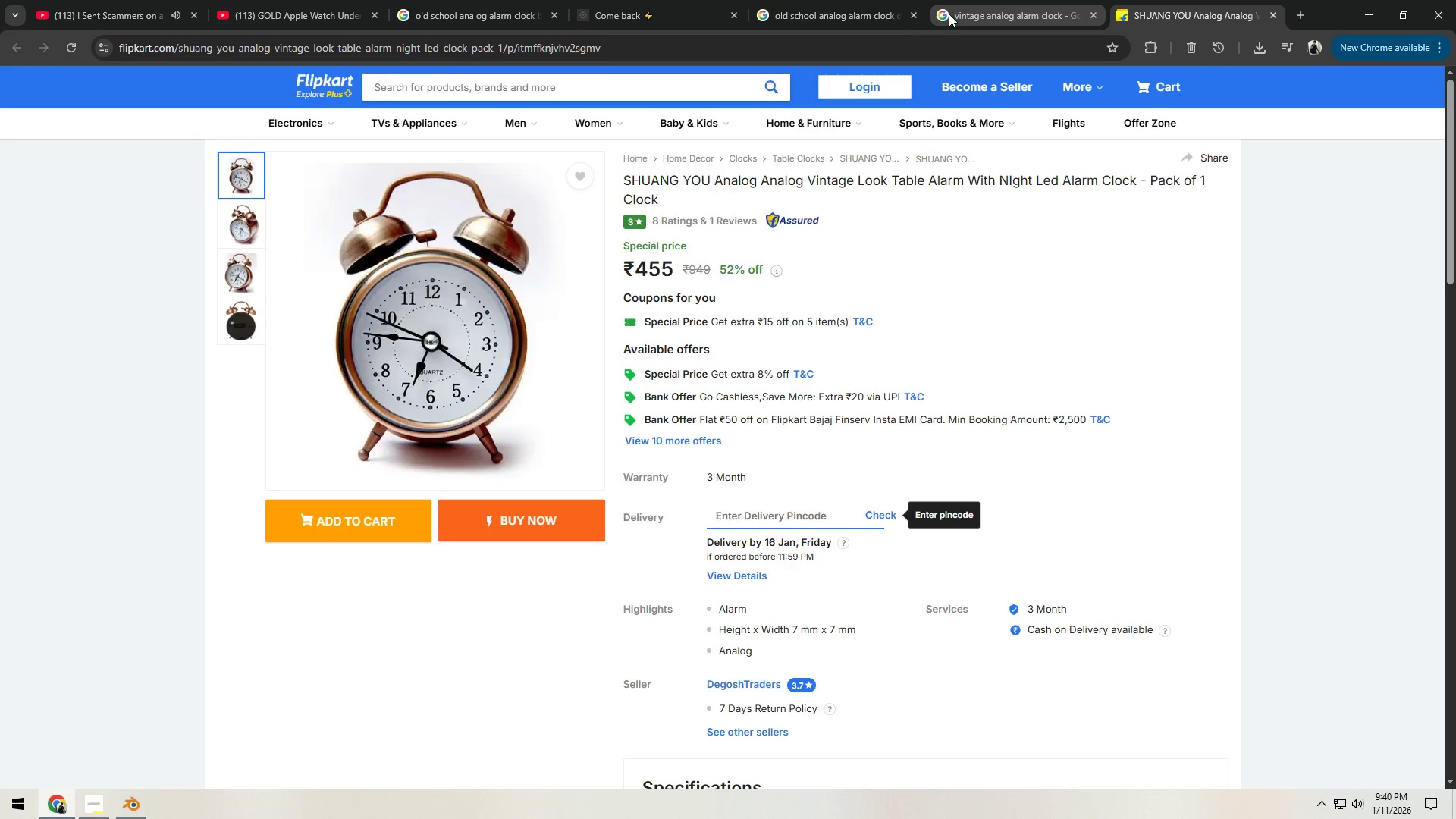 
left_click([863, 23])
 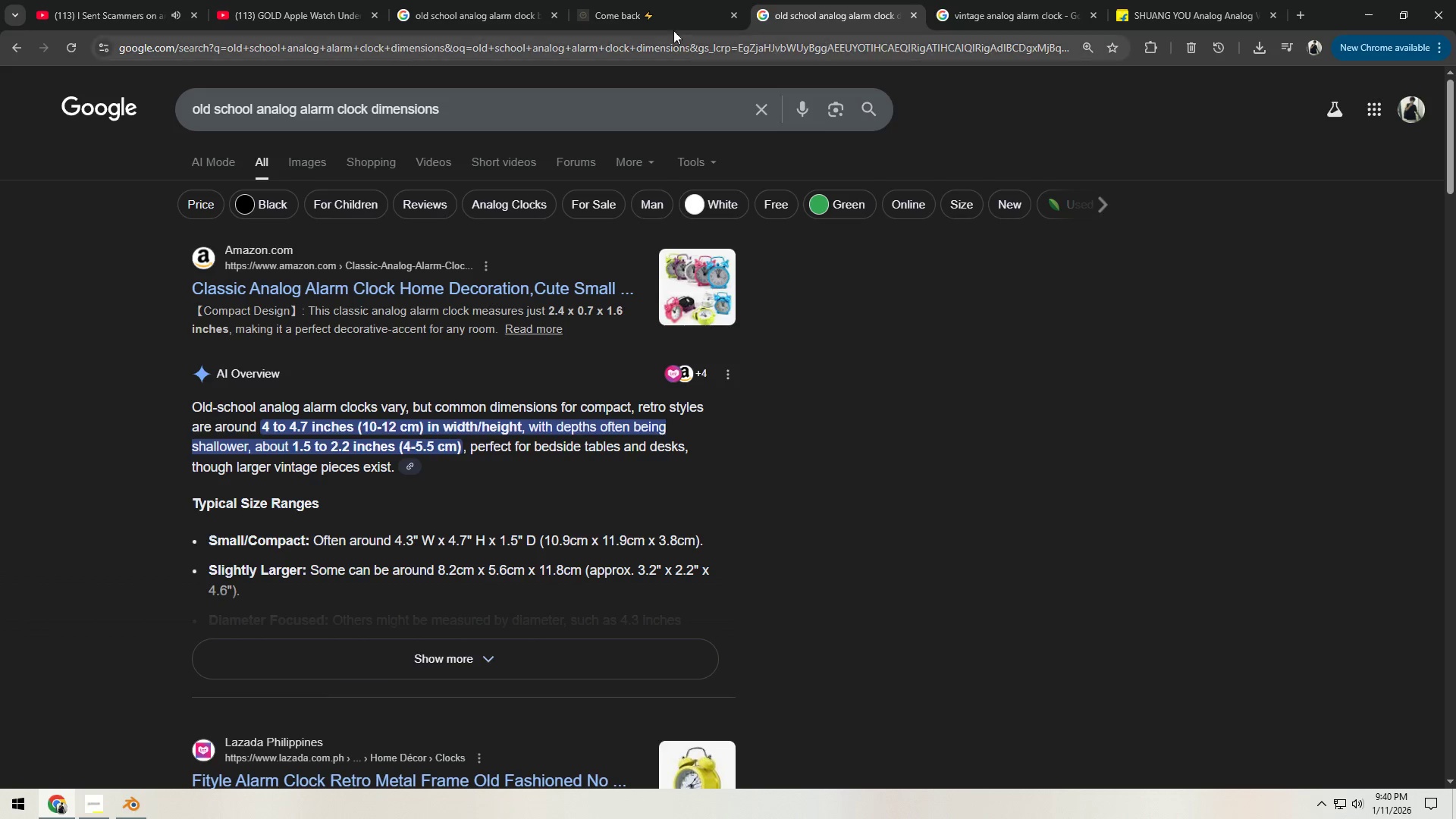 
left_click([647, 13])
 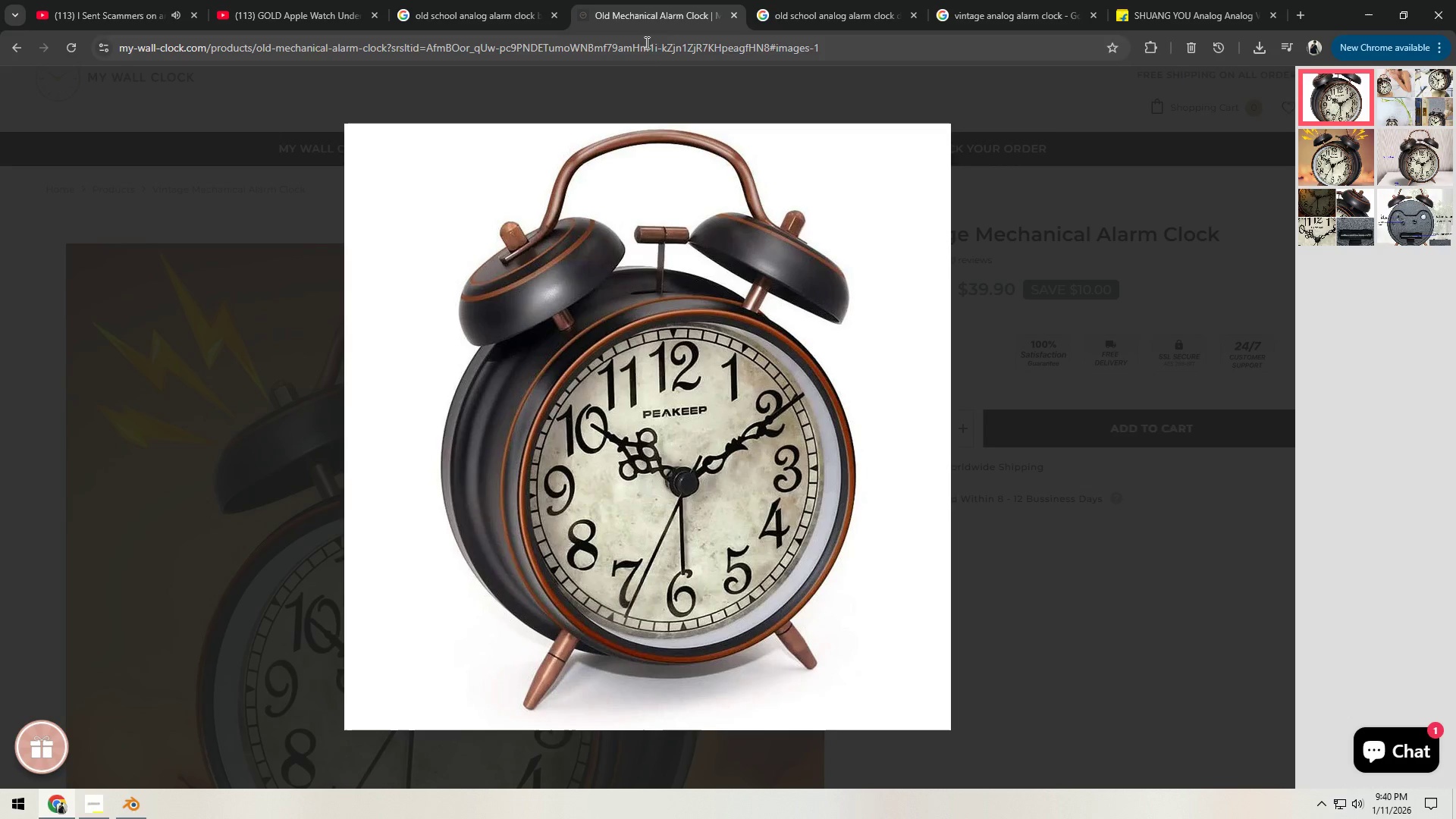 
left_click([513, 13])
 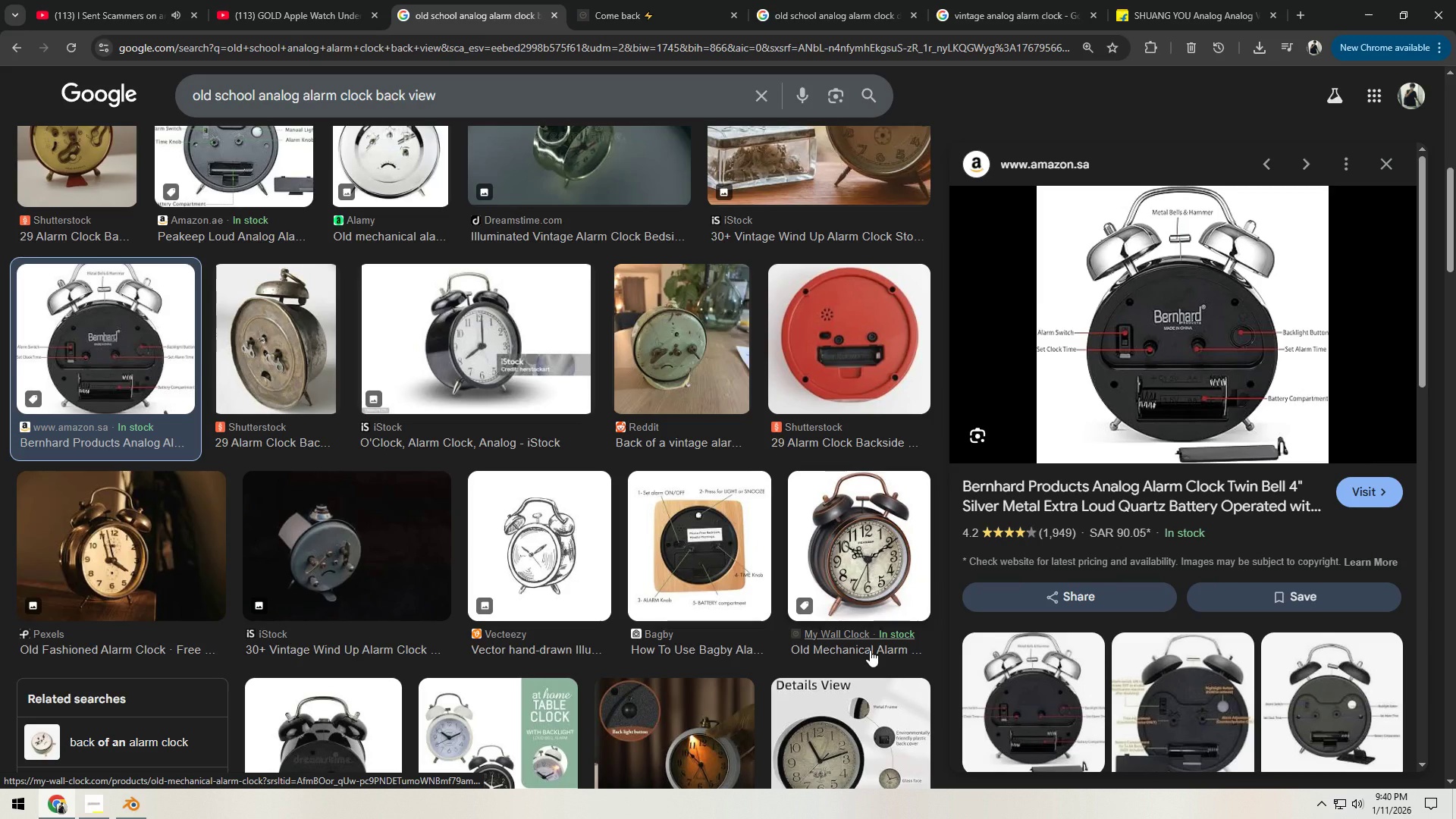 
left_click([447, 314])
 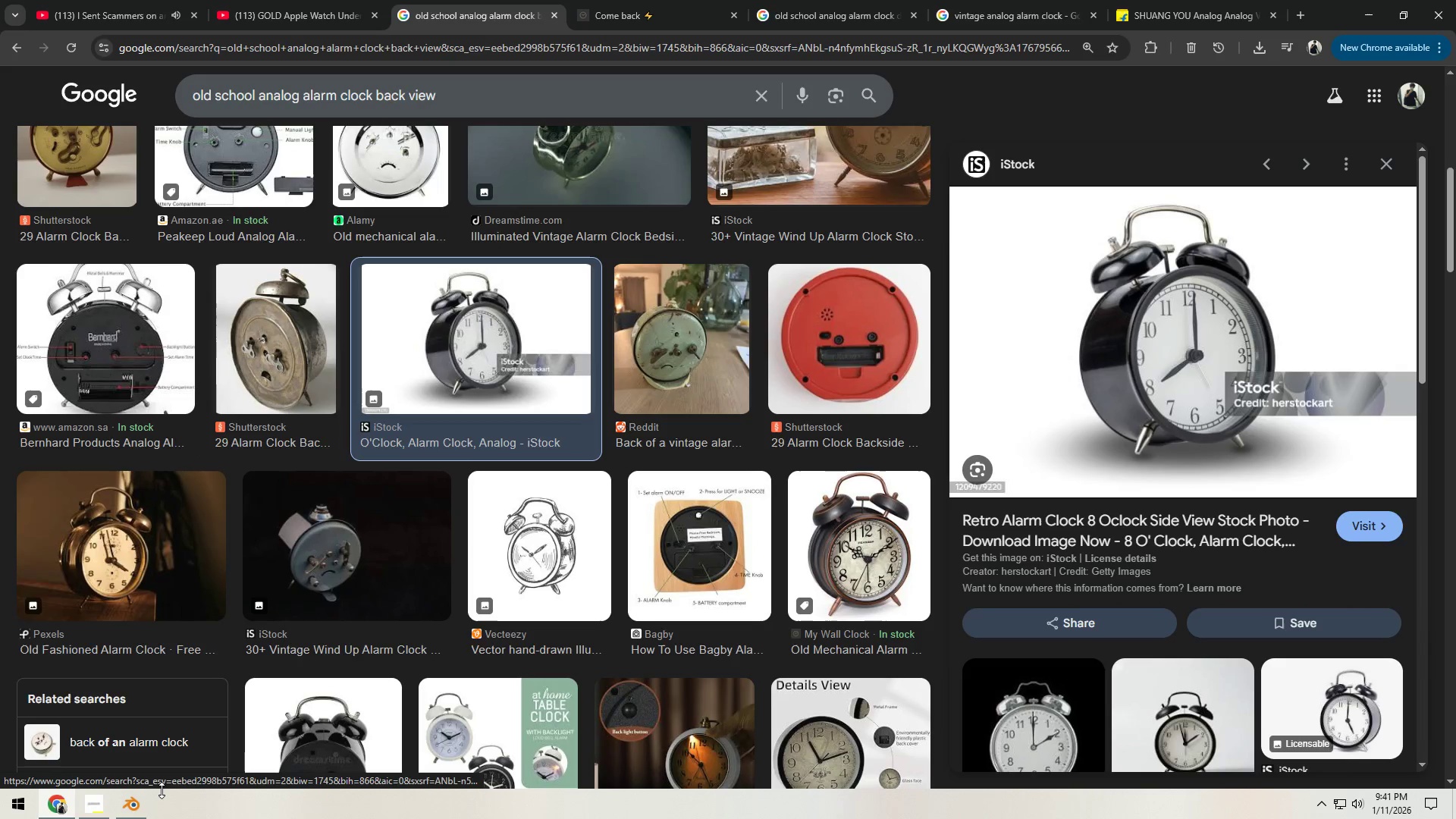 
left_click([138, 805])
 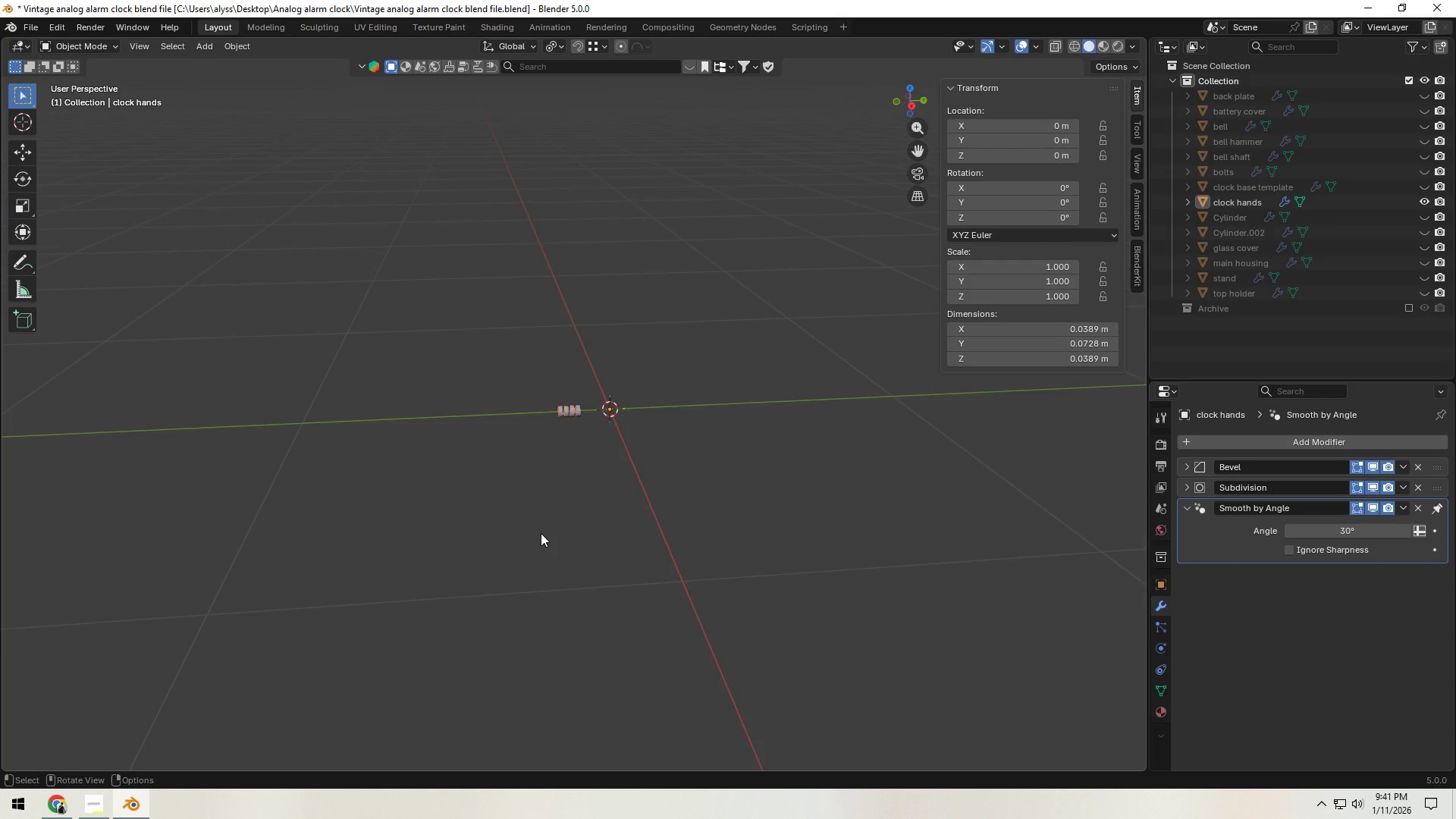 
left_click([608, 491])
 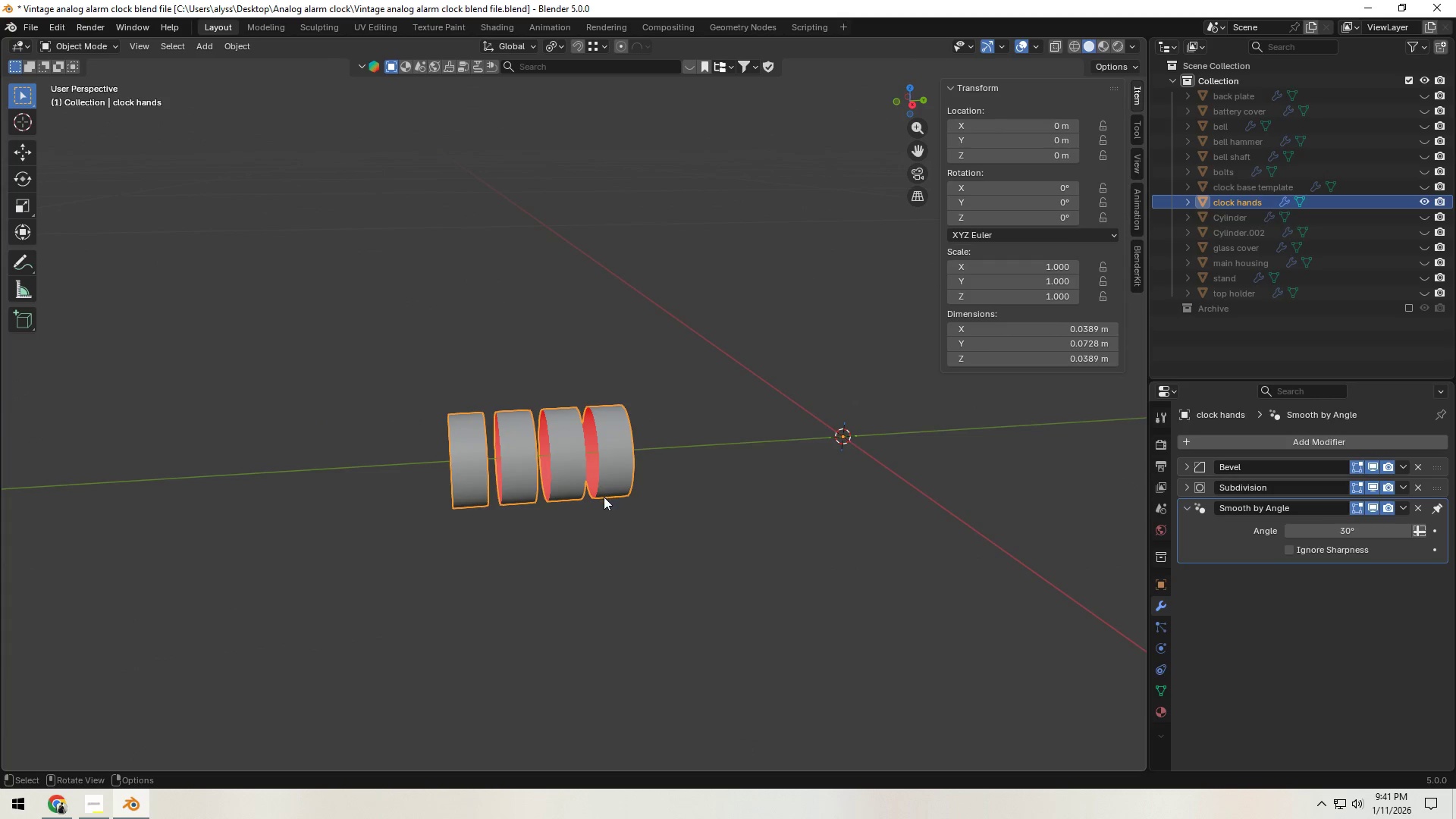 
scroll: coordinate [561, 526], scroll_direction: up, amount: 11.0
 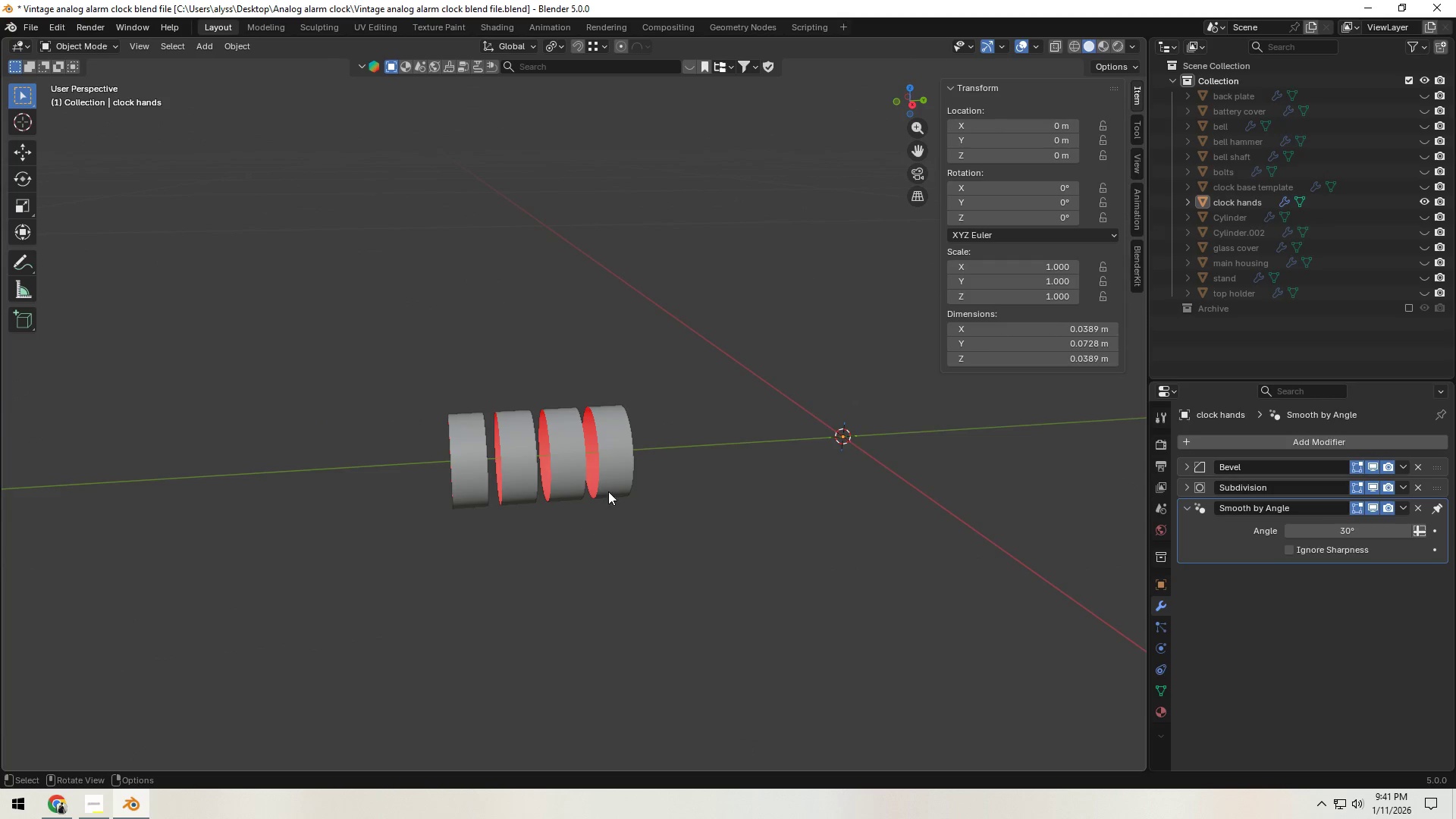 
key(Tab)
 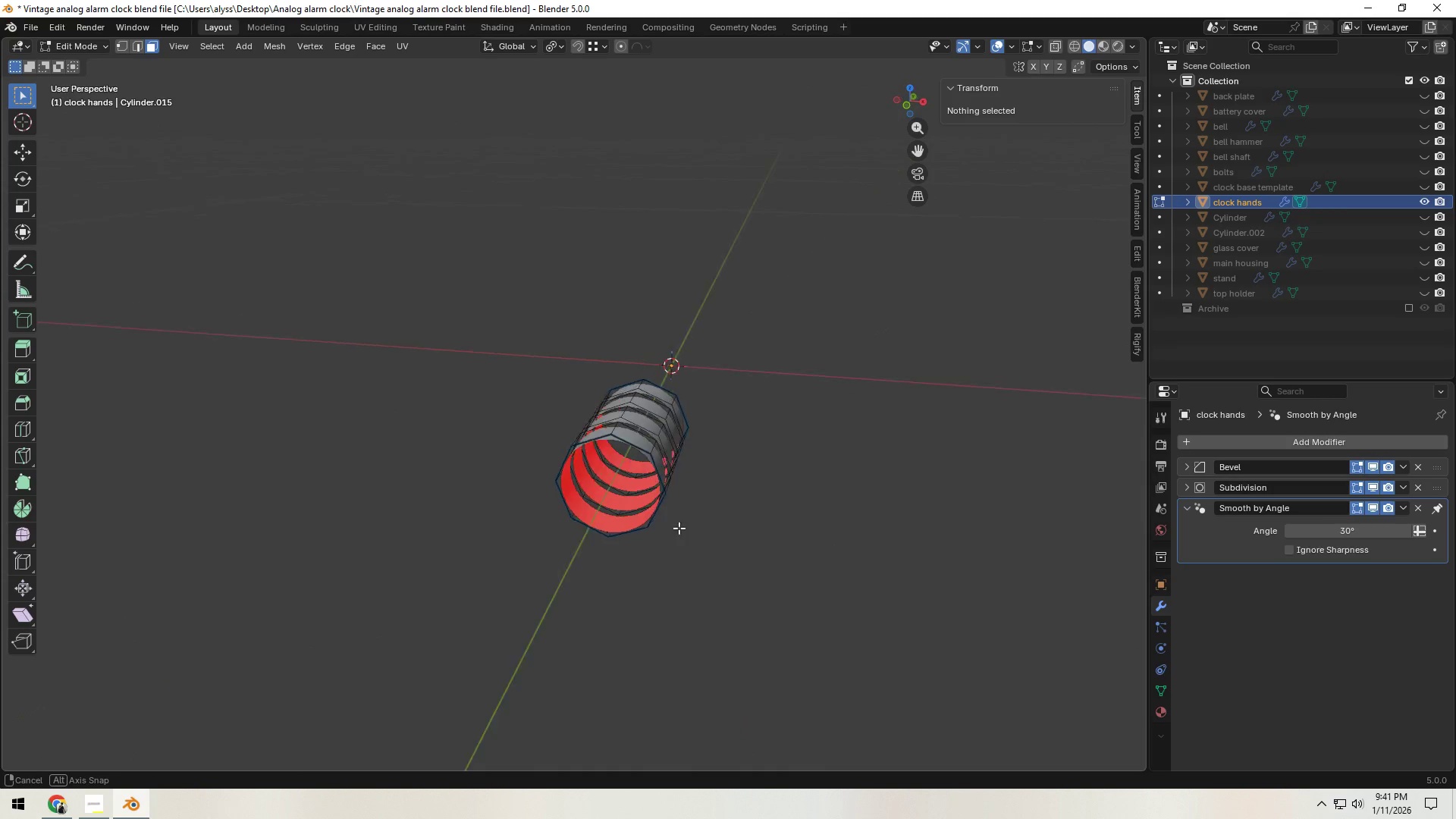 
scroll: coordinate [673, 570], scroll_direction: up, amount: 3.0
 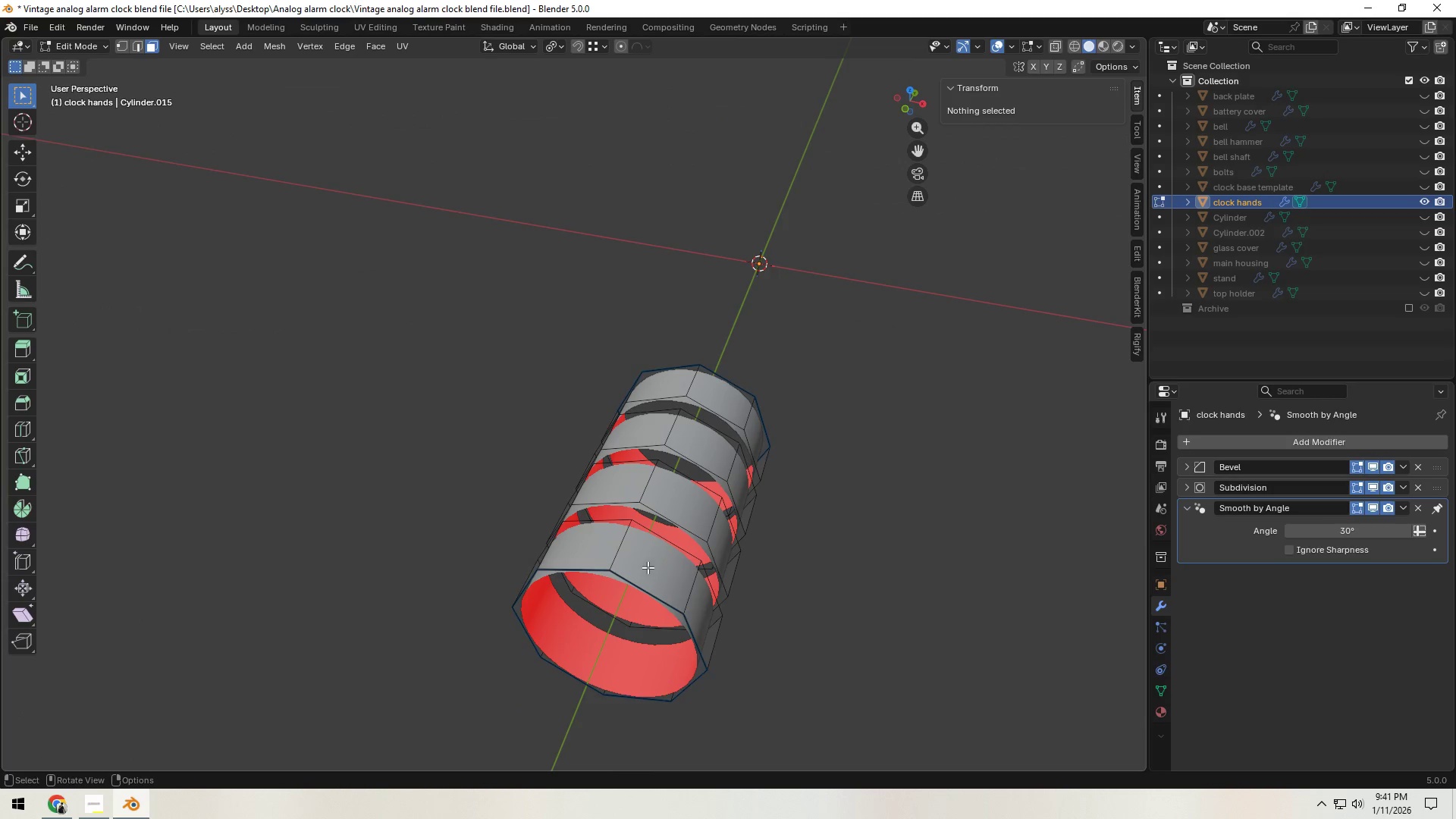 
key(3)
 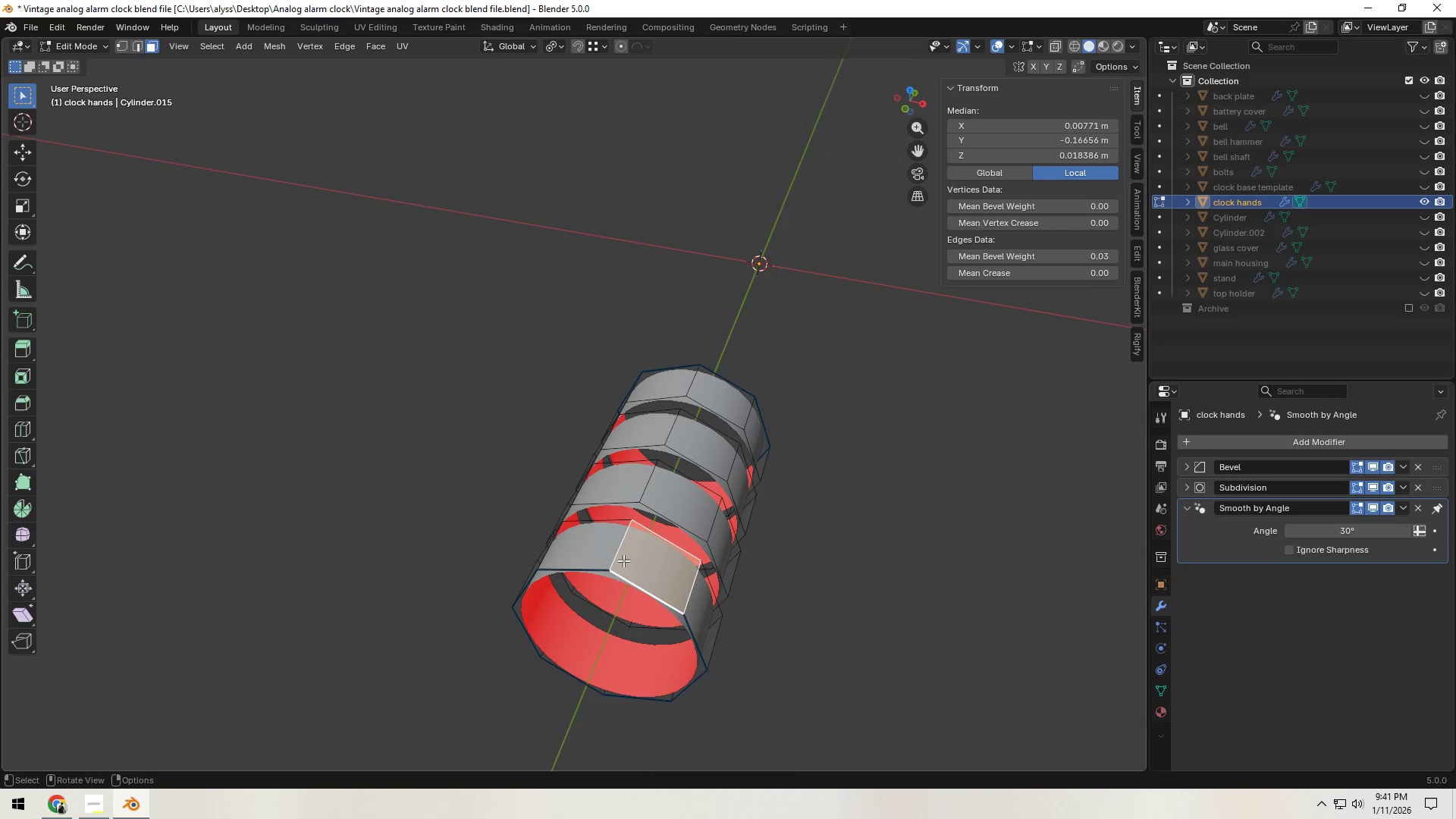 
hold_key(key=ShiftLeft, duration=0.39)
 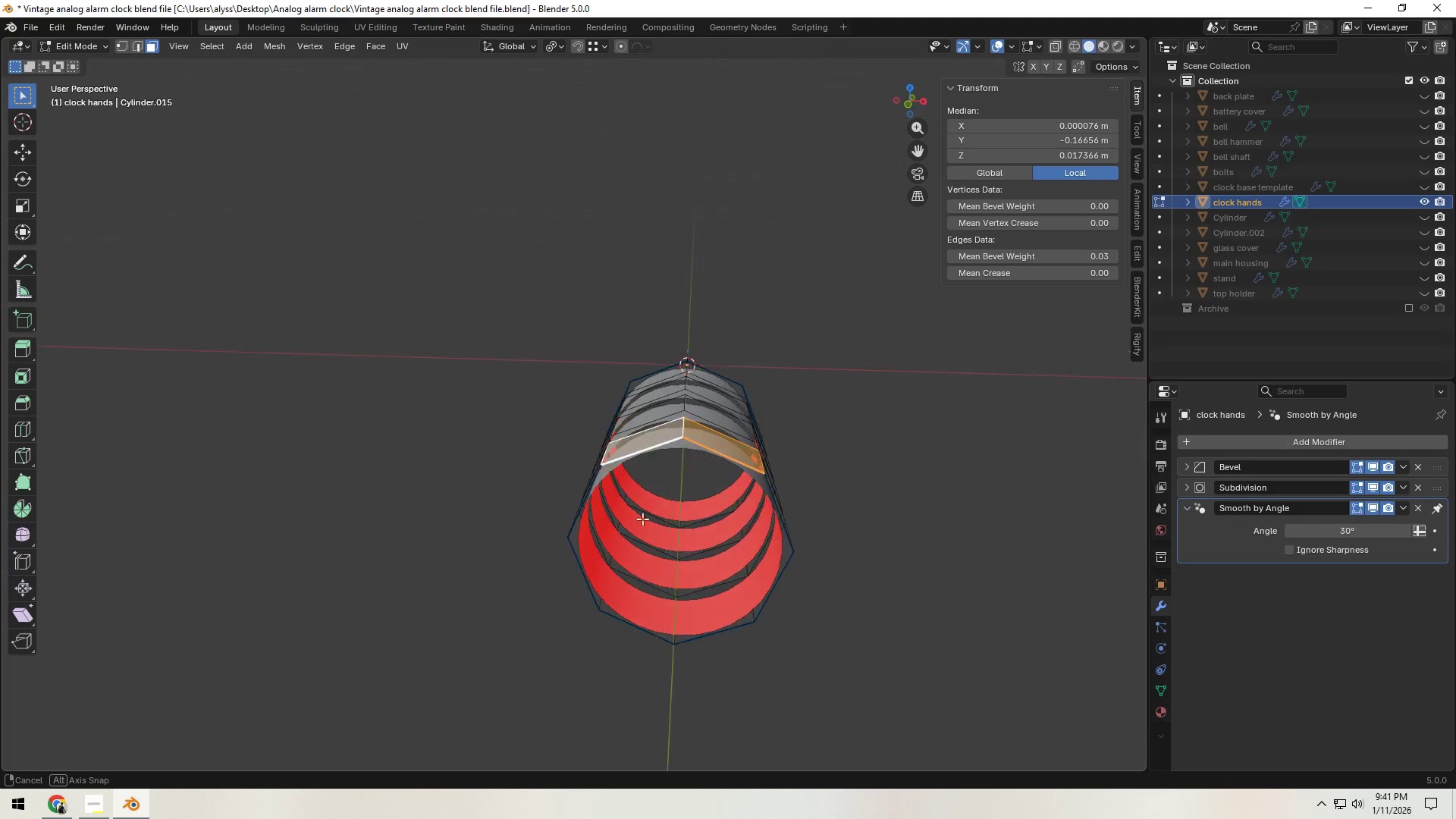 
scroll: coordinate [690, 516], scroll_direction: down, amount: 4.0
 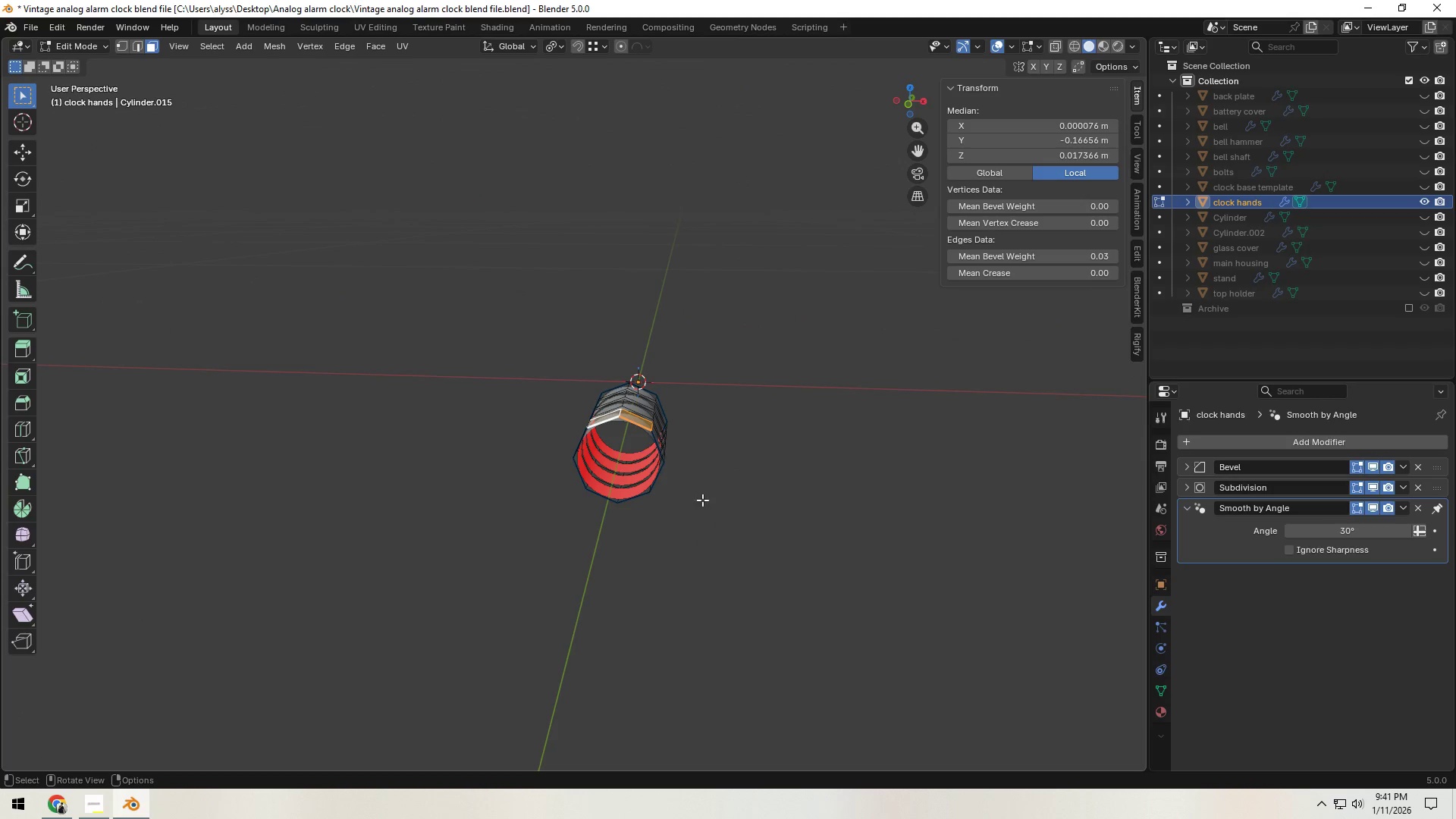 
hold_key(key=ShiftLeft, duration=0.33)
 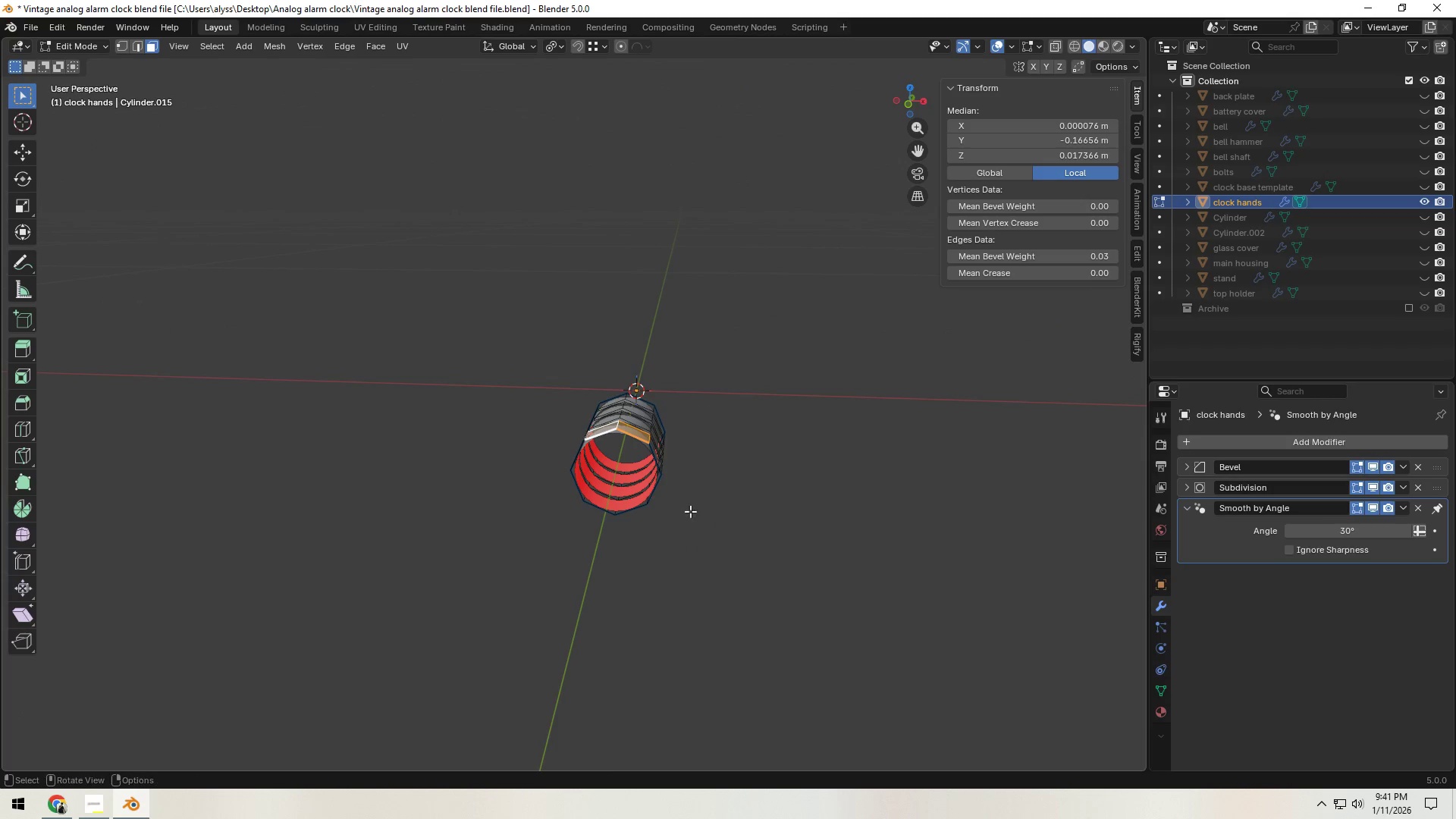 
scroll: coordinate [679, 516], scroll_direction: up, amount: 3.0
 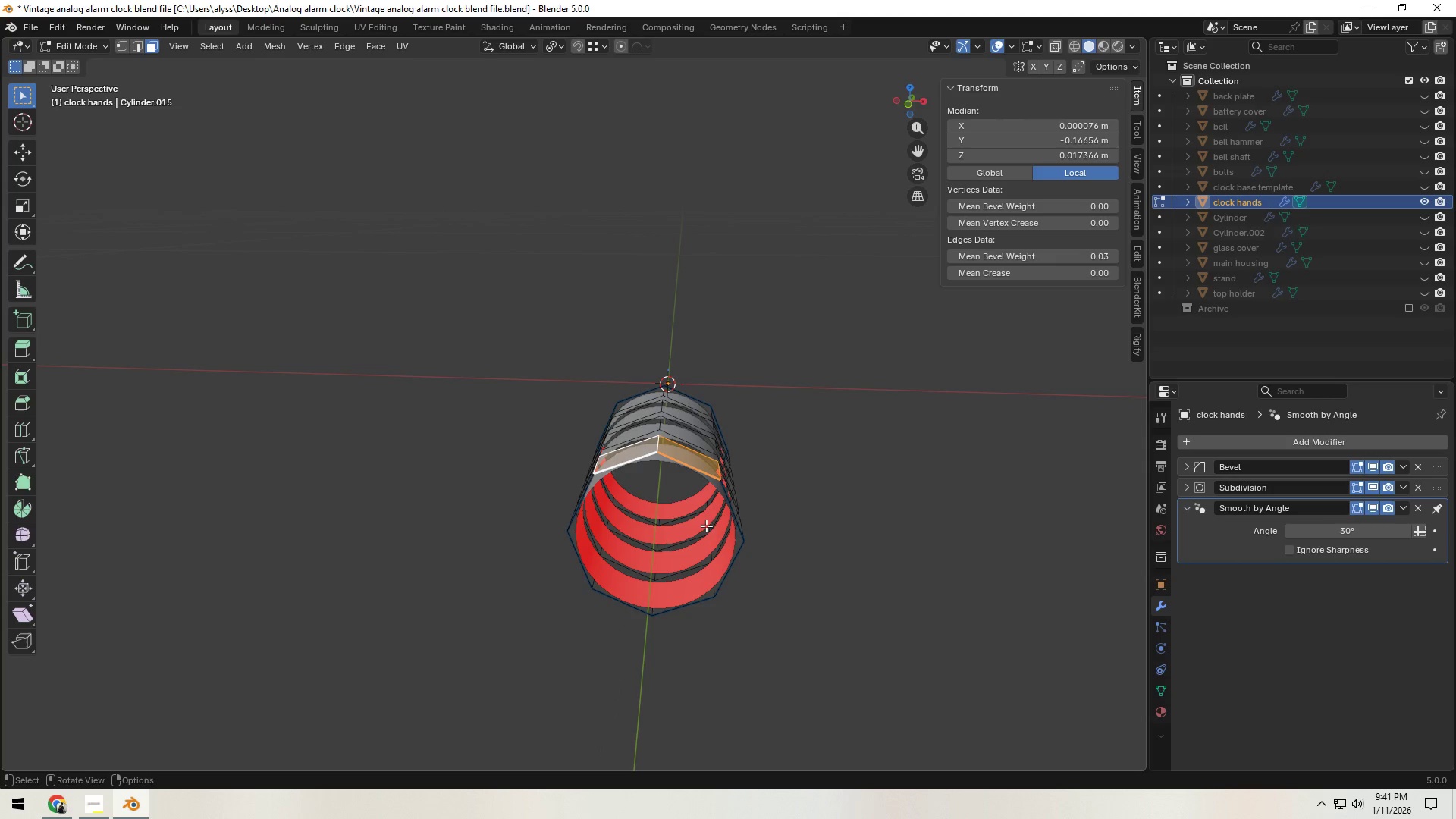 
hold_key(key=ShiftLeft, duration=0.31)
 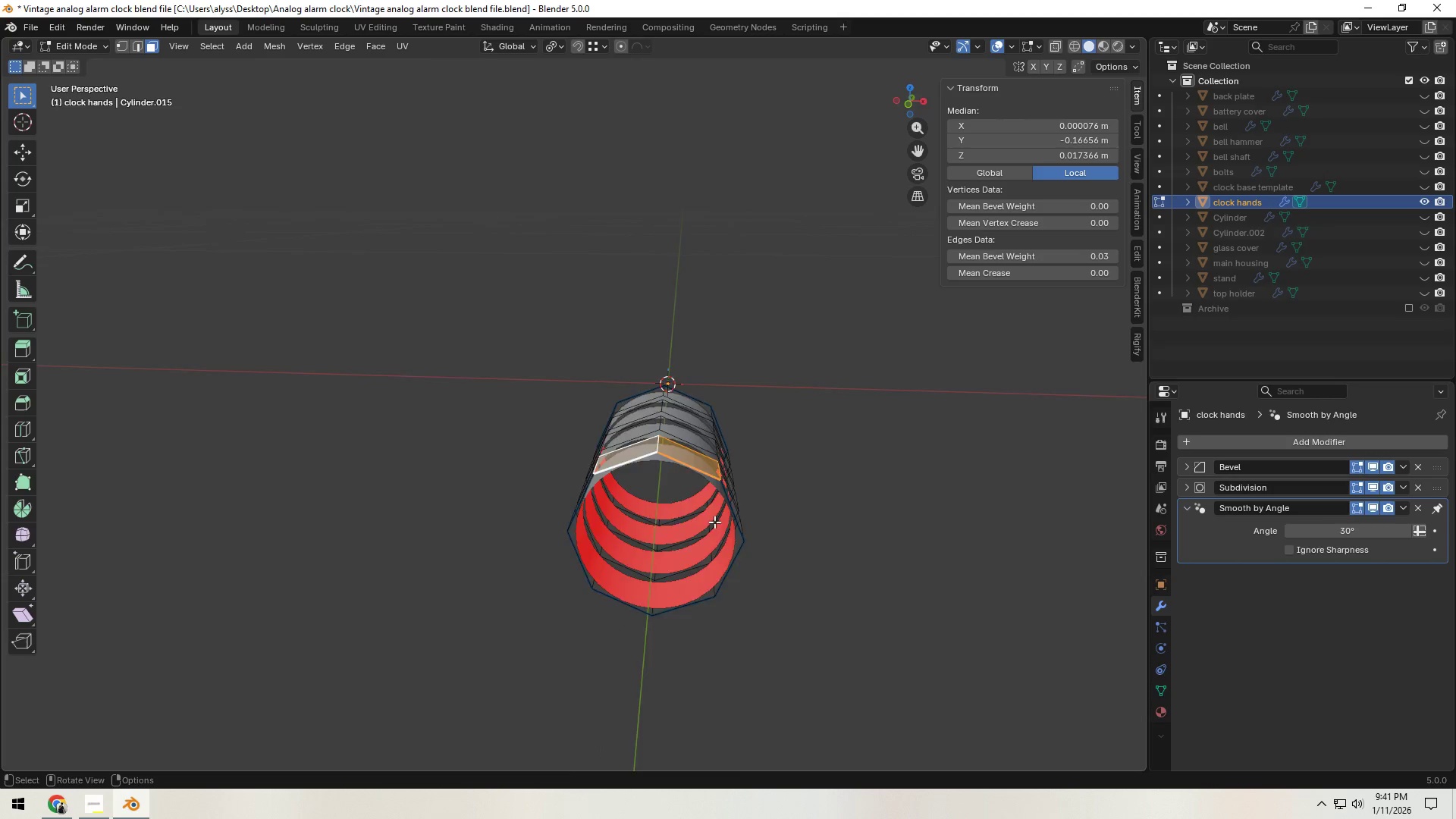 
key(Shift+ShiftLeft)
 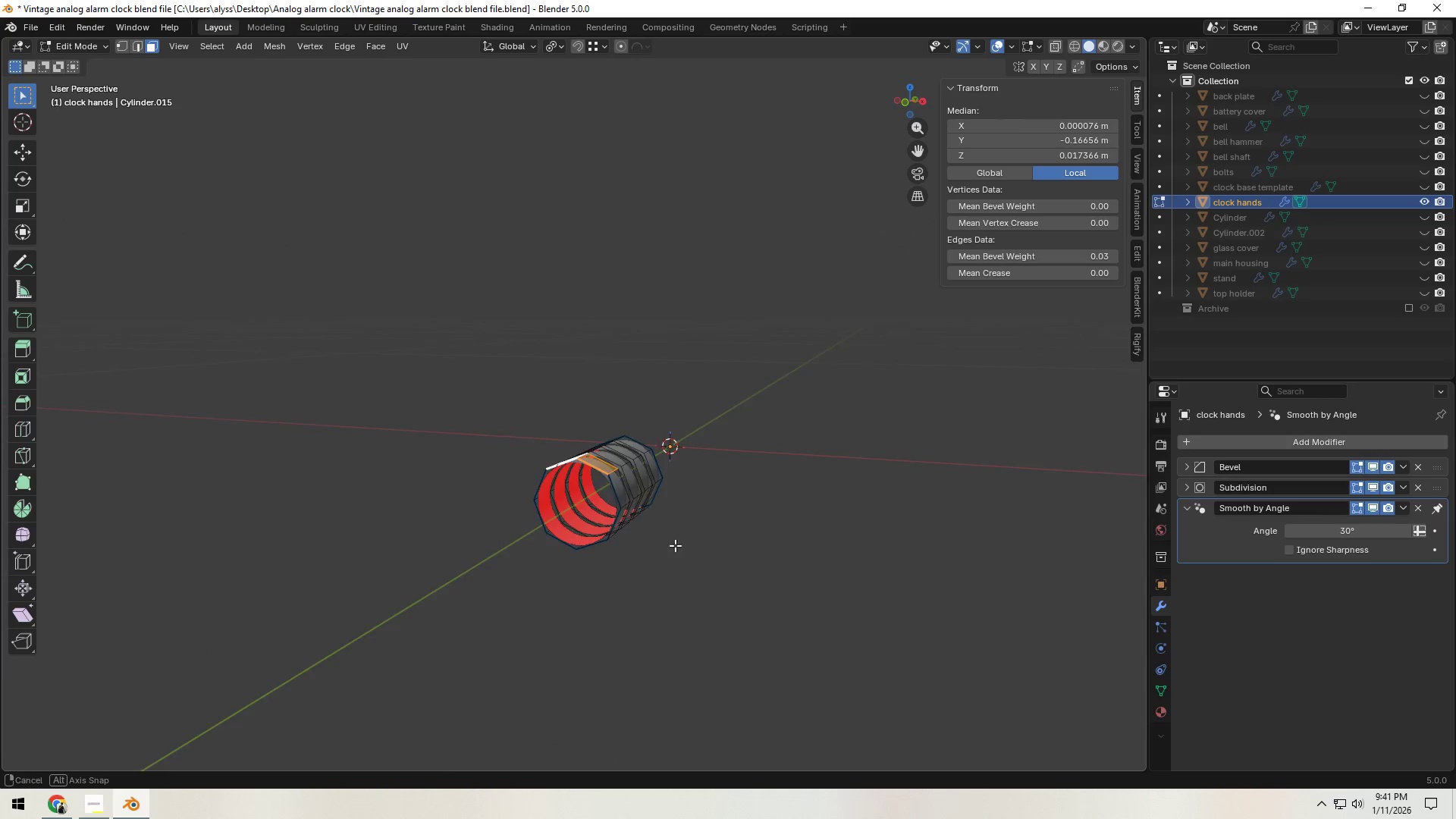 
scroll: coordinate [714, 522], scroll_direction: down, amount: 3.0
 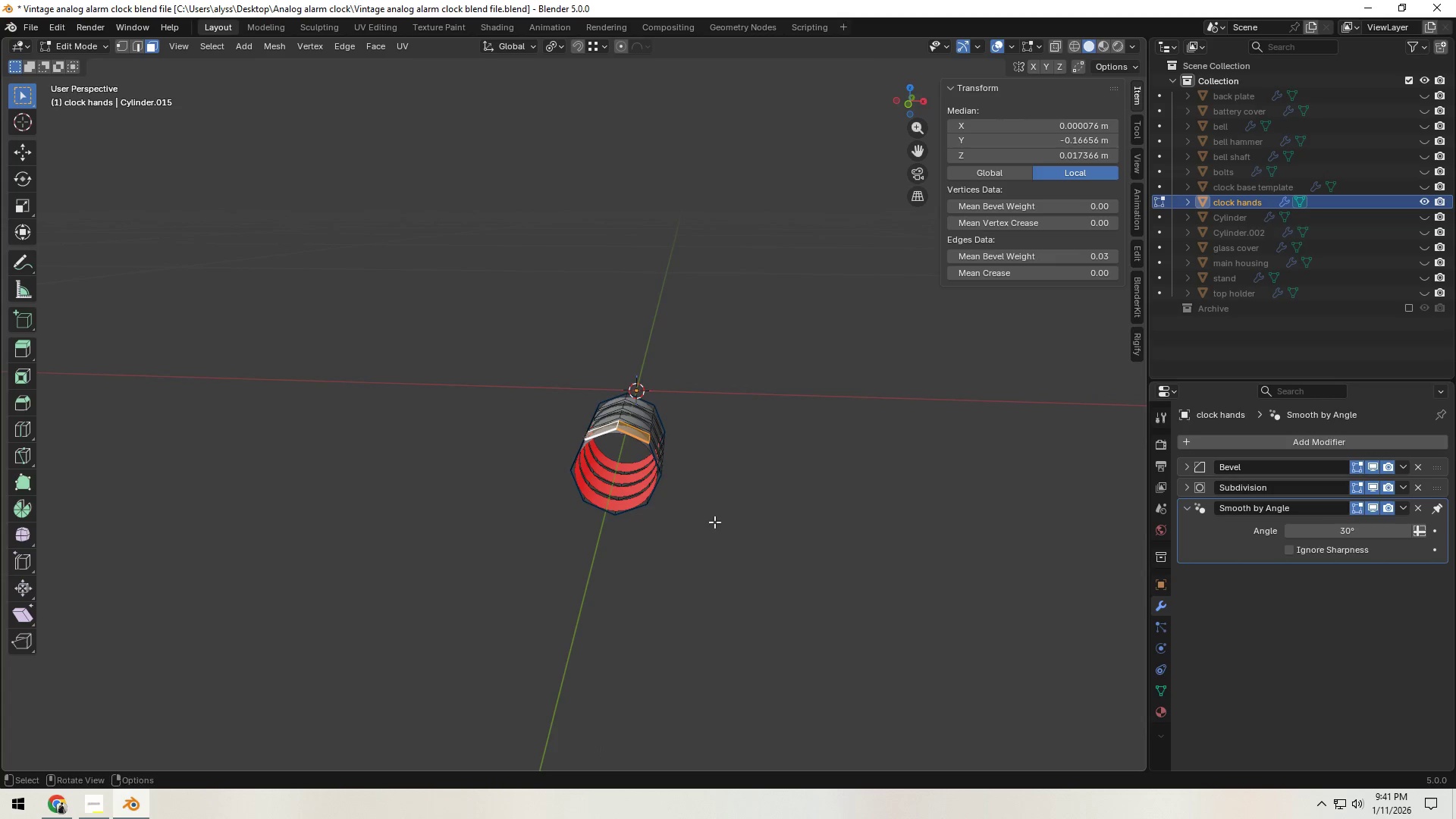 
hold_key(key=AltLeft, duration=0.39)
left_click([570, 511])
 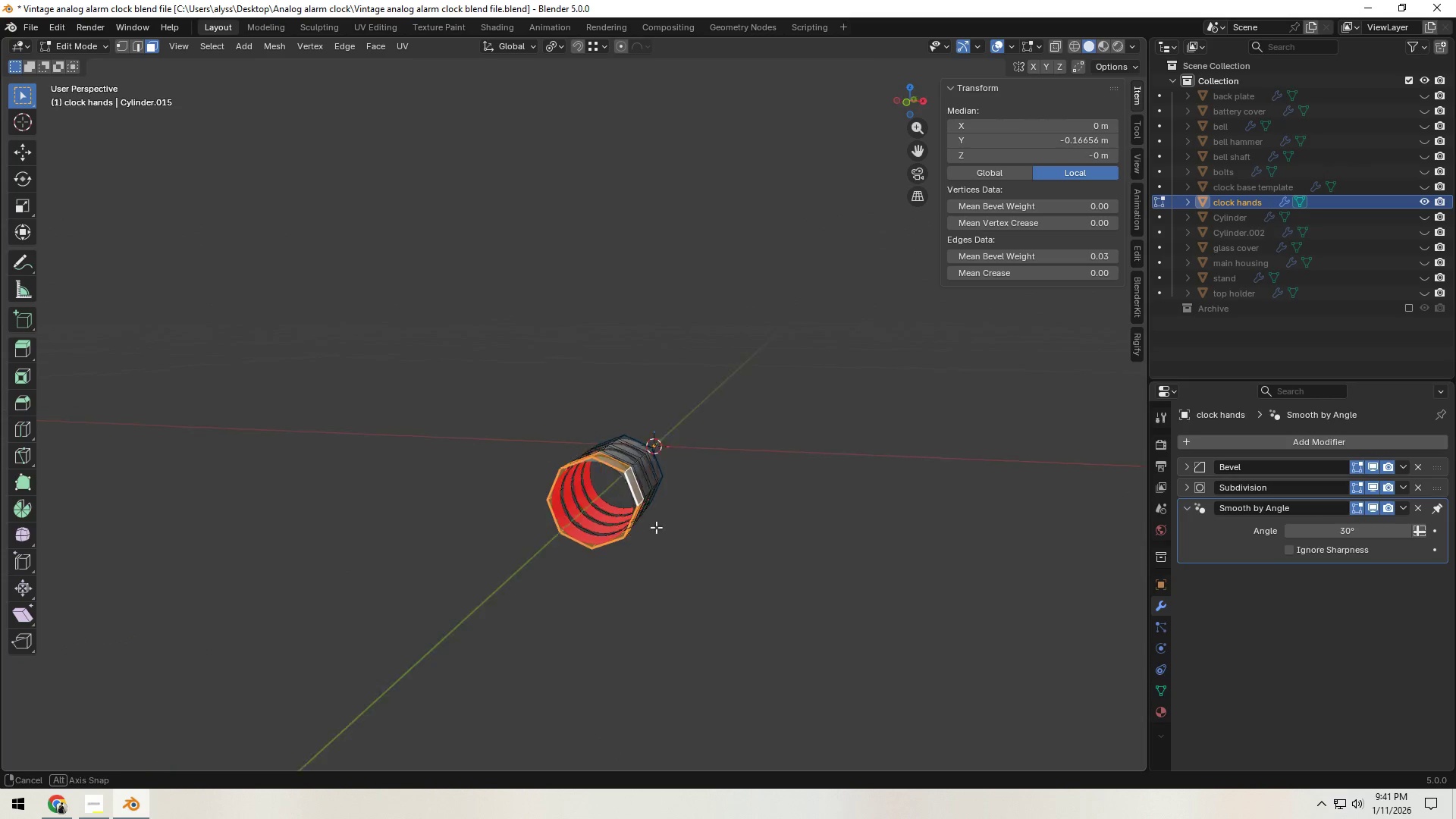 
key(E)
 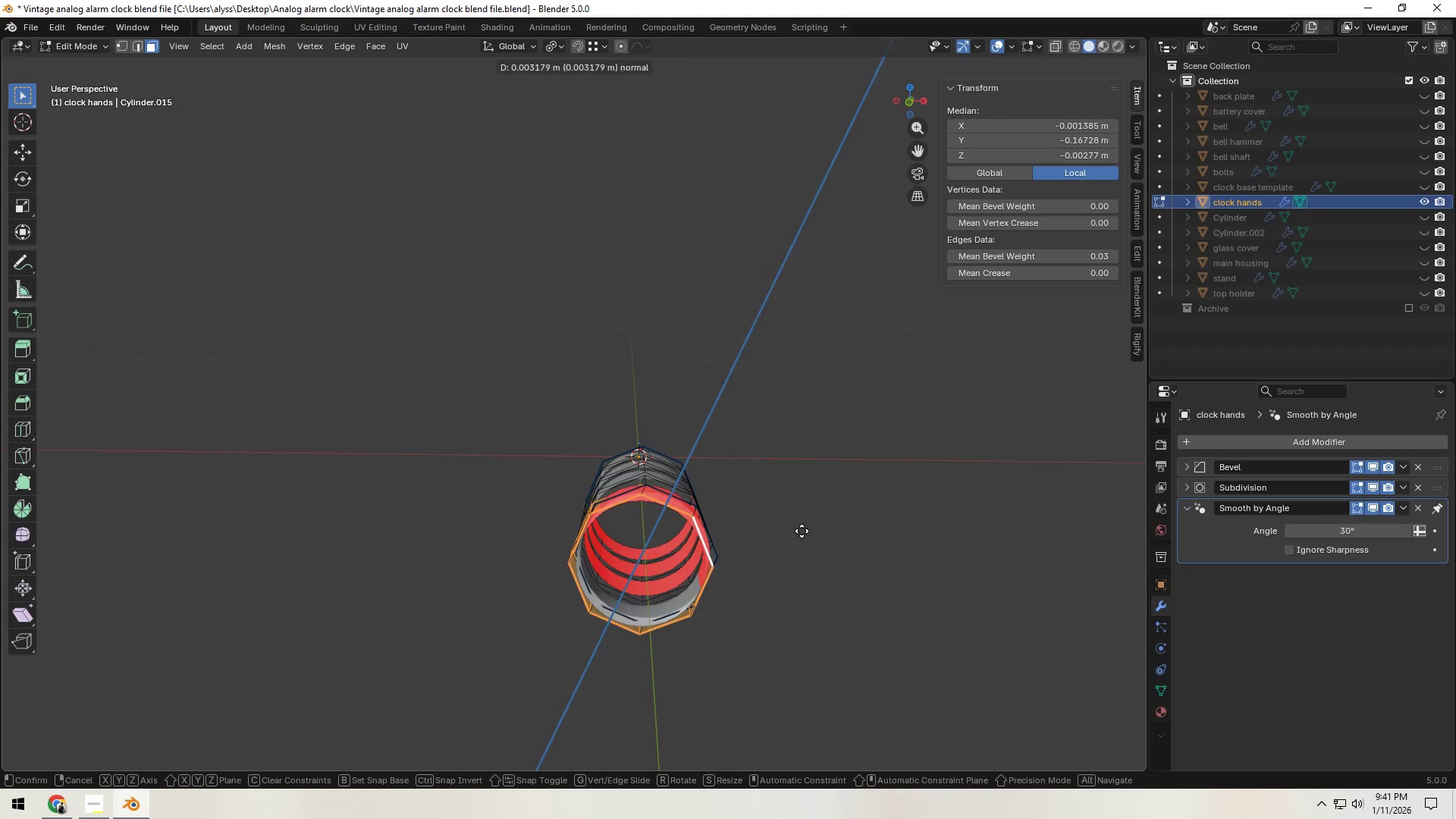 
scroll: coordinate [727, 538], scroll_direction: up, amount: 2.0
 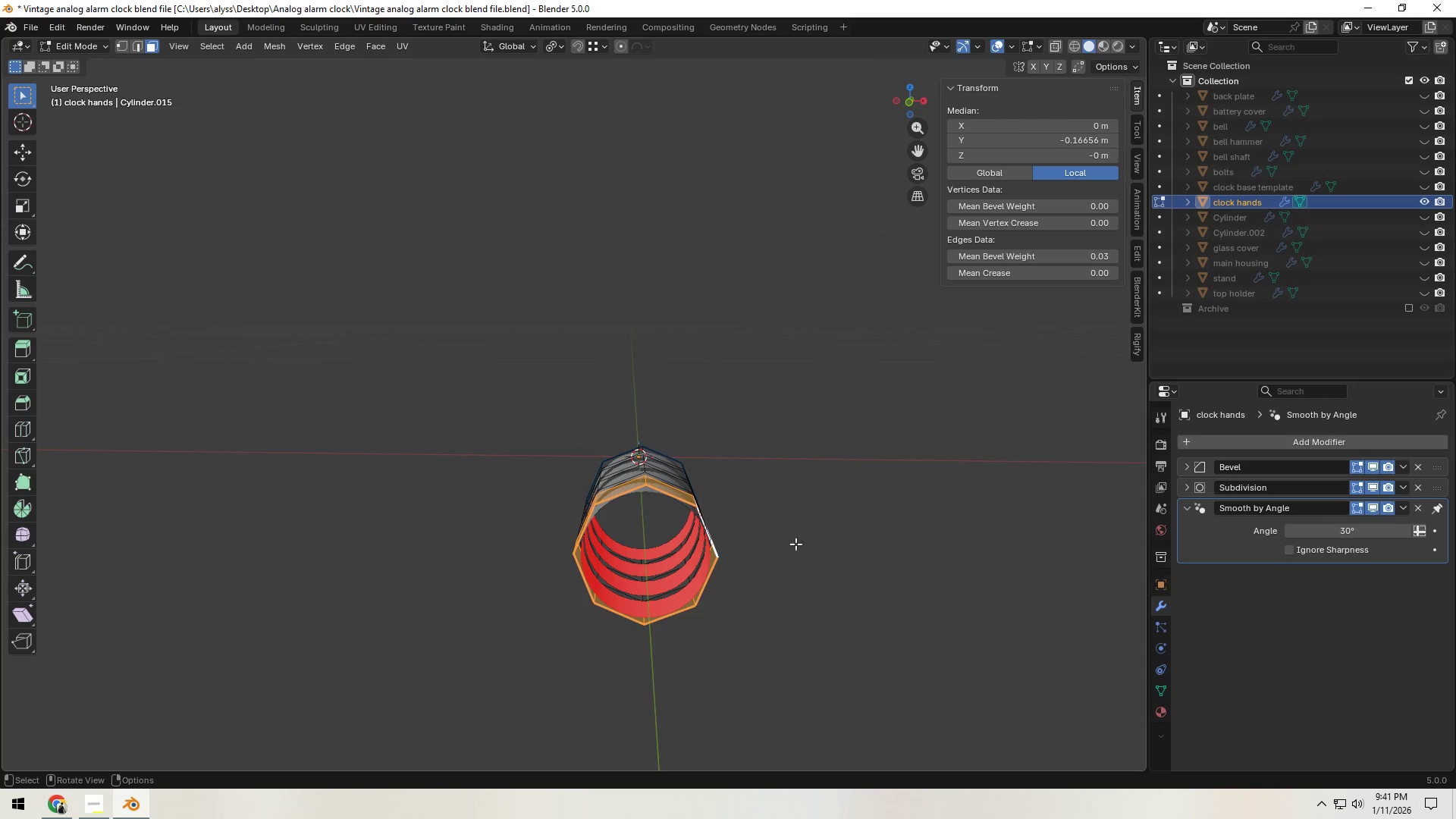 
right_click([802, 531])
 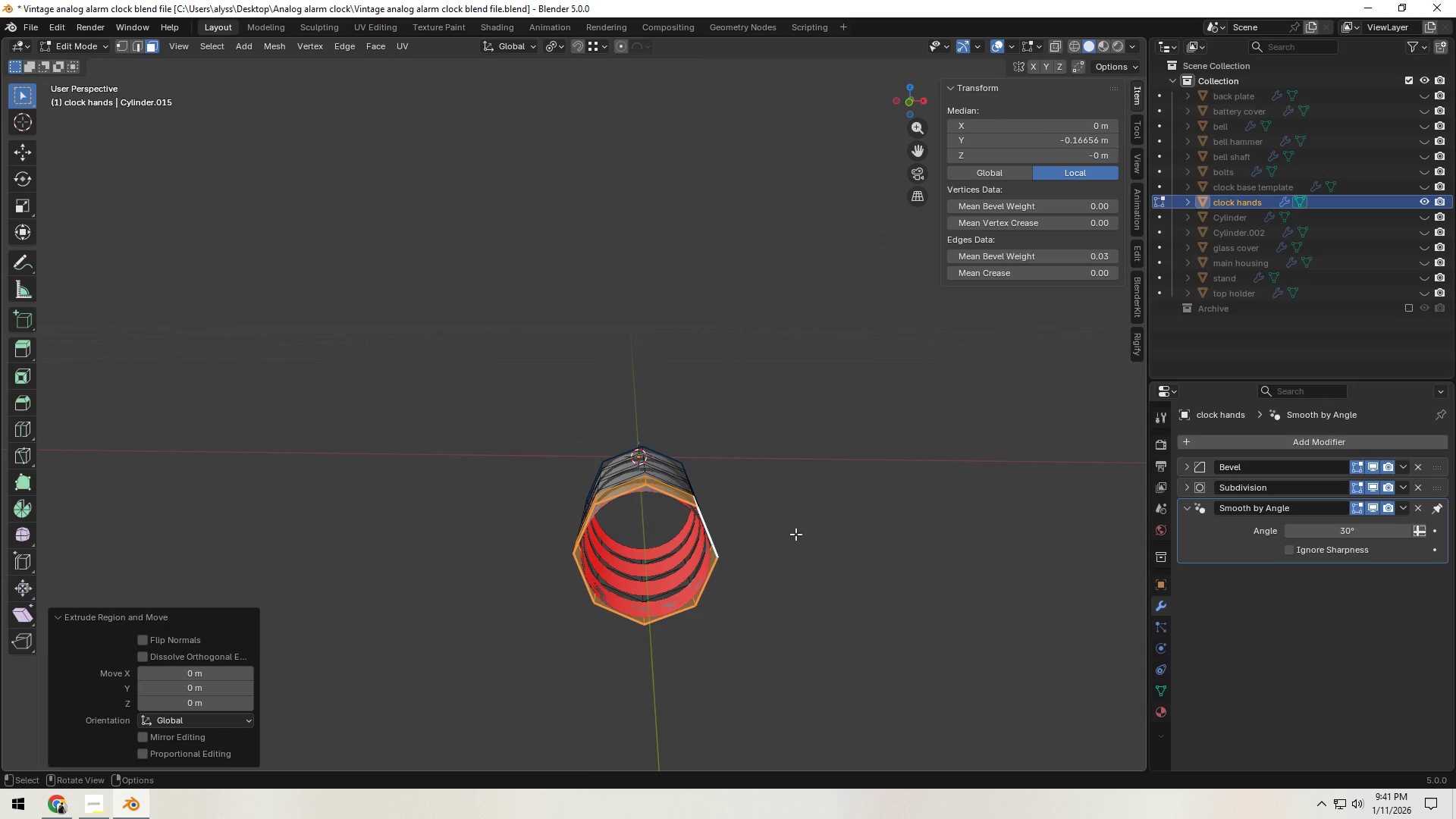 
key(S)
 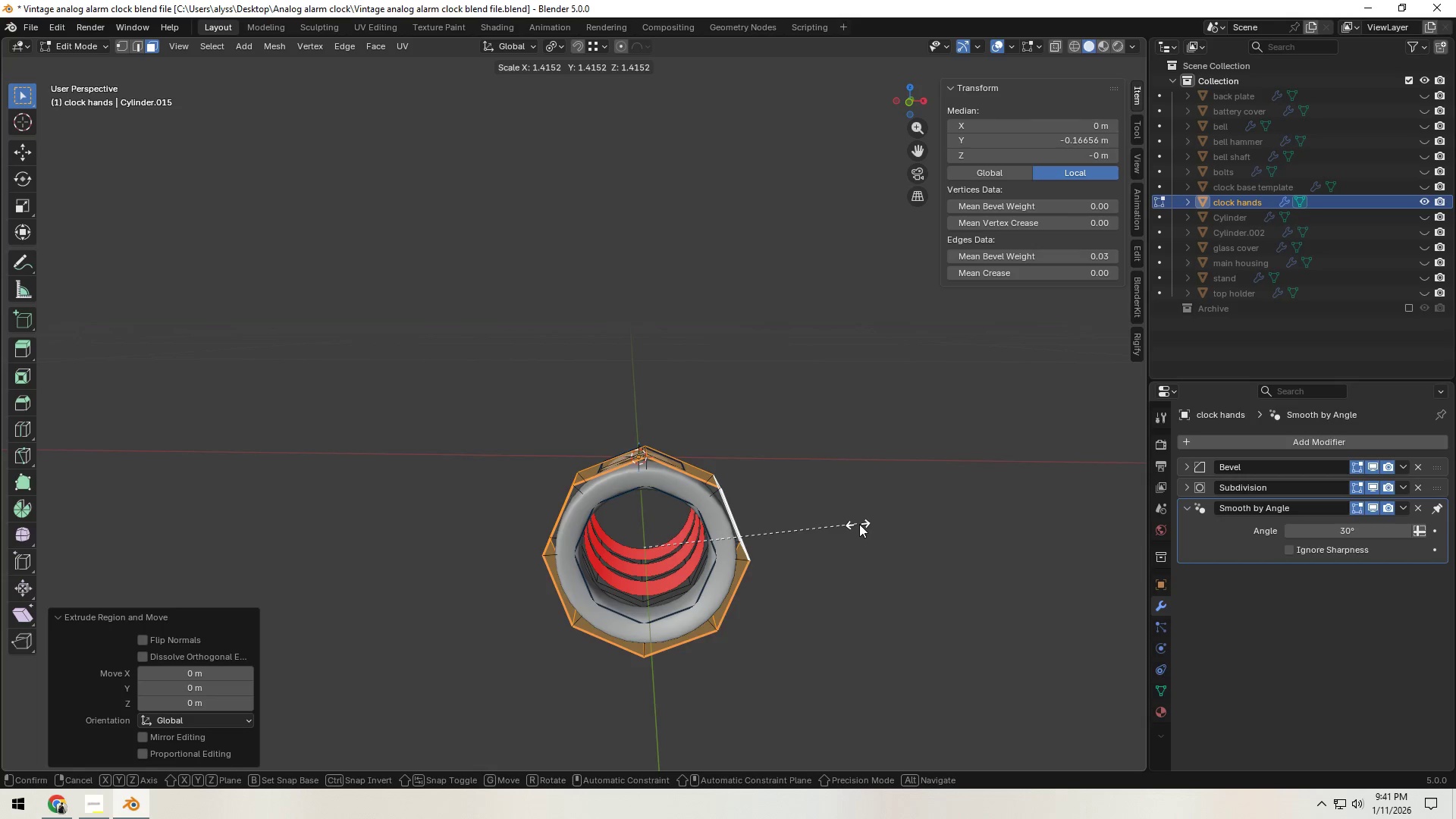 
left_click([861, 524])
 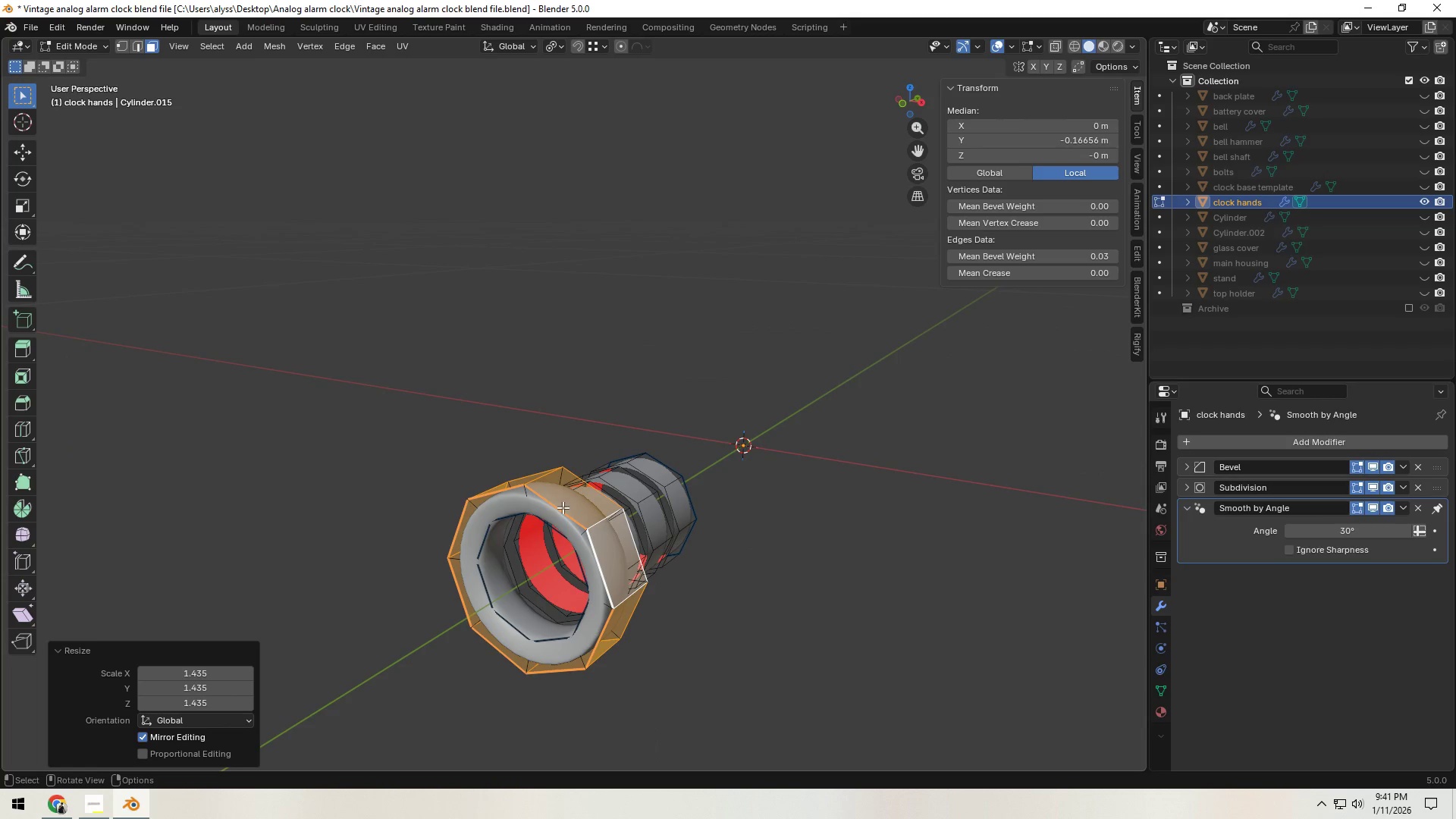 
key(3)
 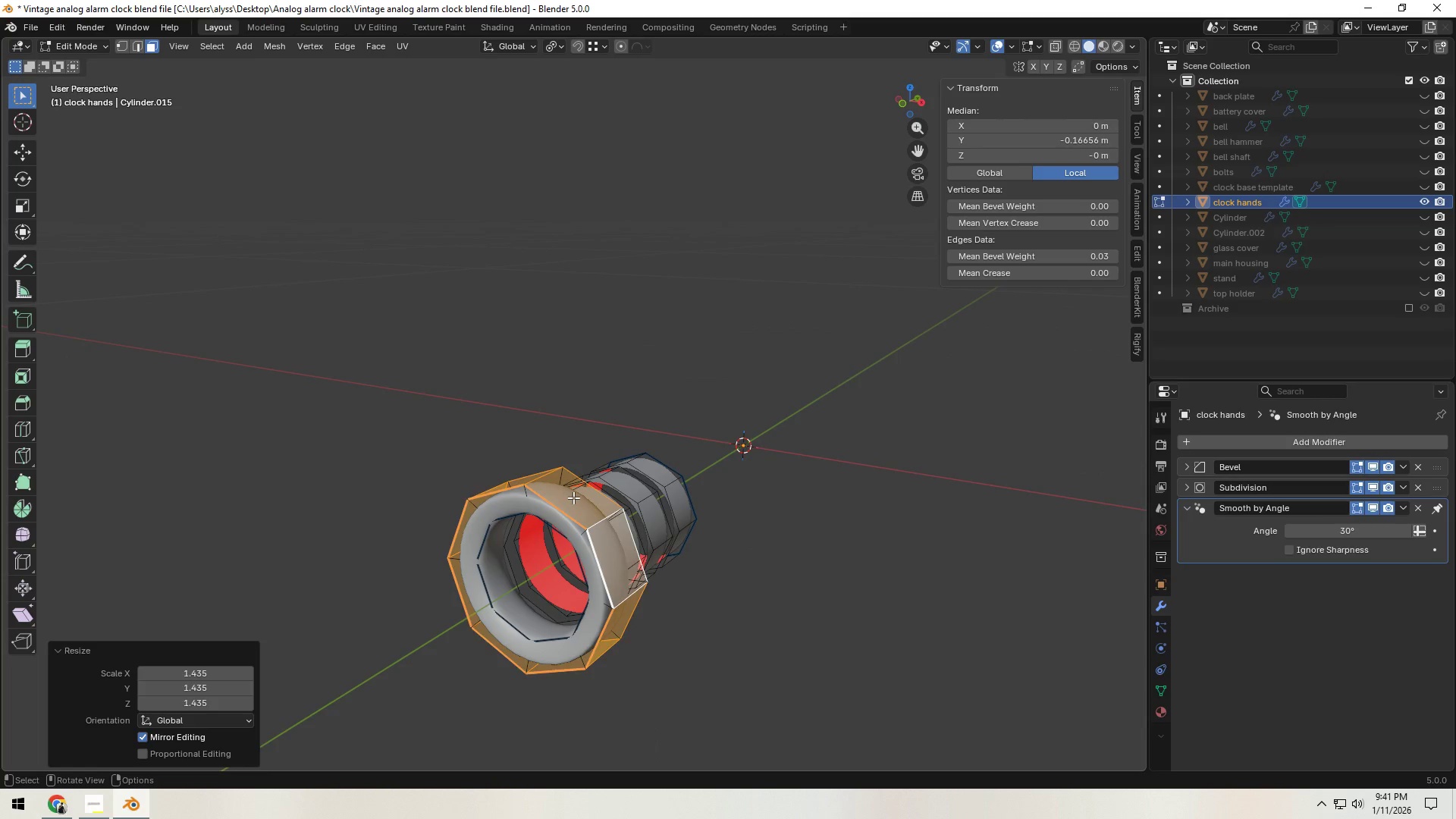 
left_click([573, 497])
 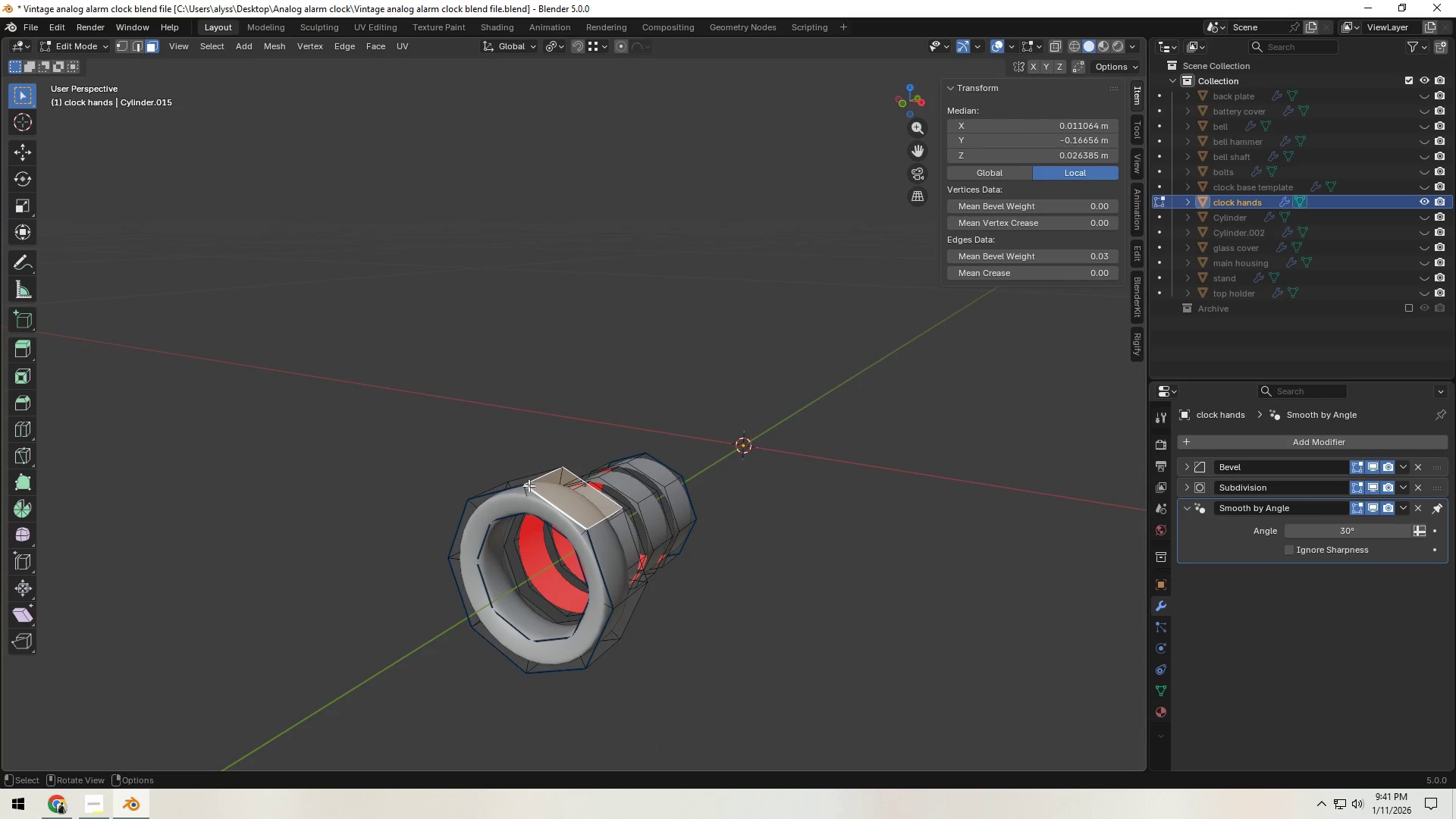 
hold_key(key=ShiftLeft, duration=0.66)
double_click([511, 485])
 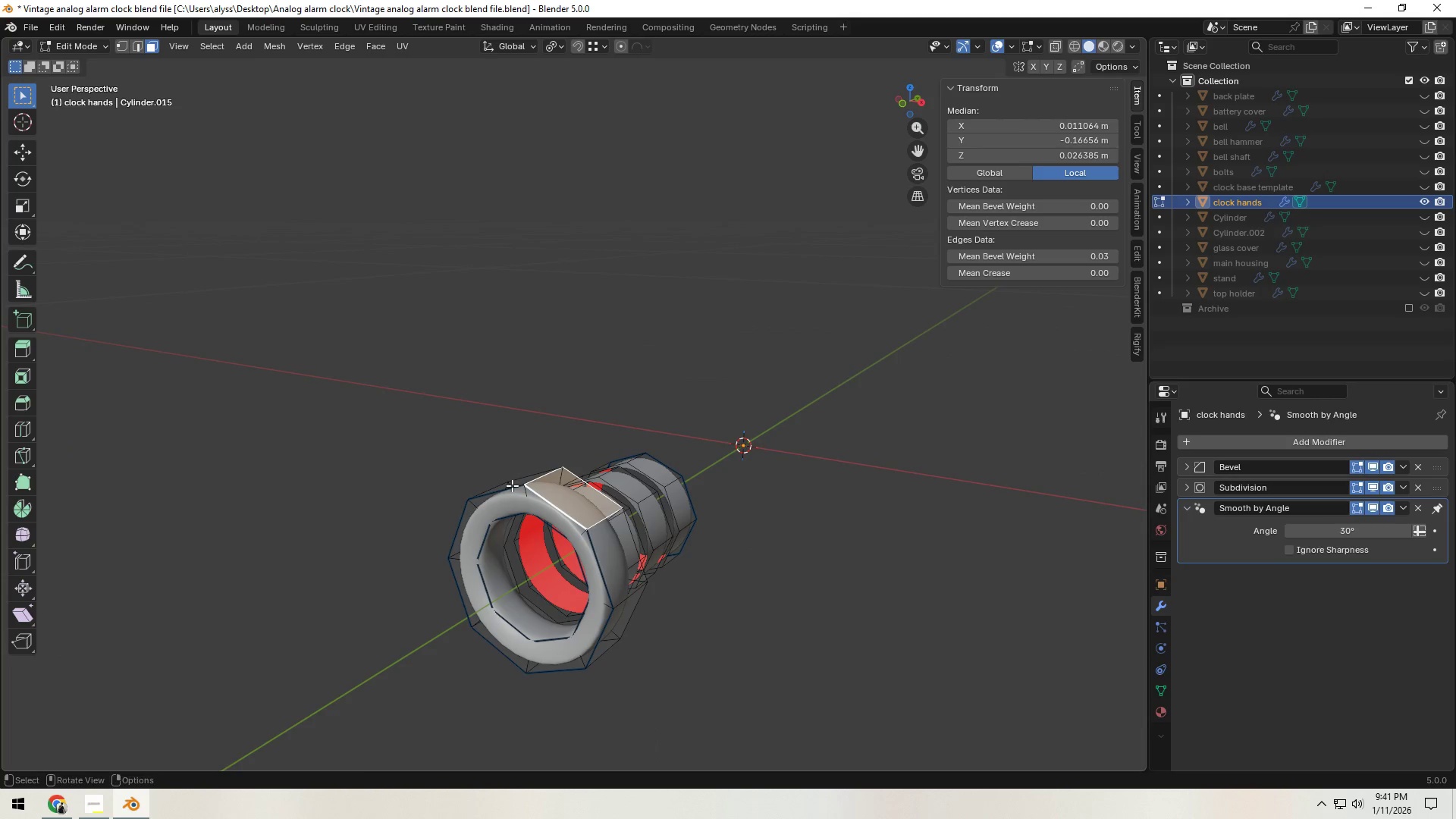 
hold_key(key=ShiftLeft, duration=0.41)
triple_click([512, 485])
 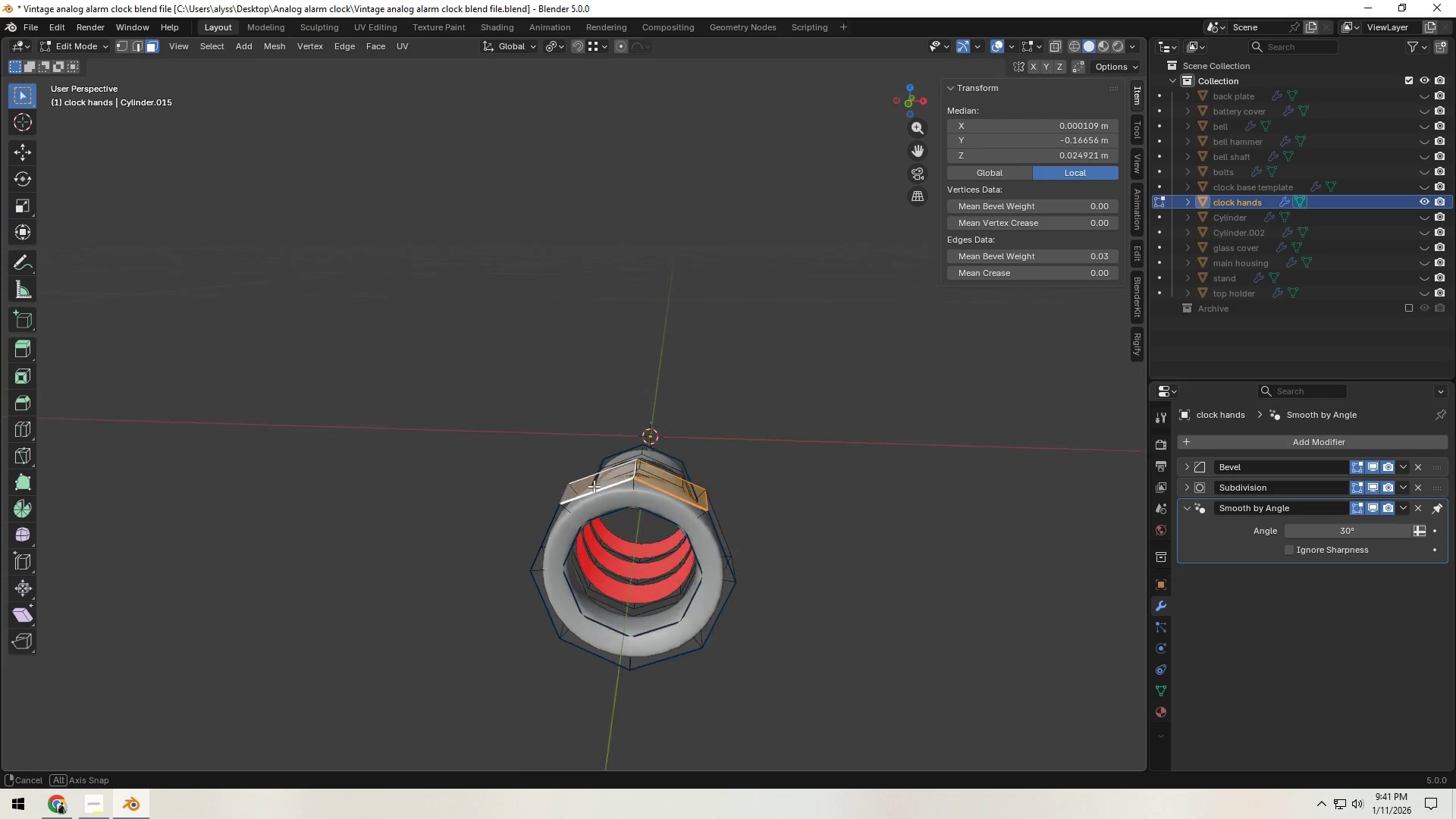 
scroll: coordinate [676, 490], scroll_direction: down, amount: 4.0
 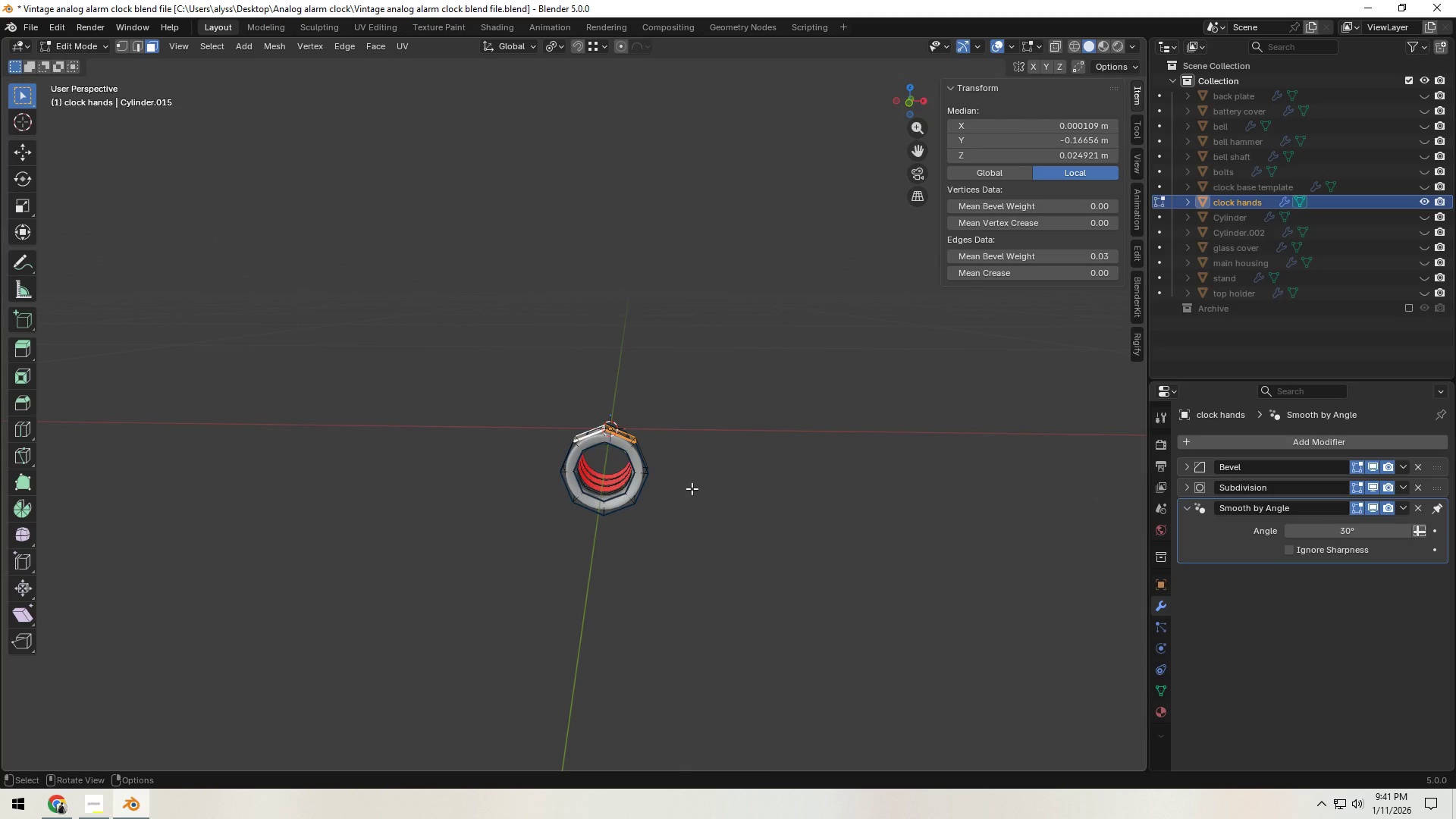 
hold_key(key=Backquote, duration=0.42)
 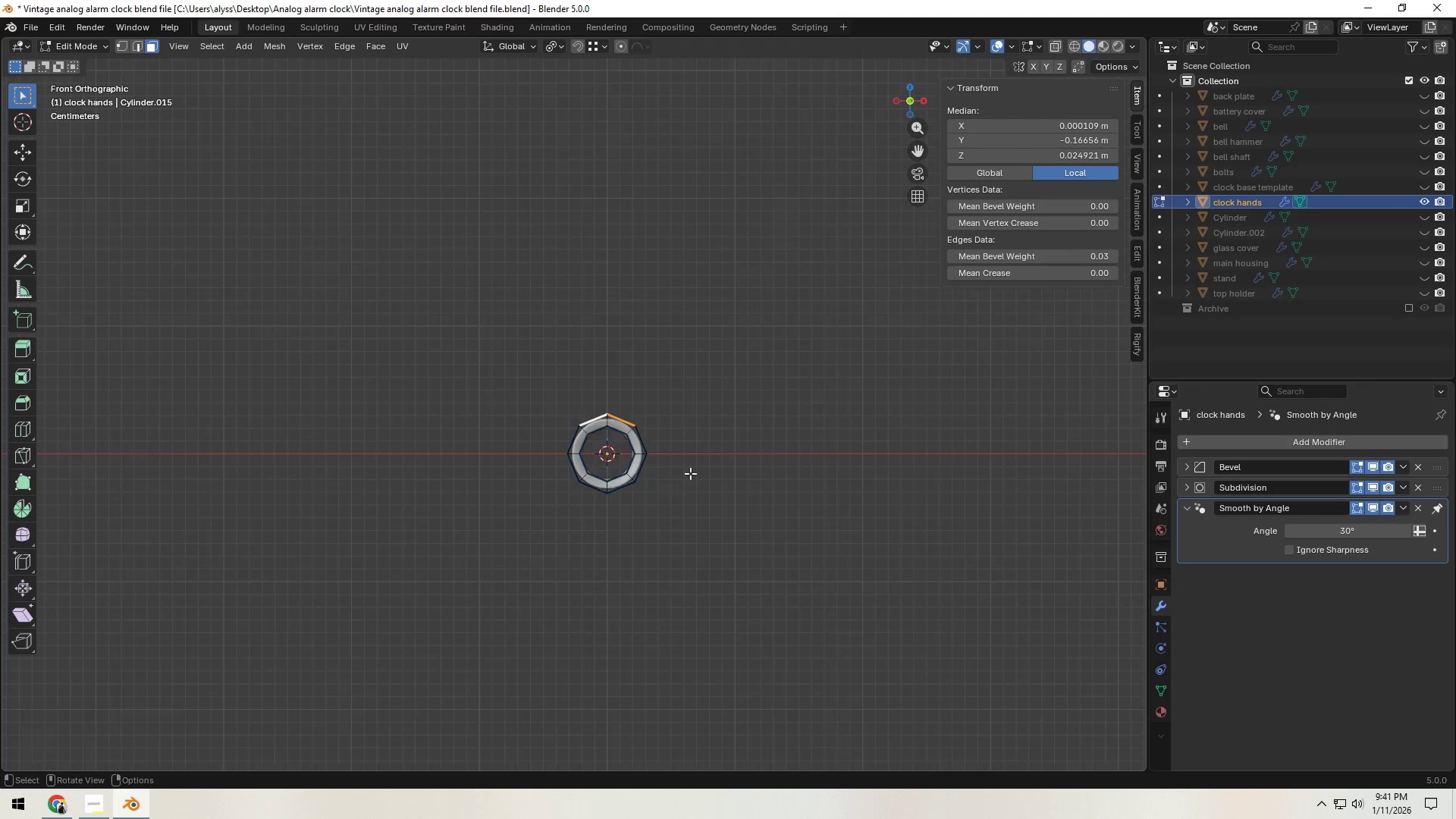 
scroll: coordinate [690, 473], scroll_direction: down, amount: 3.0
 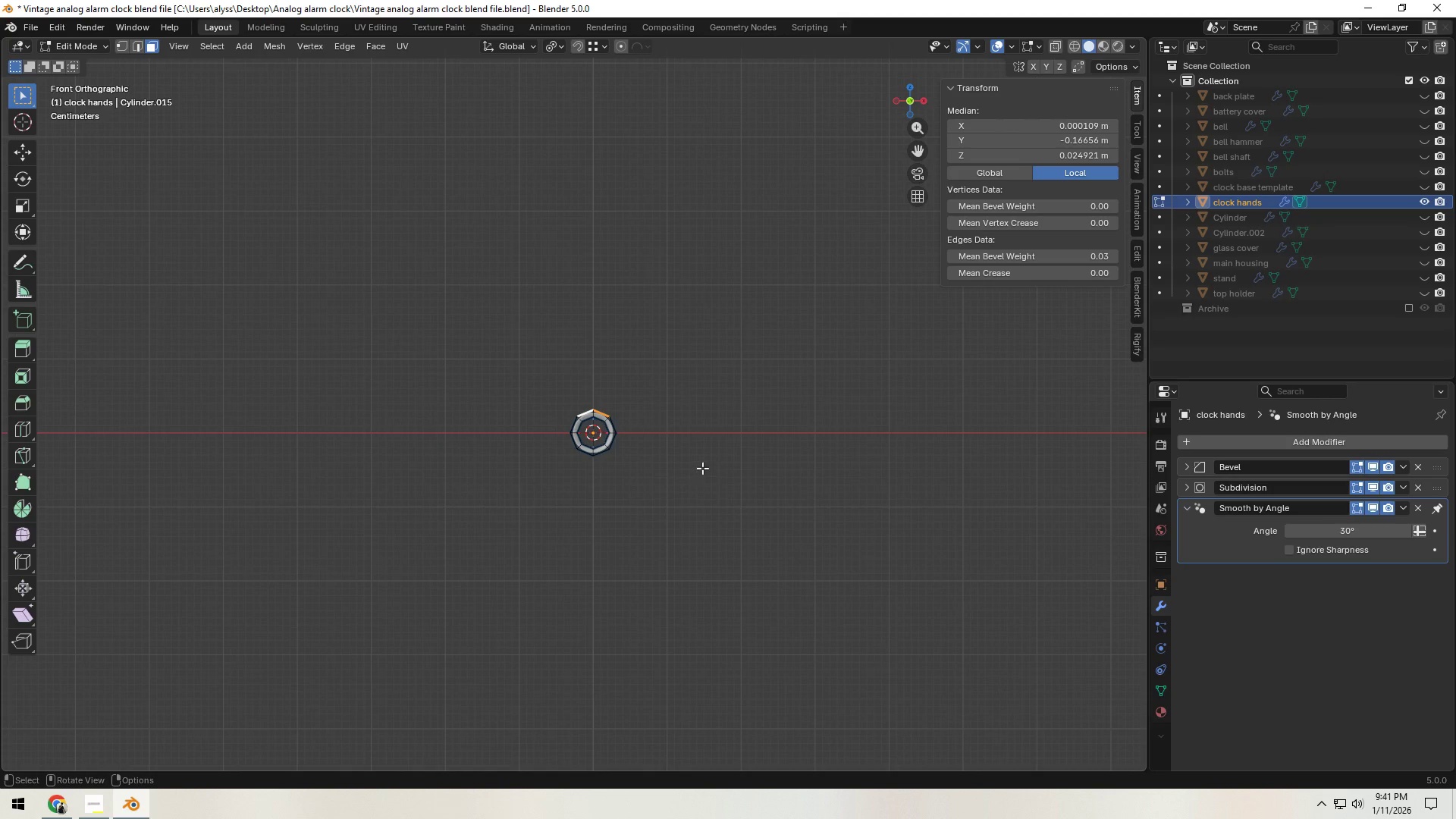 
hold_key(key=ShiftLeft, duration=0.36)
 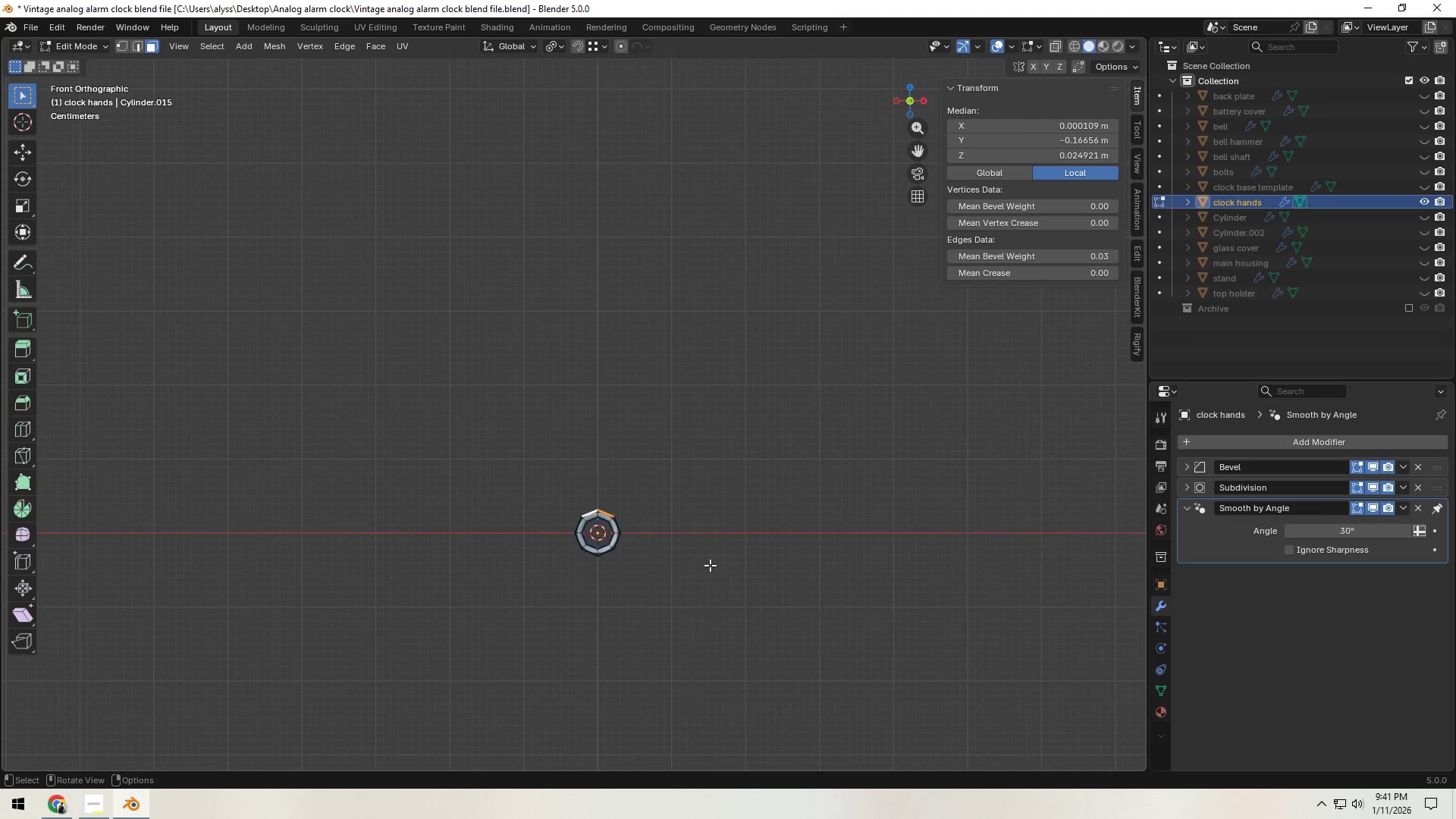 
key(E)
 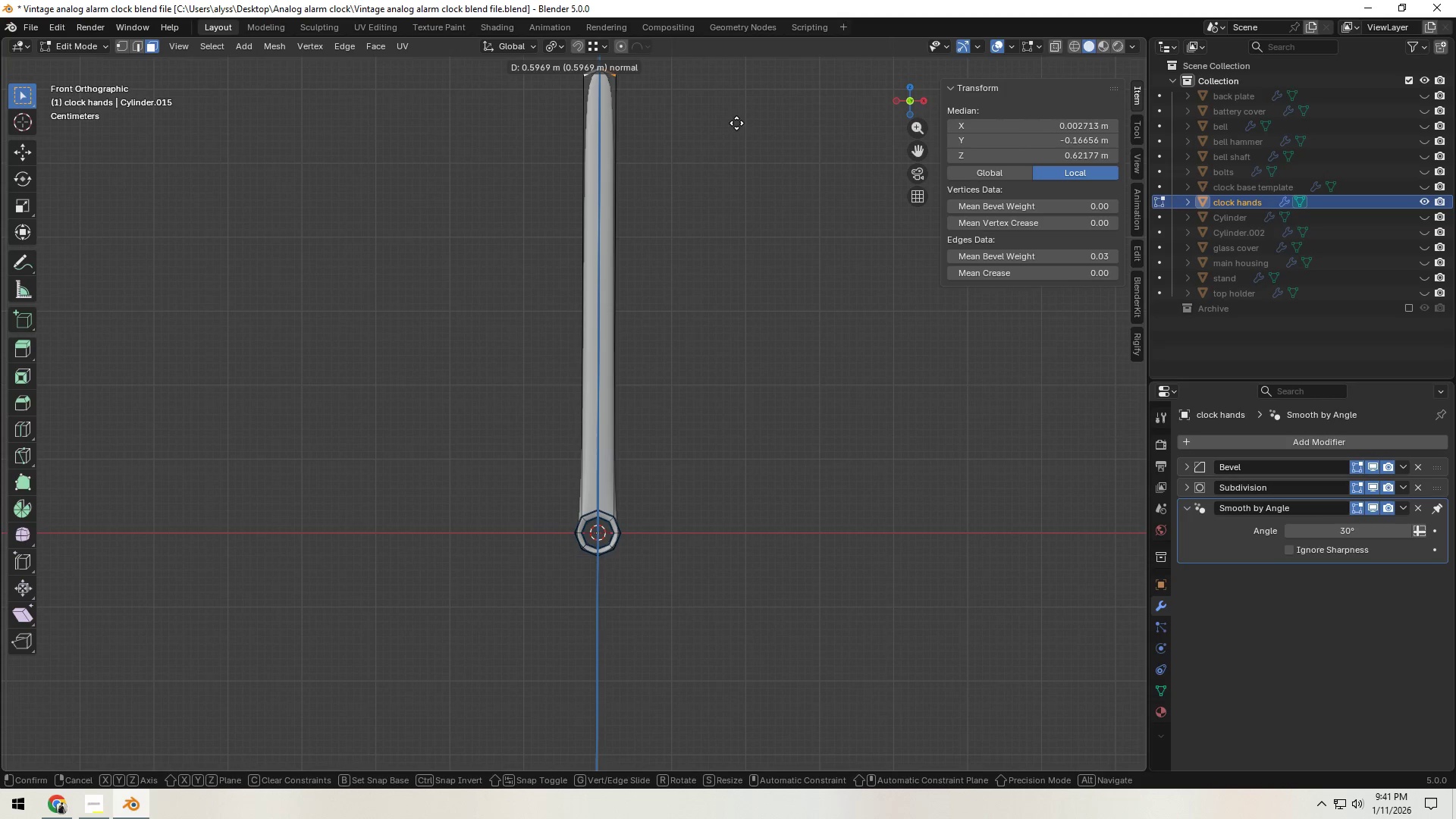 
left_click([737, 116])
 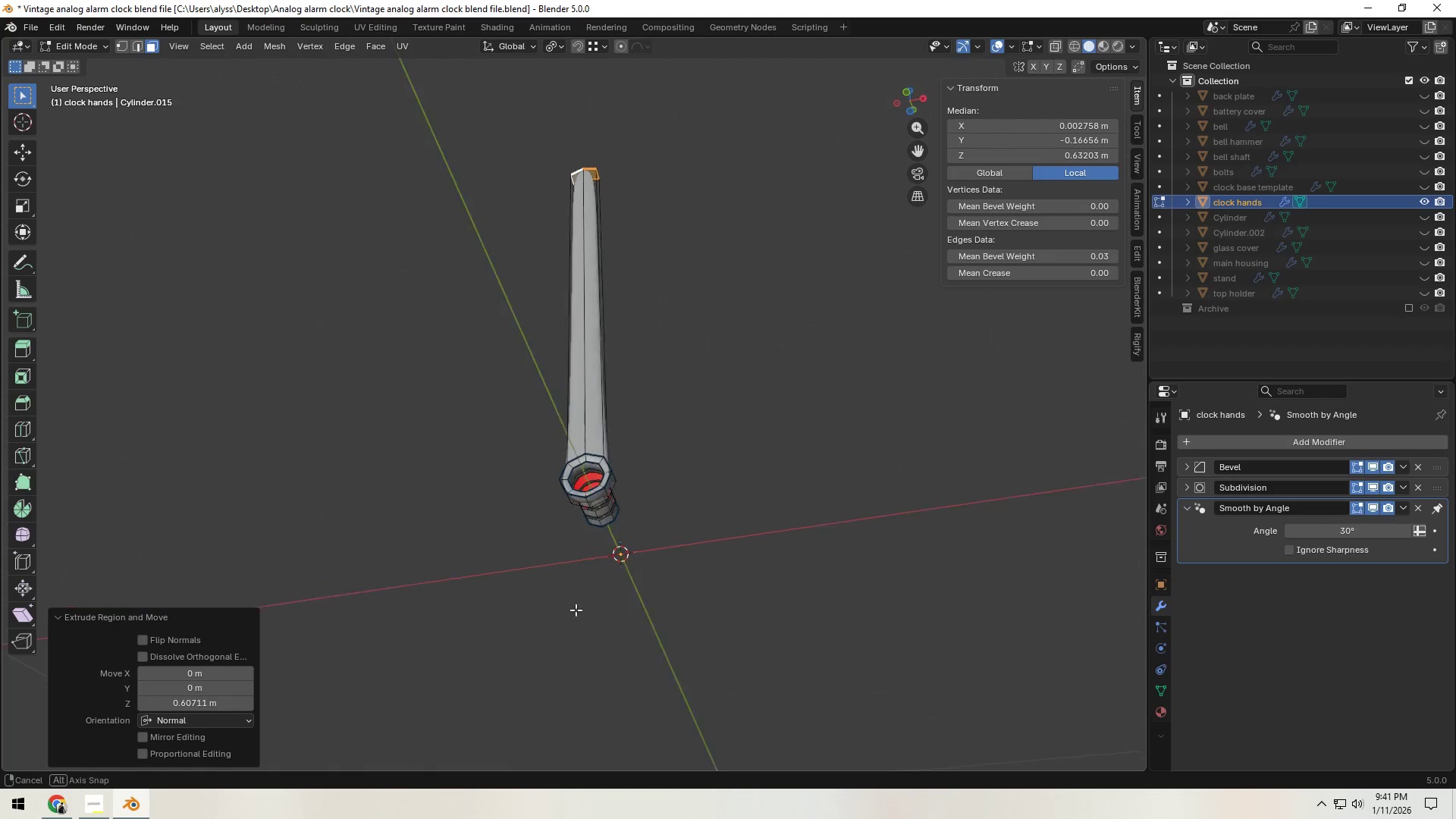 
scroll: coordinate [526, 612], scroll_direction: up, amount: 3.0
 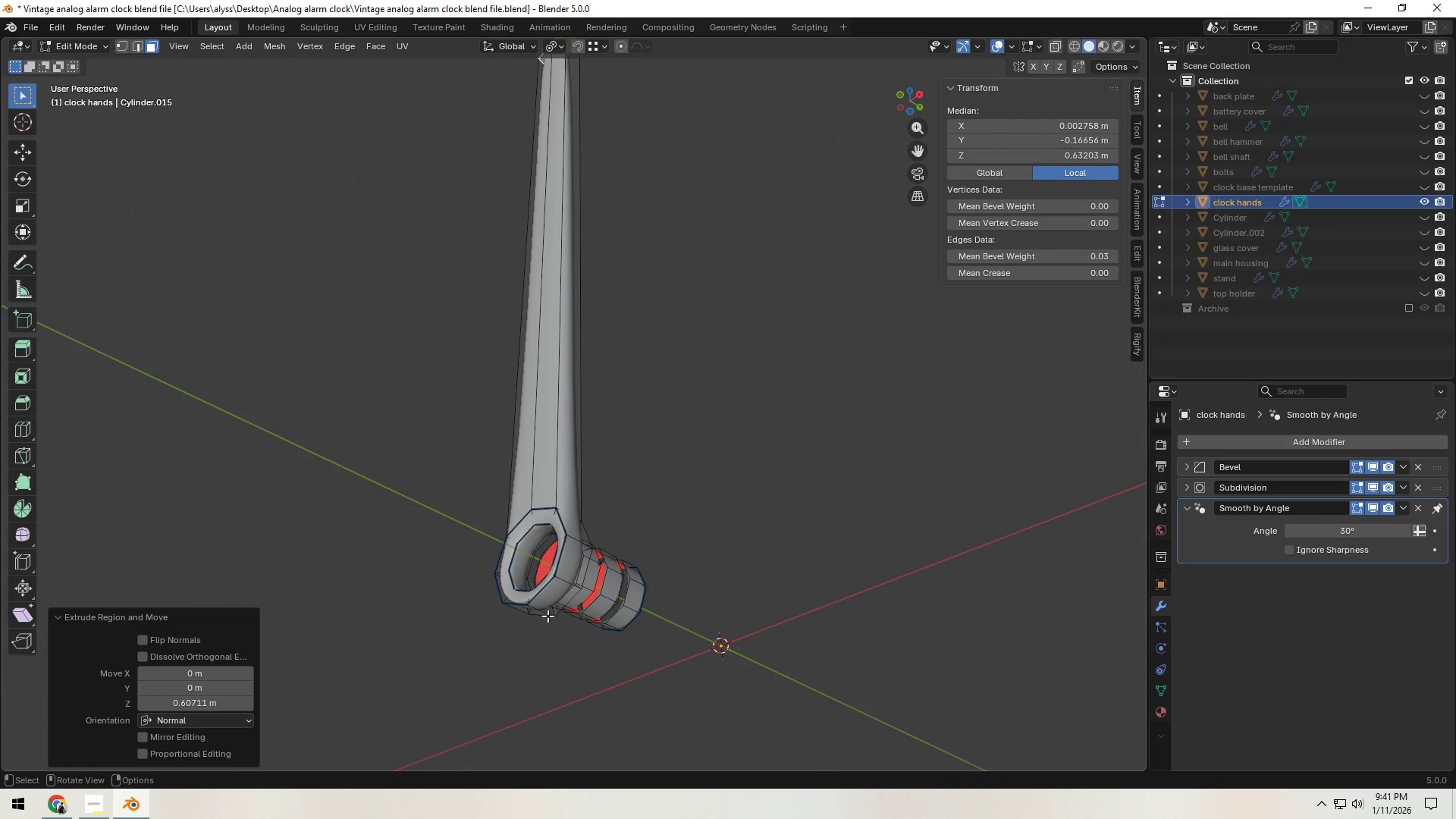 
hold_key(key=ControlLeft, duration=1.5)
 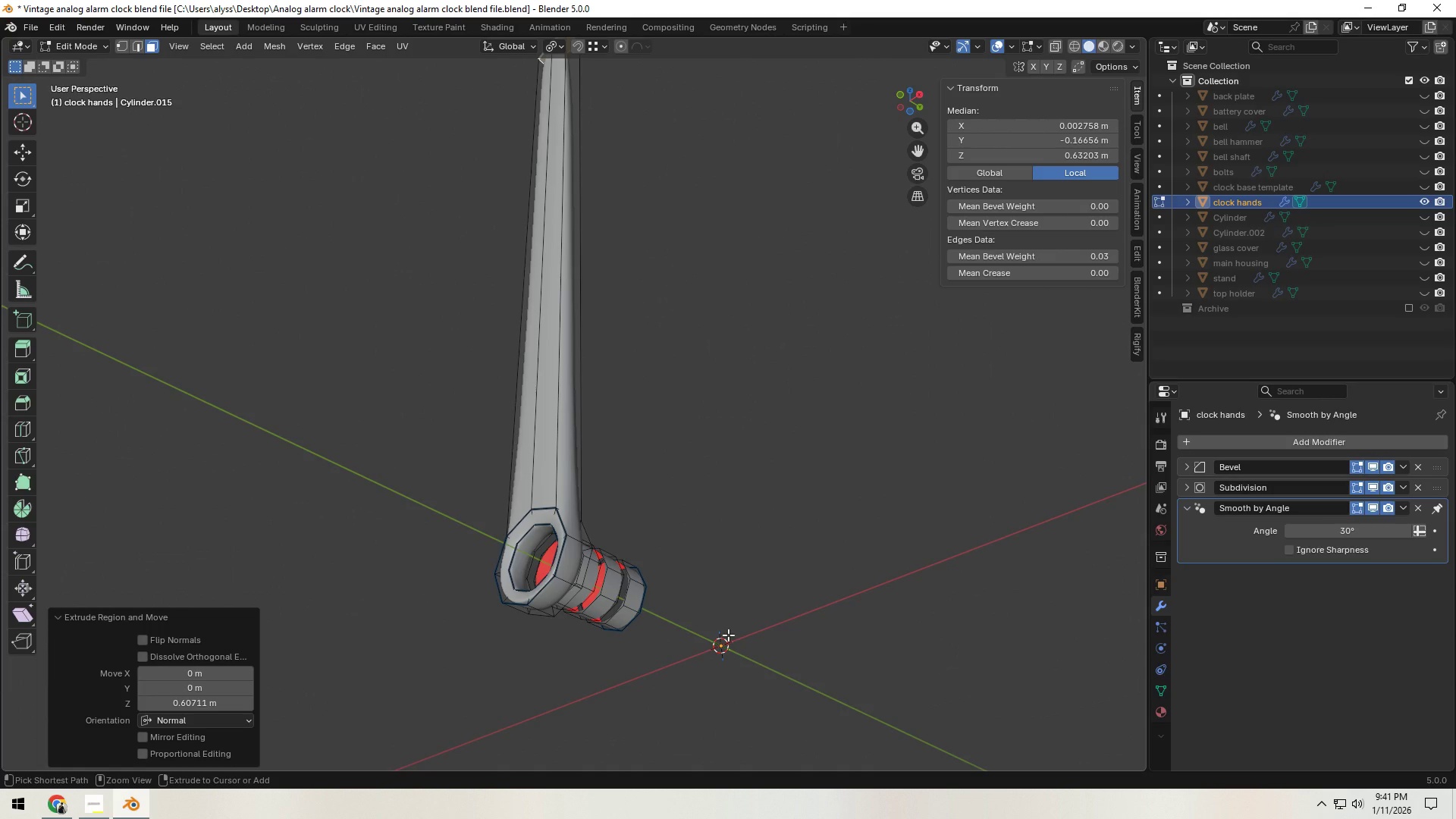 
key(Control+Z)
 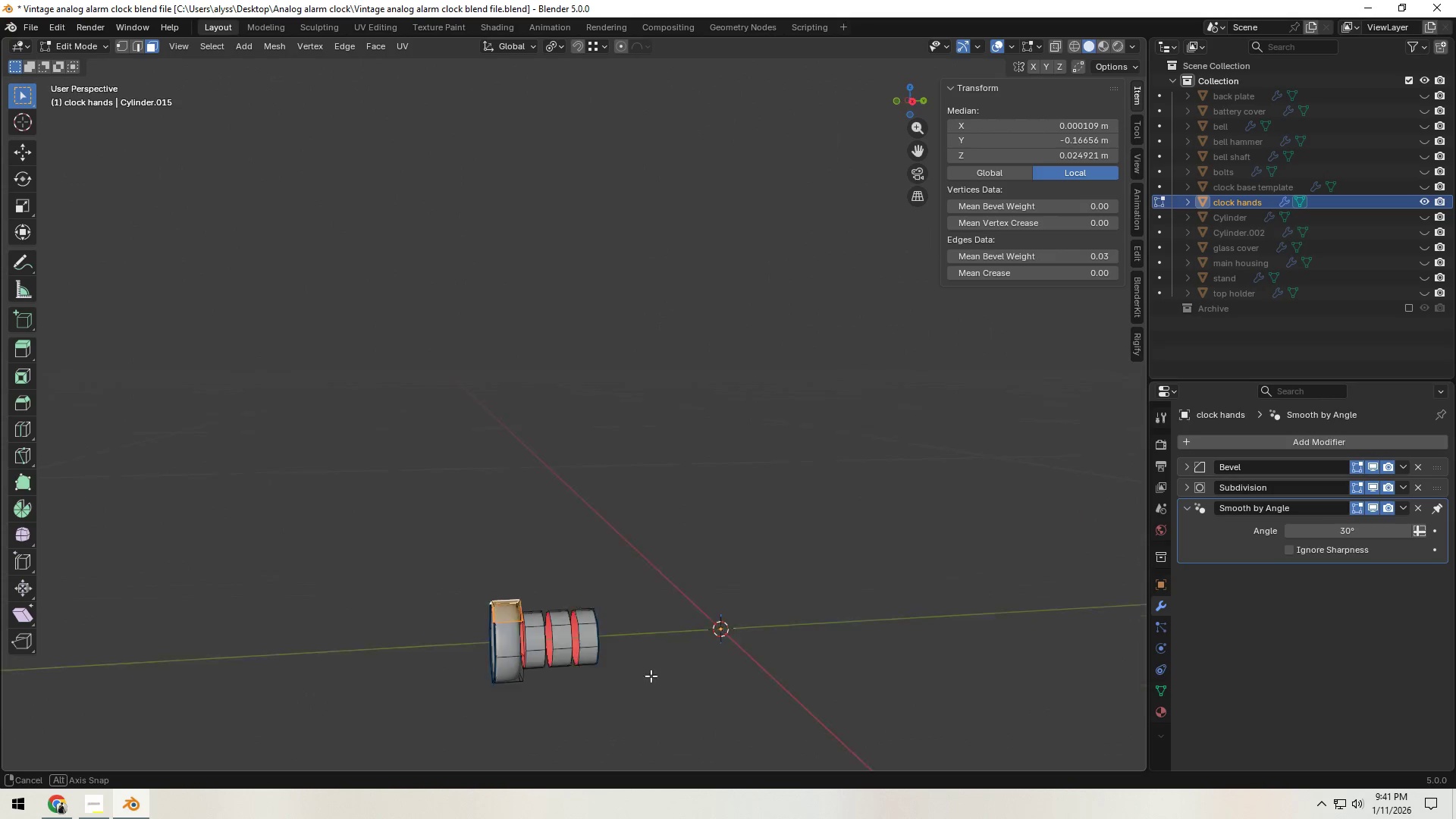 
key(Shift+ShiftLeft)
 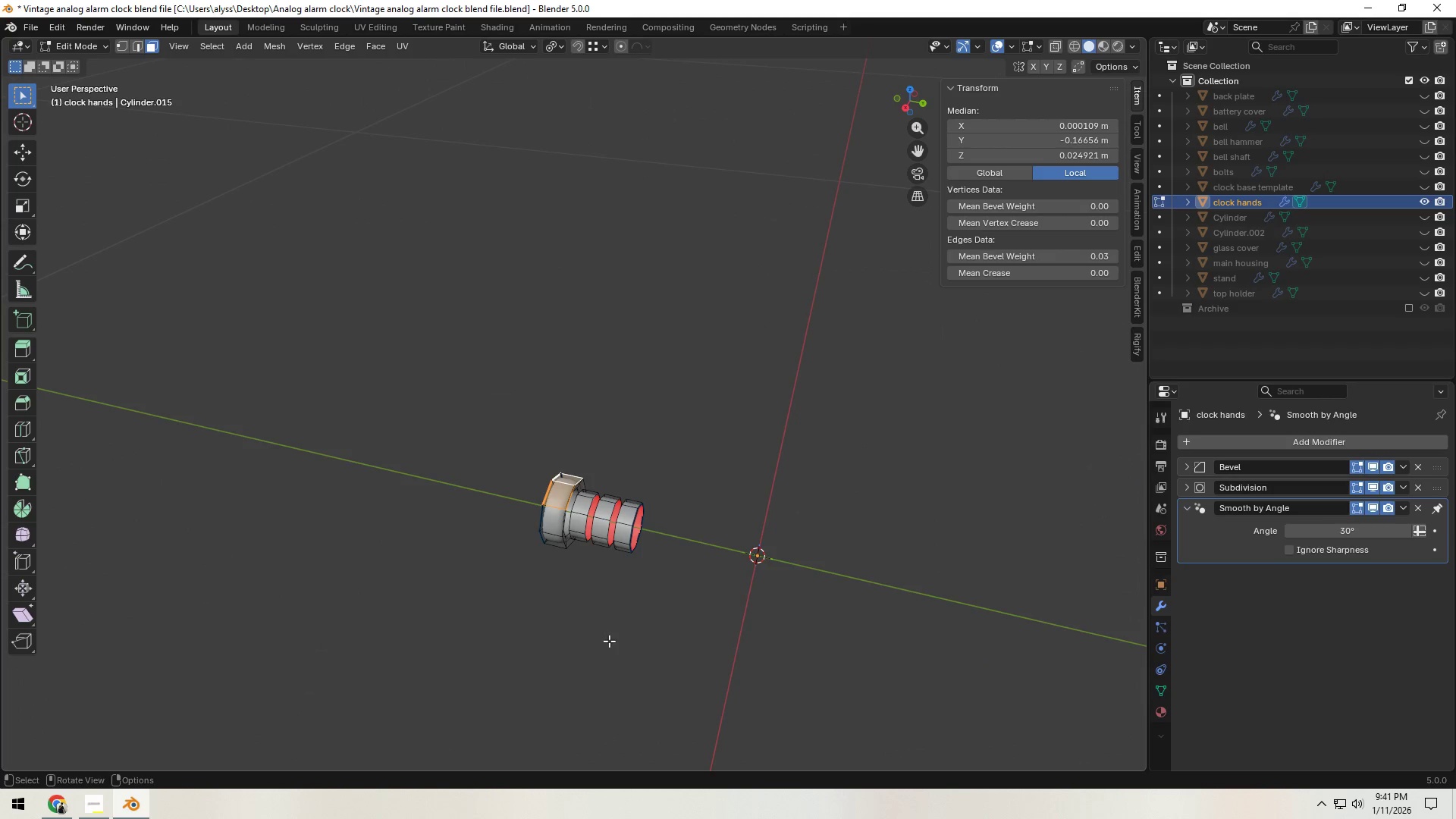 
scroll: coordinate [619, 640], scroll_direction: up, amount: 4.0
 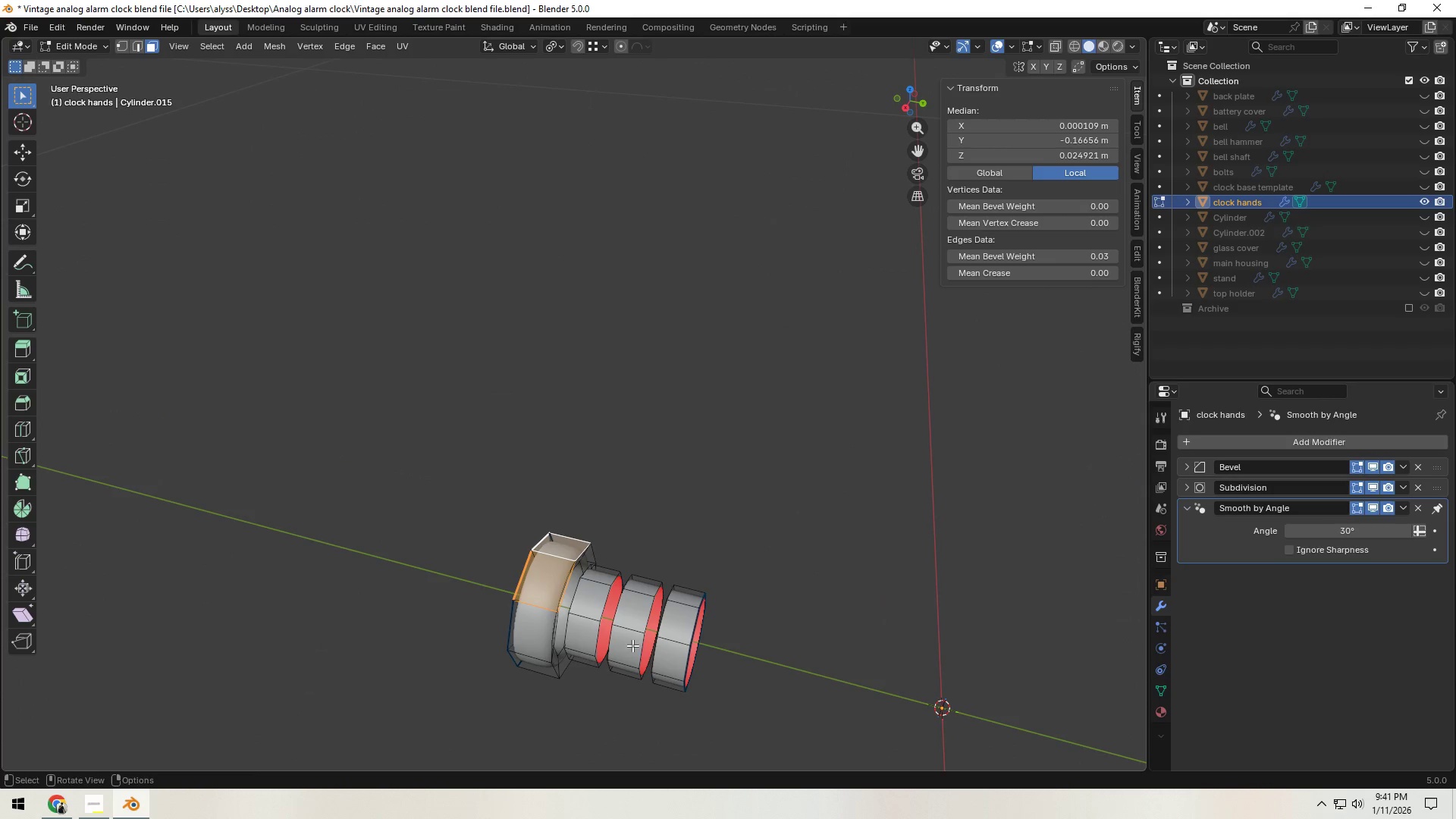 
key(Control+Z)
 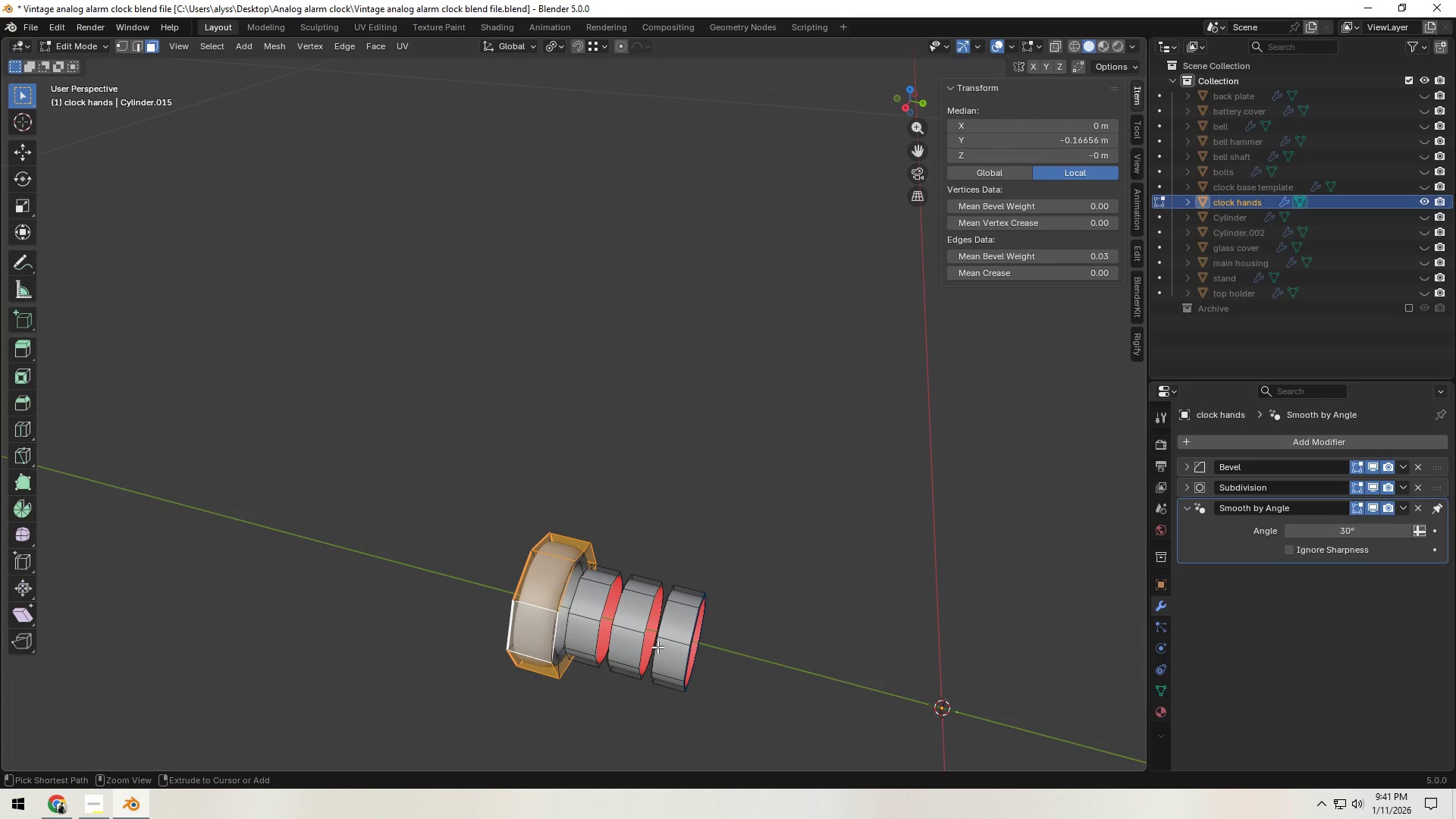 
key(Control+Z)
 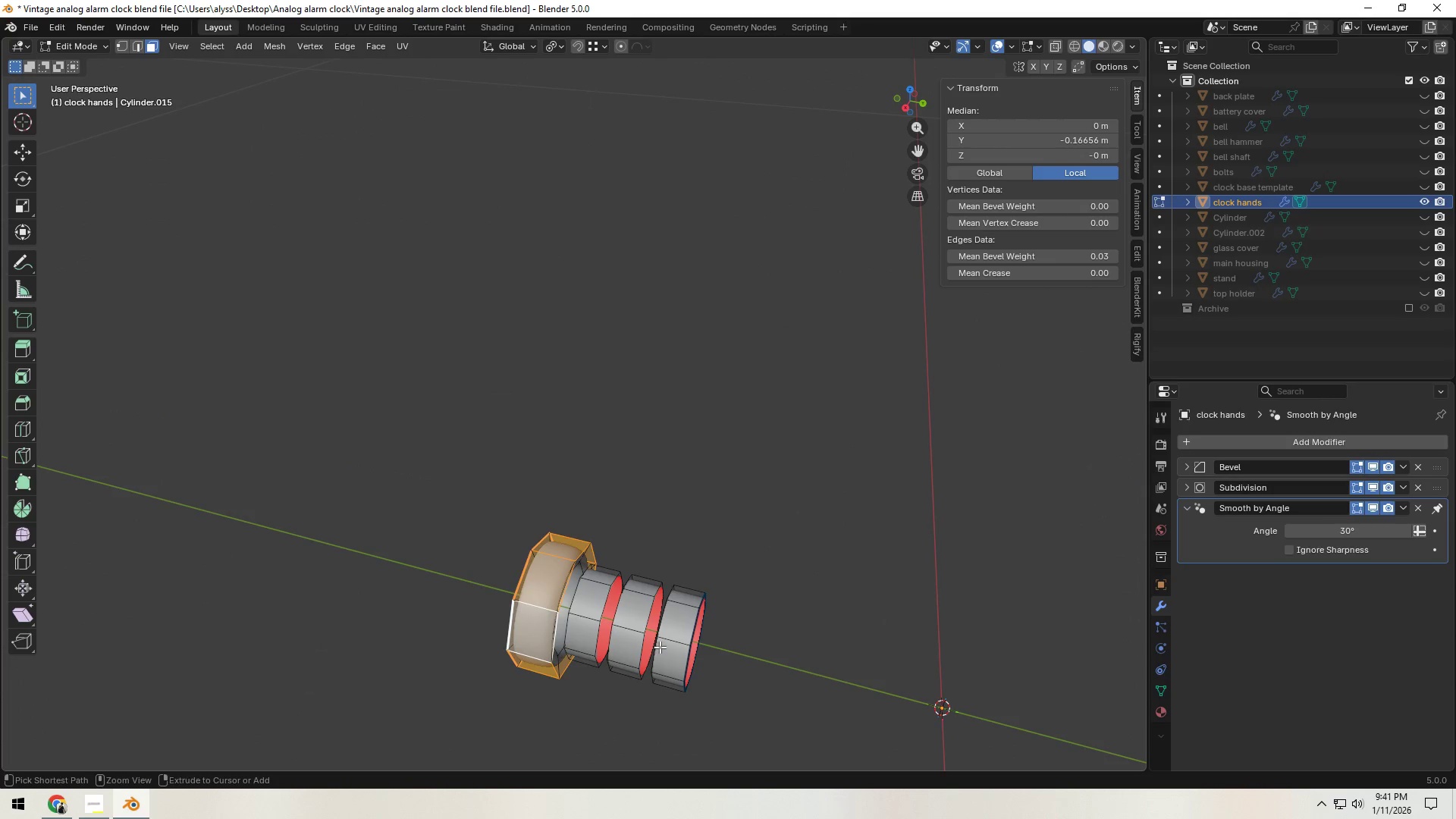 
key(Control+Z)
 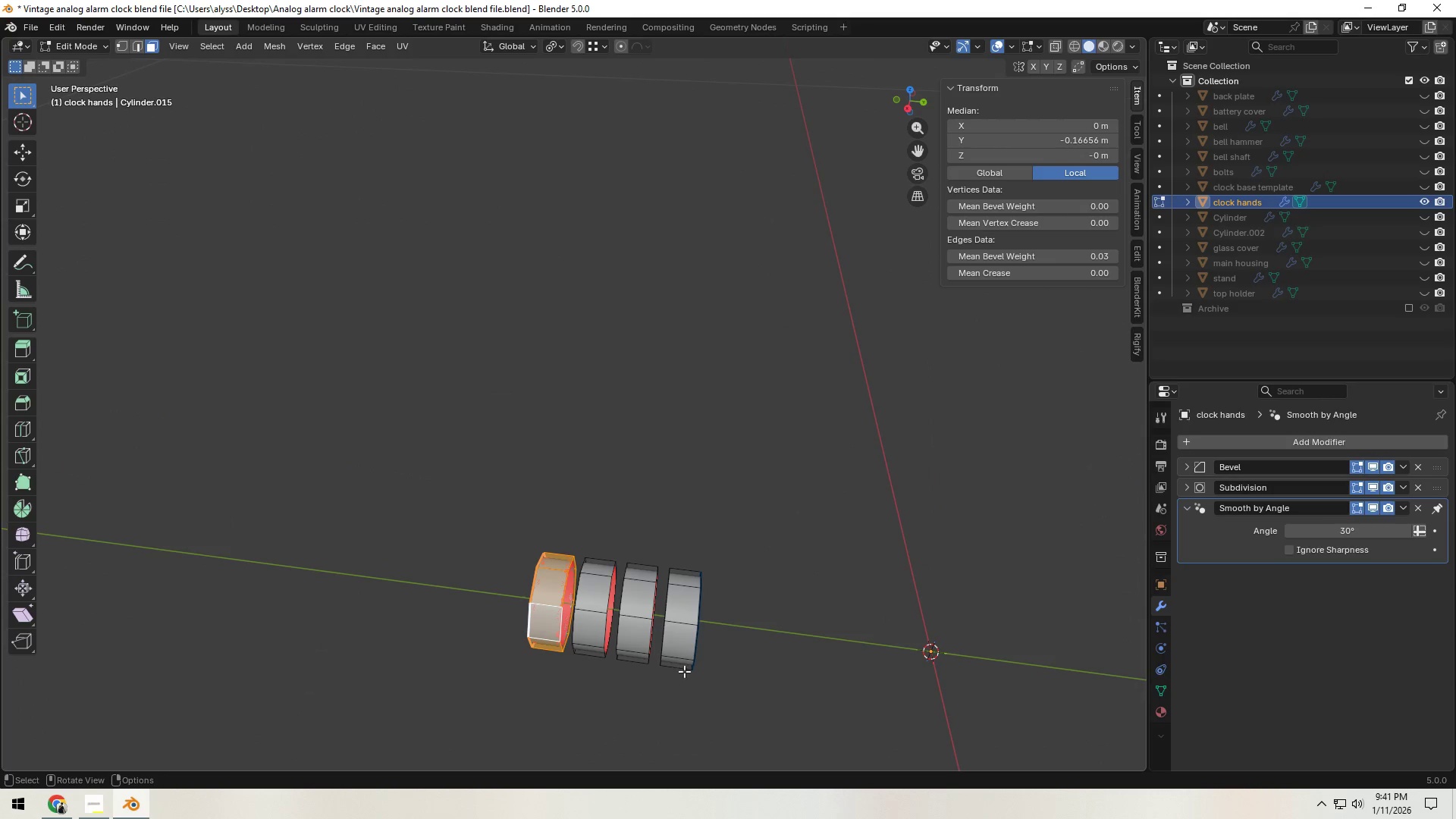 
key(A)
 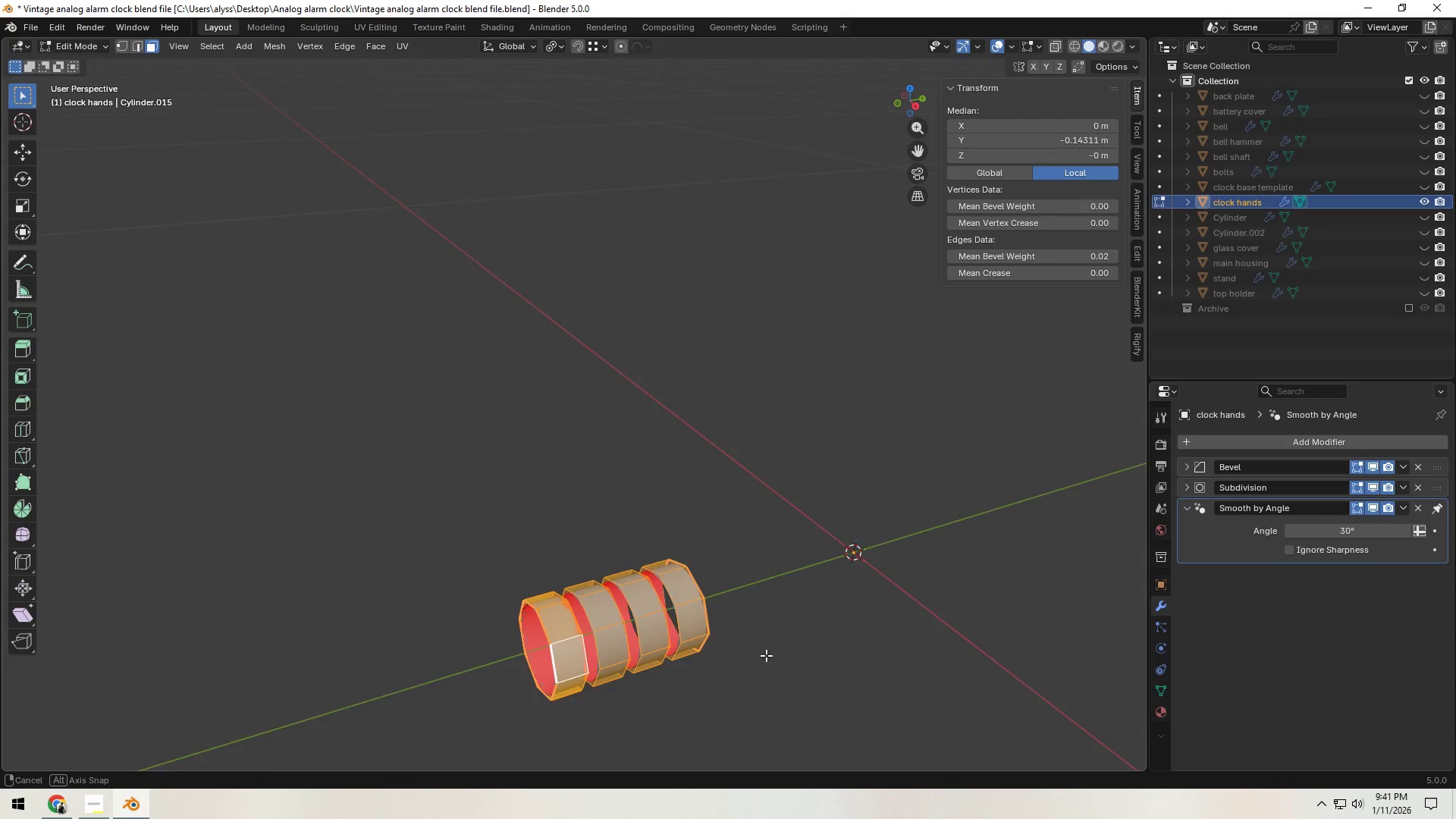 
hold_key(key=ShiftLeft, duration=0.41)
 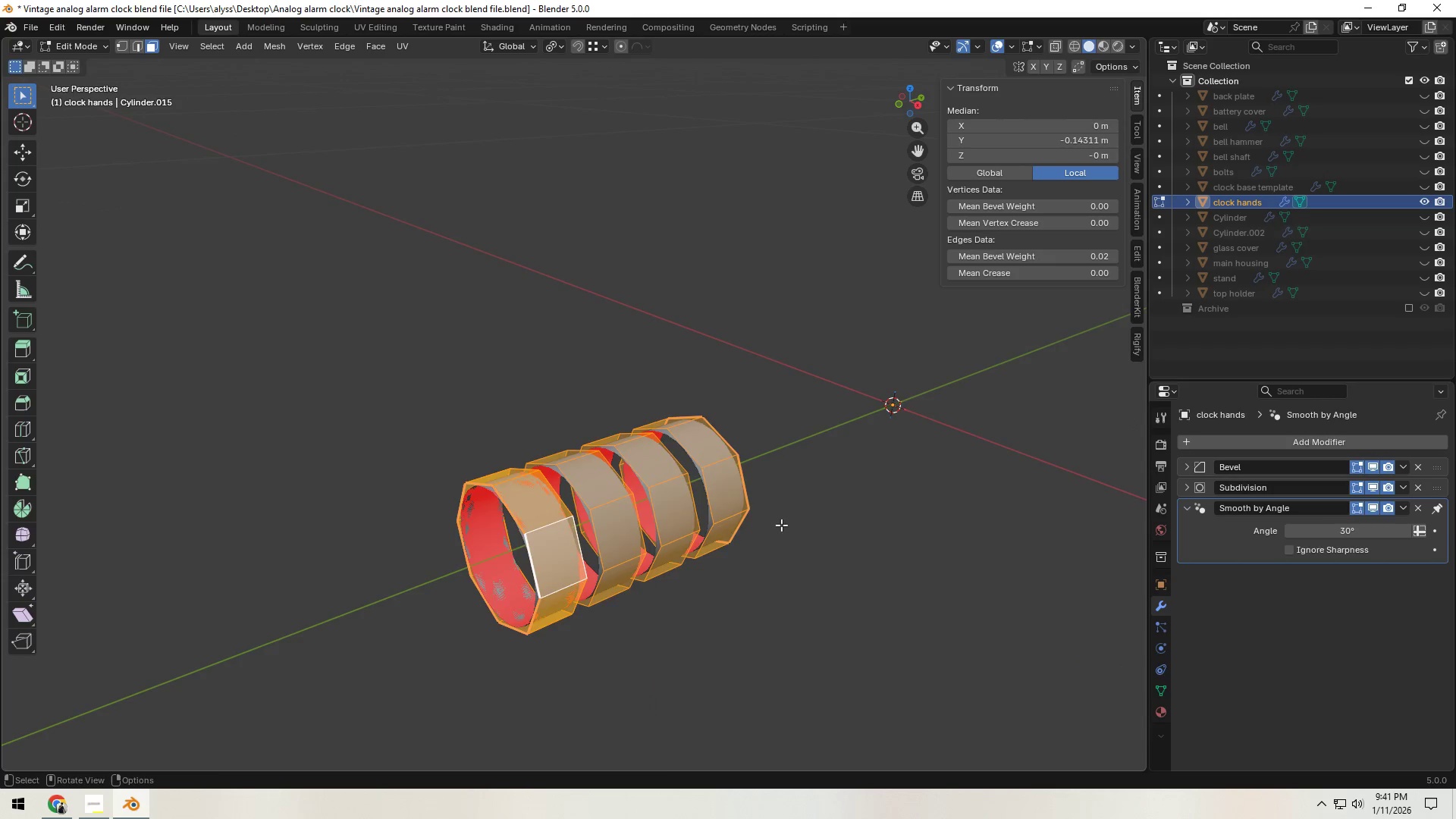 
scroll: coordinate [790, 680], scroll_direction: up, amount: 3.0
 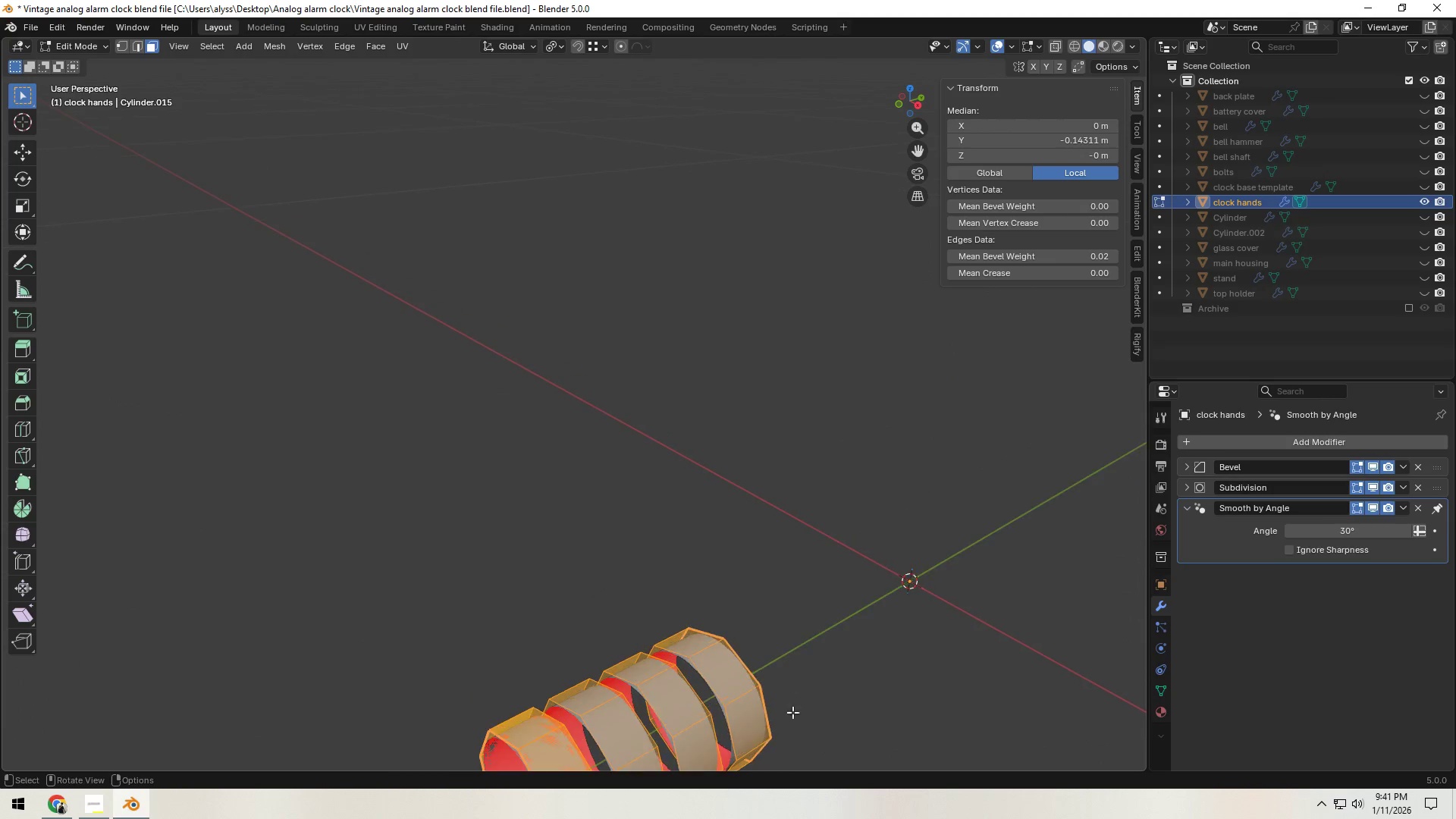 
key(E)
 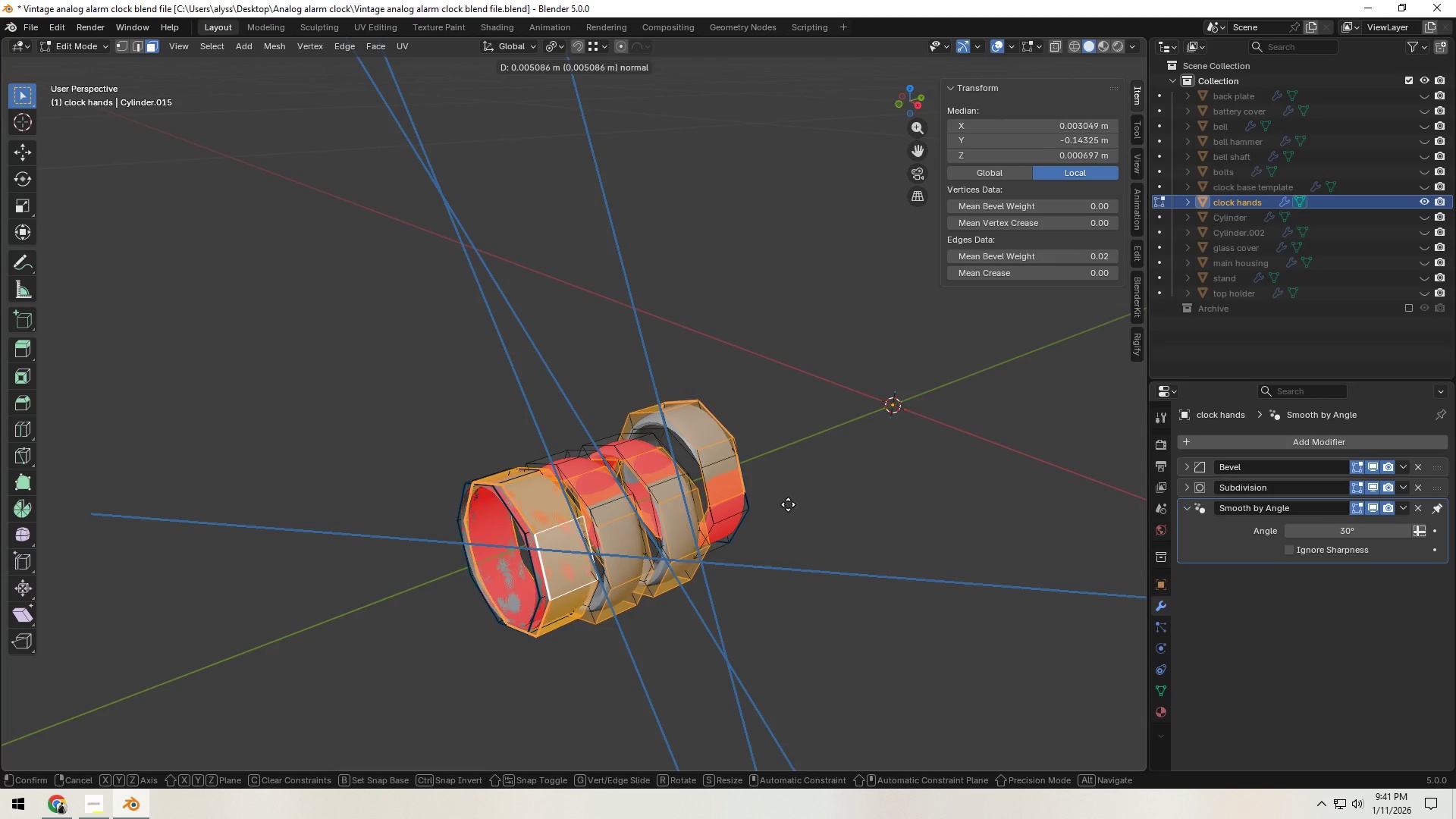 
right_click([788, 504])
 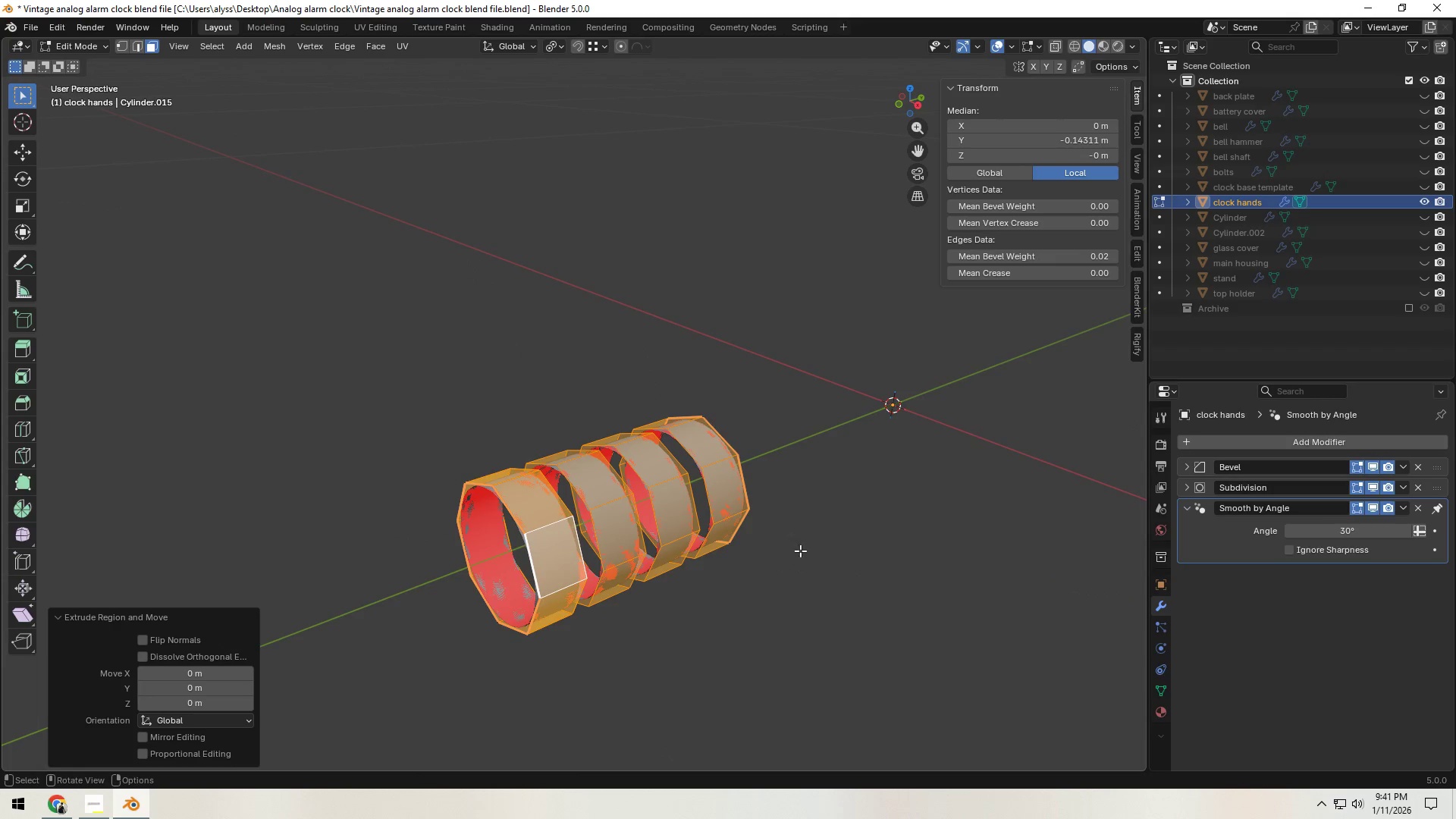 
key(S)
 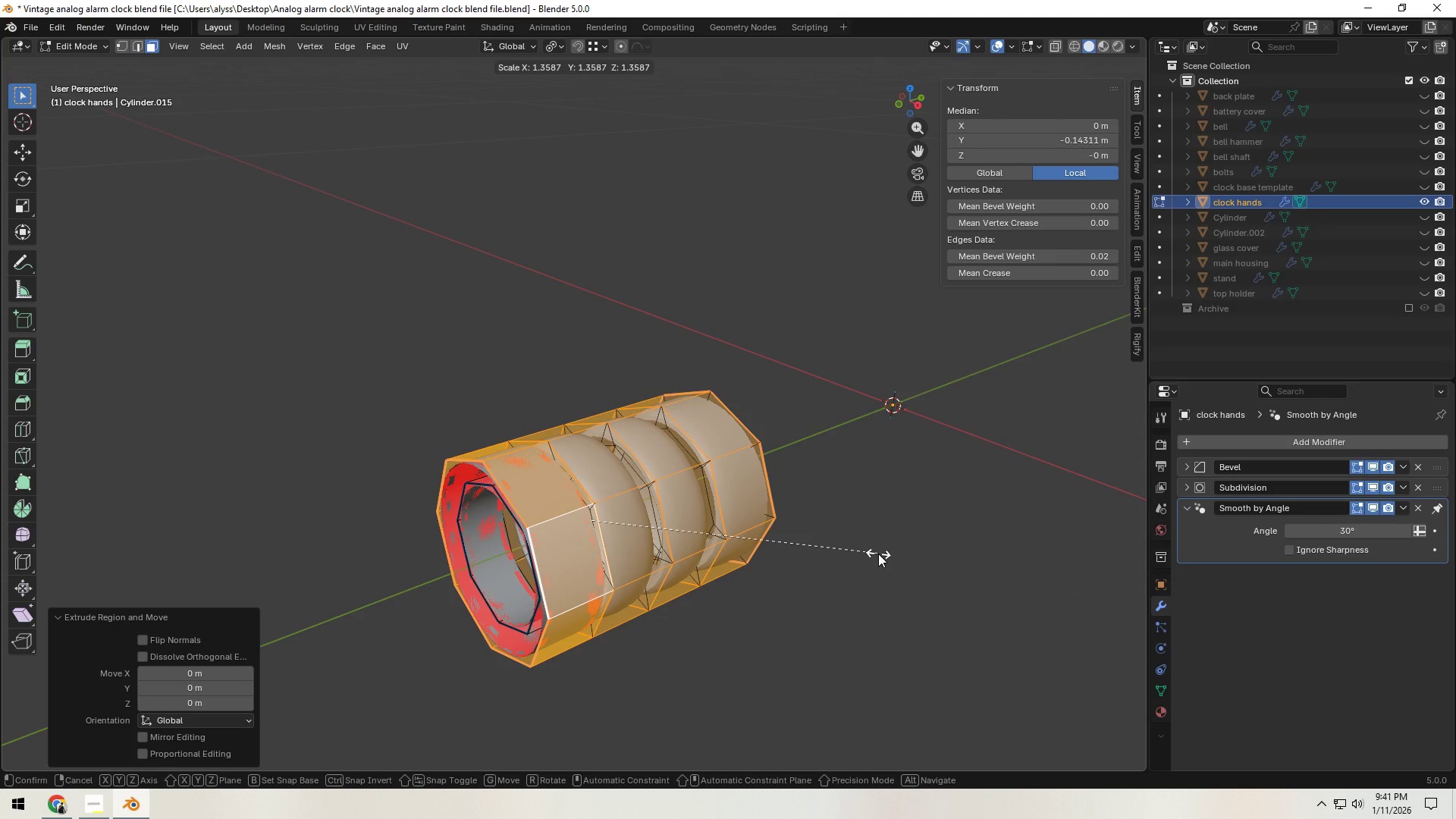 
key(Shift+Y)
 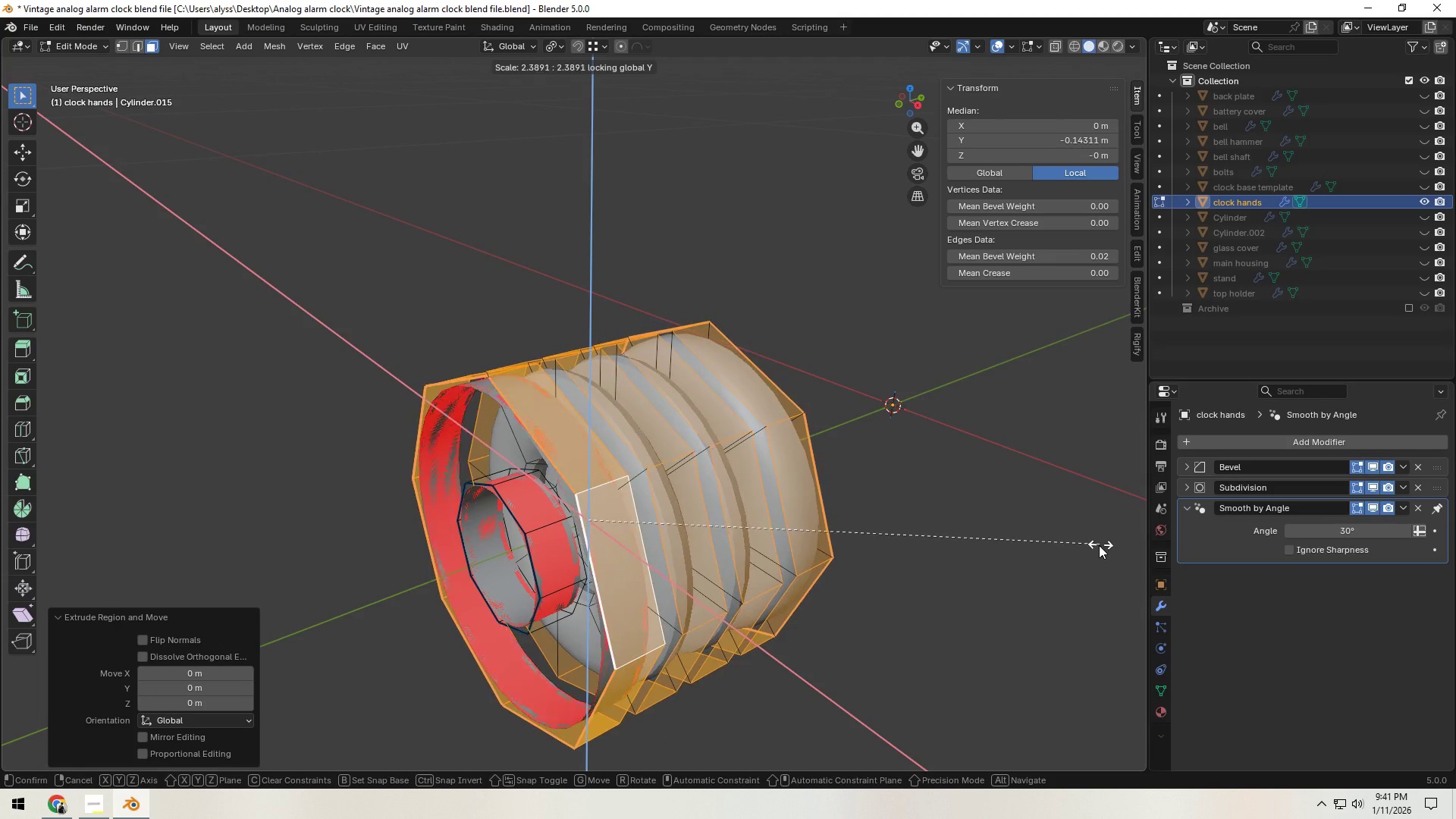 
right_click([957, 563])
 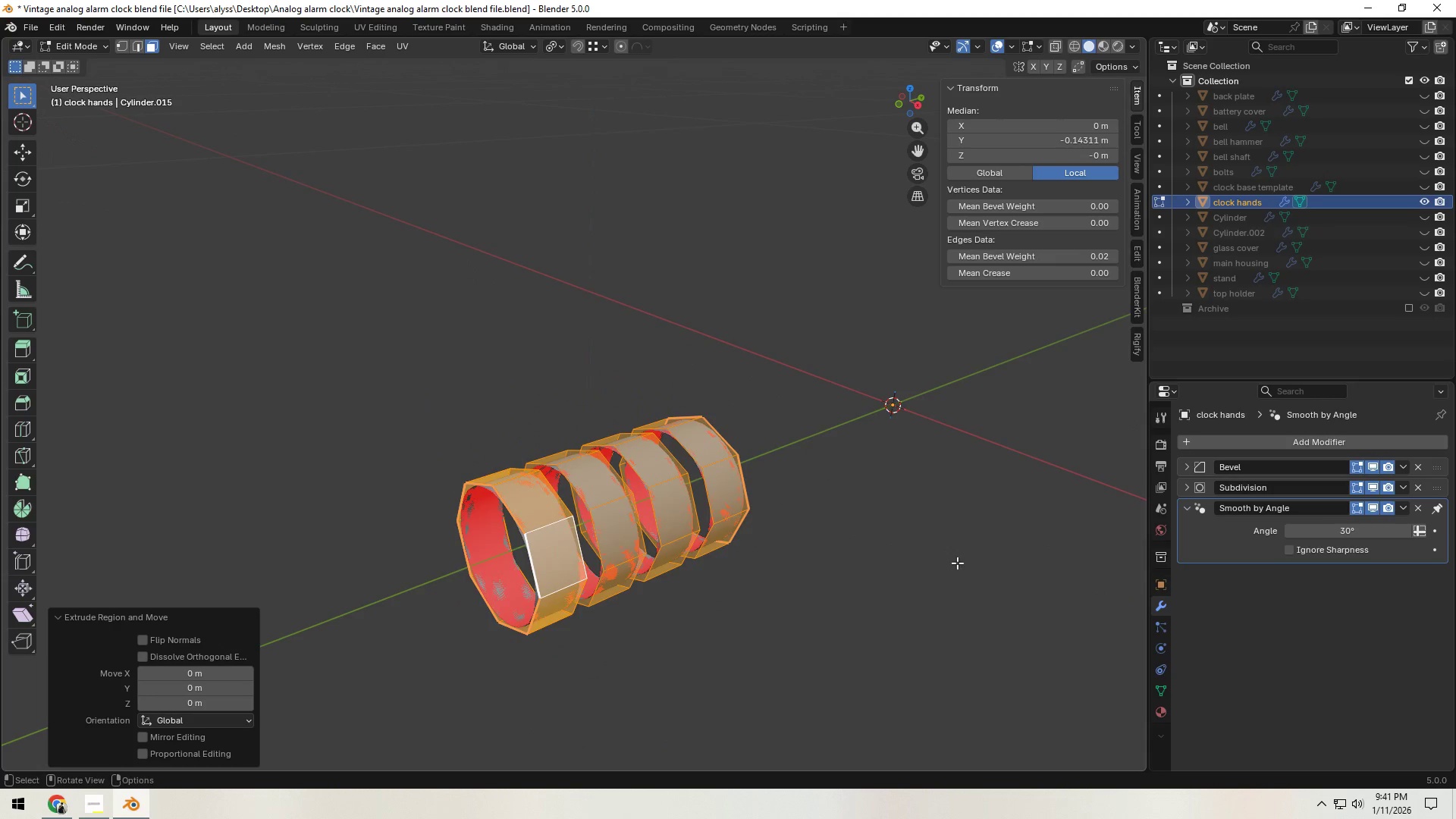 
key(Control+Z)
 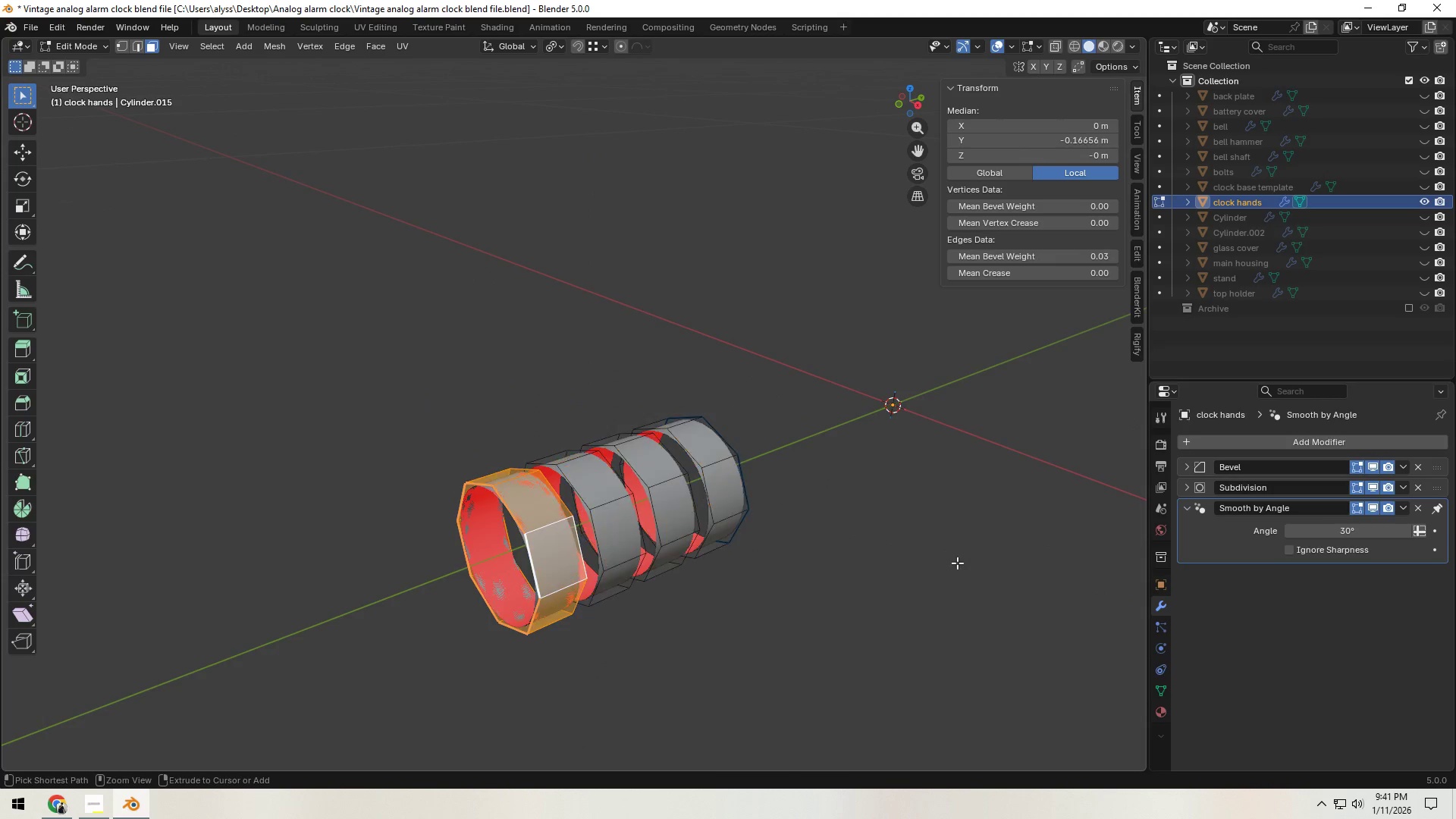 
key(Control+Z)
 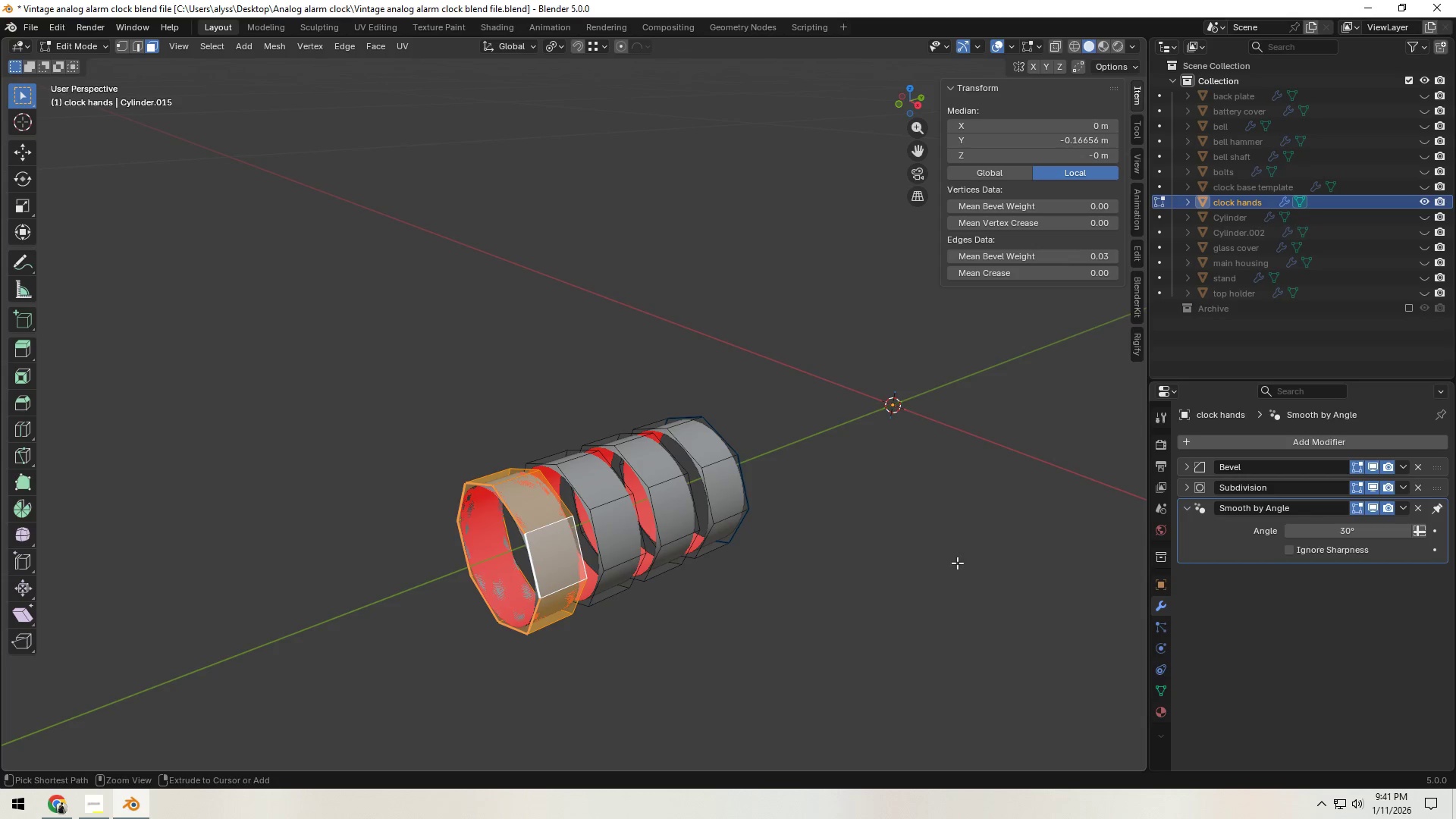 
key(Control+Z)
 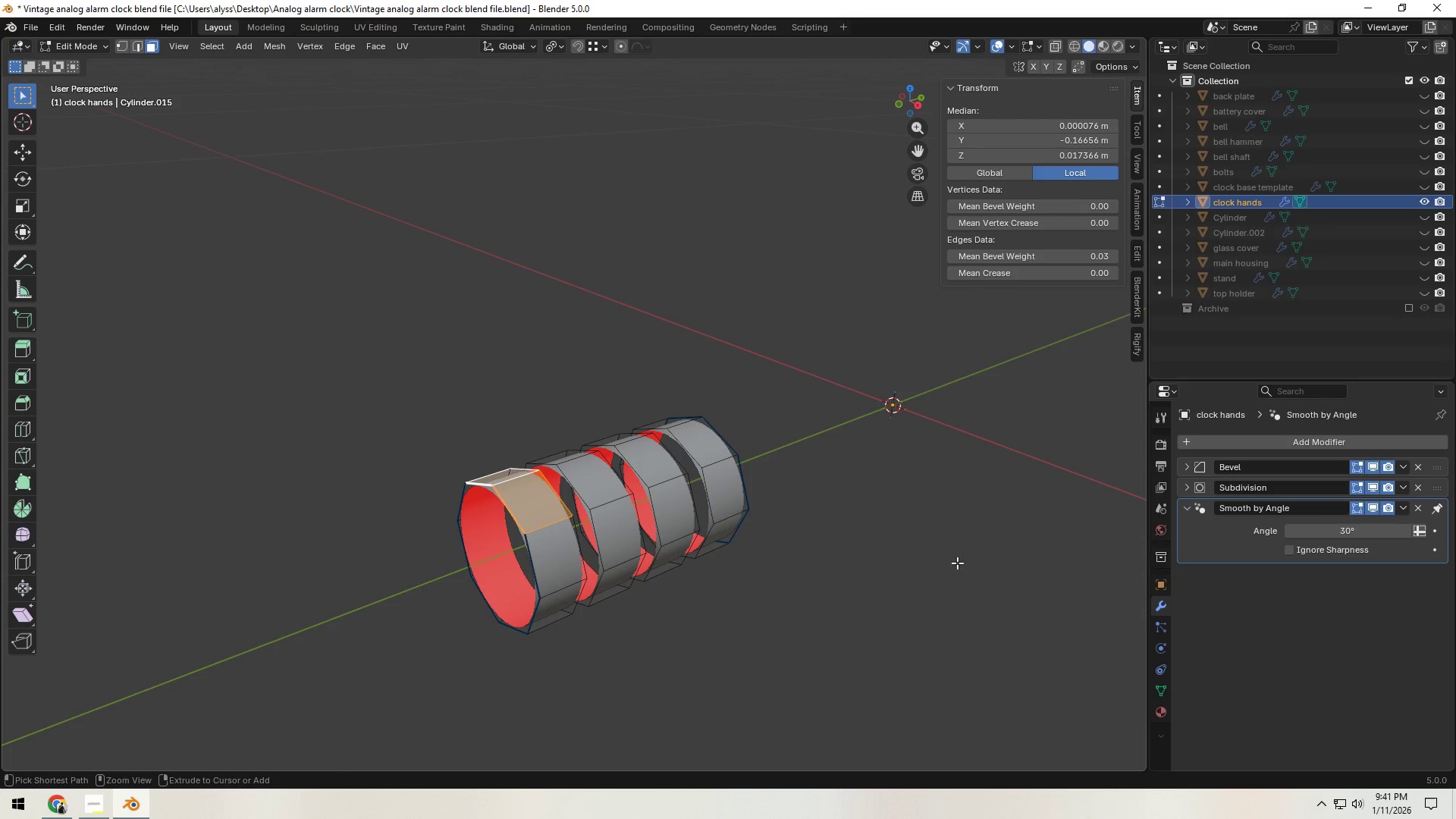 
key(Control+Z)
 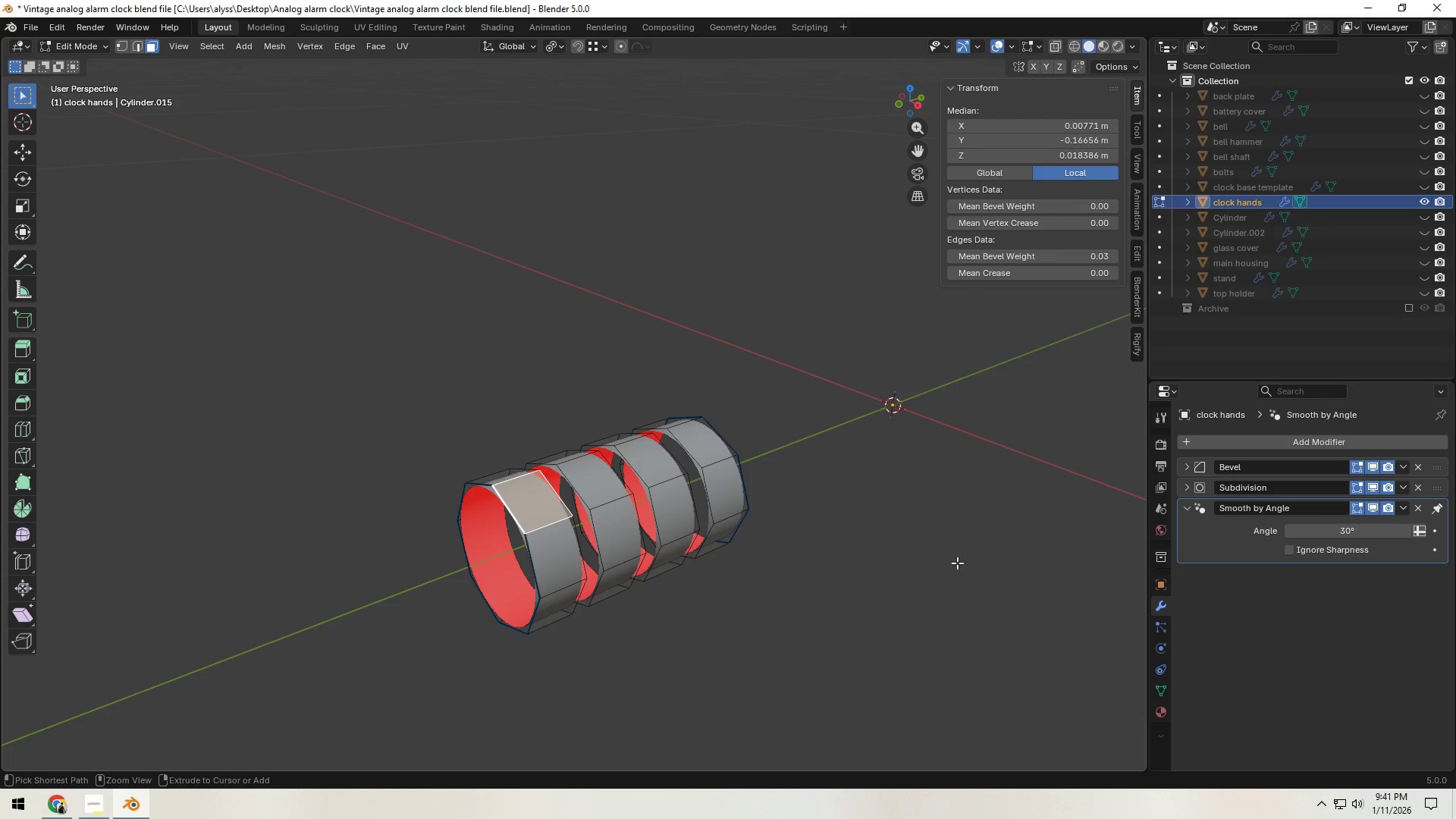 
key(Control+Z)
 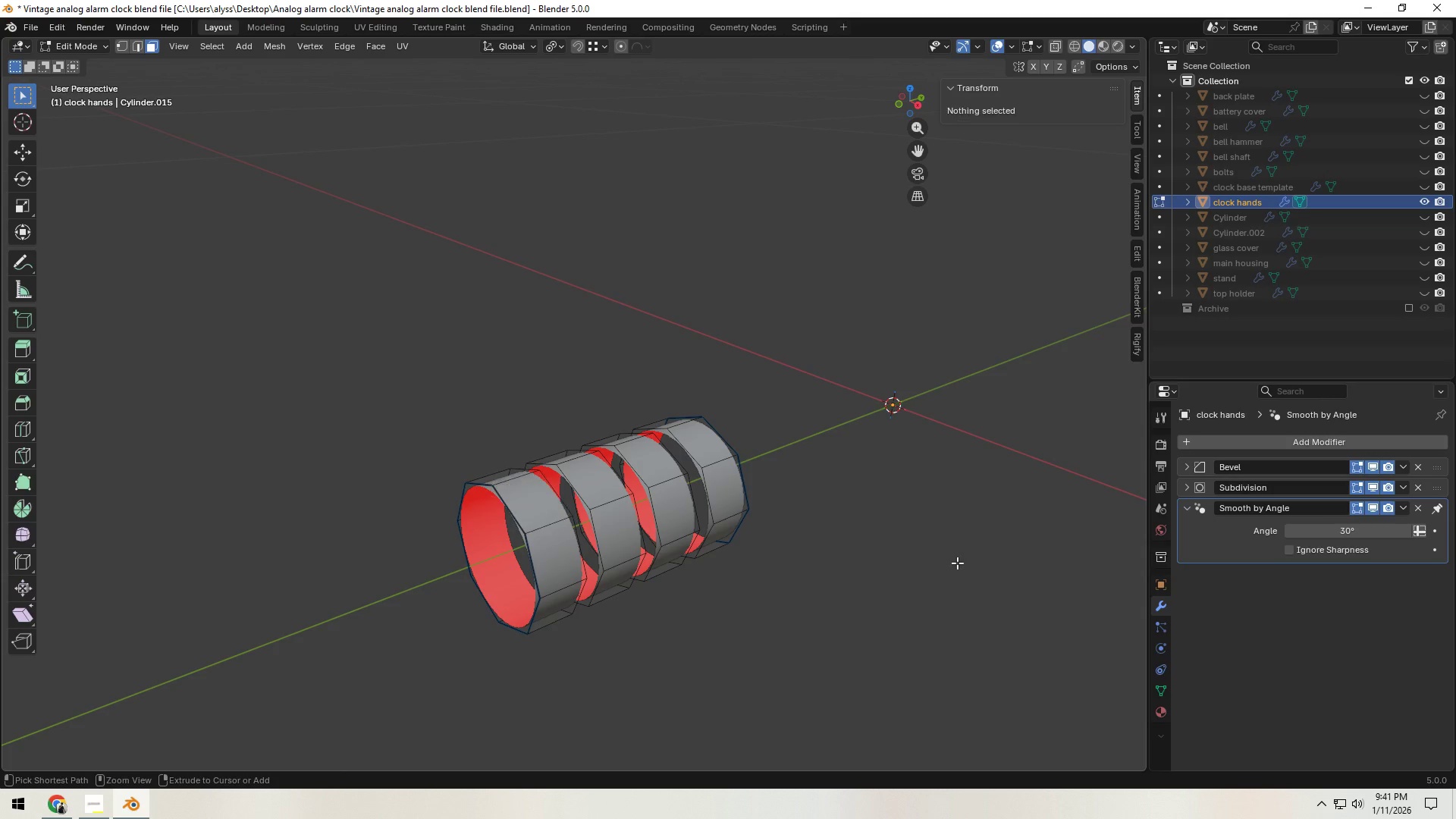 
key(Control+Z)
 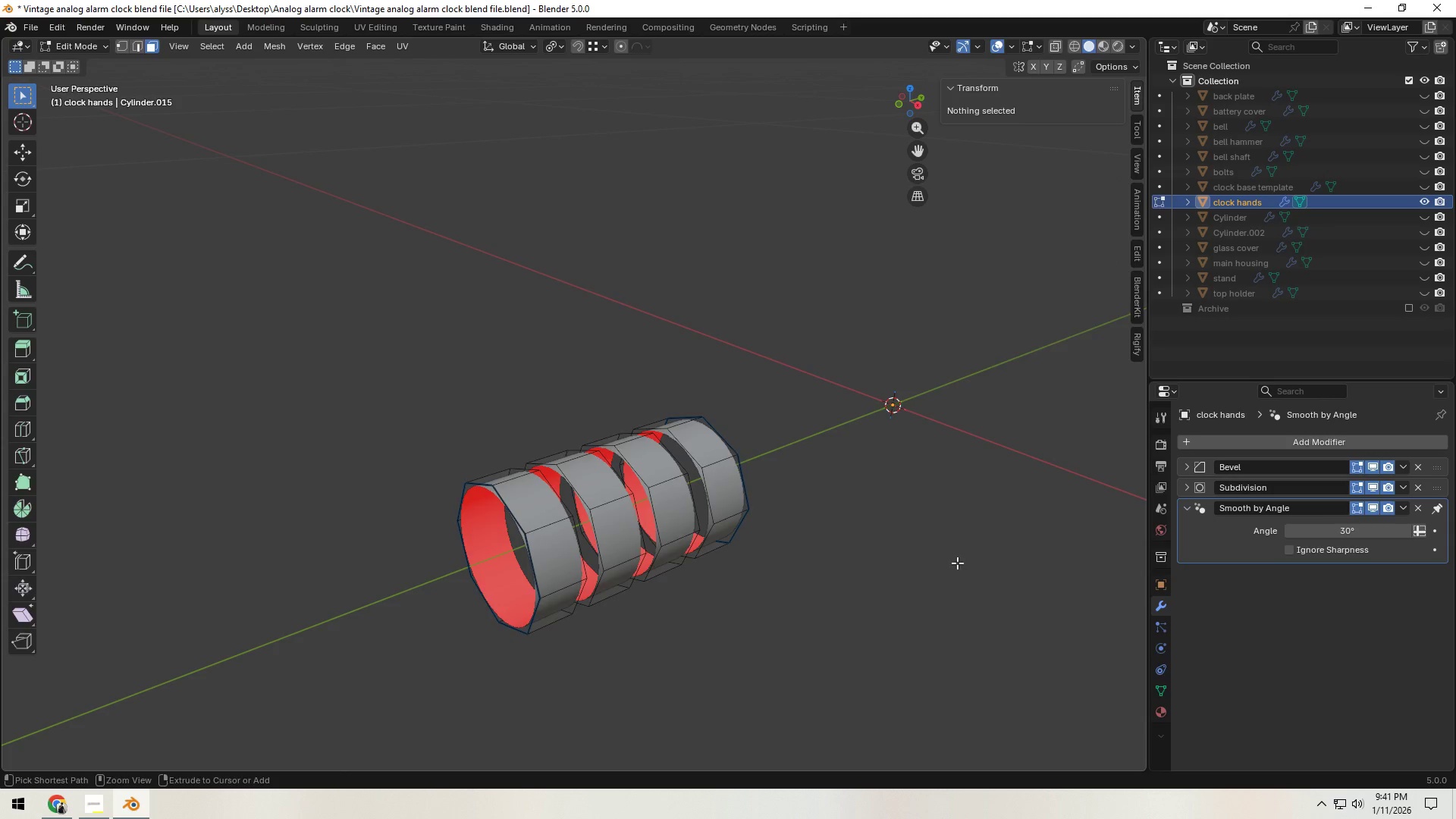 
key(Control+Z)
 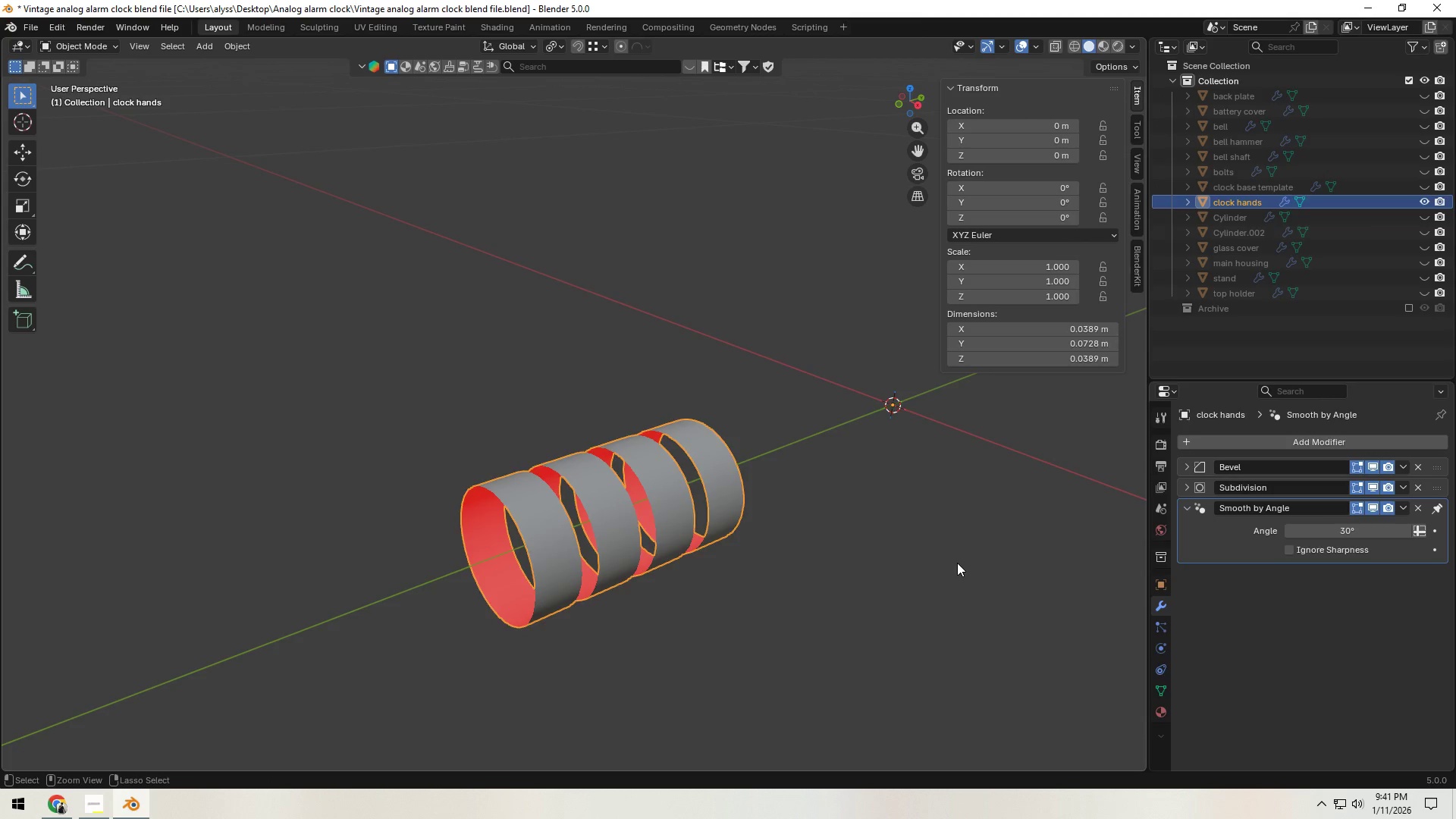 
key(Control+Z)
 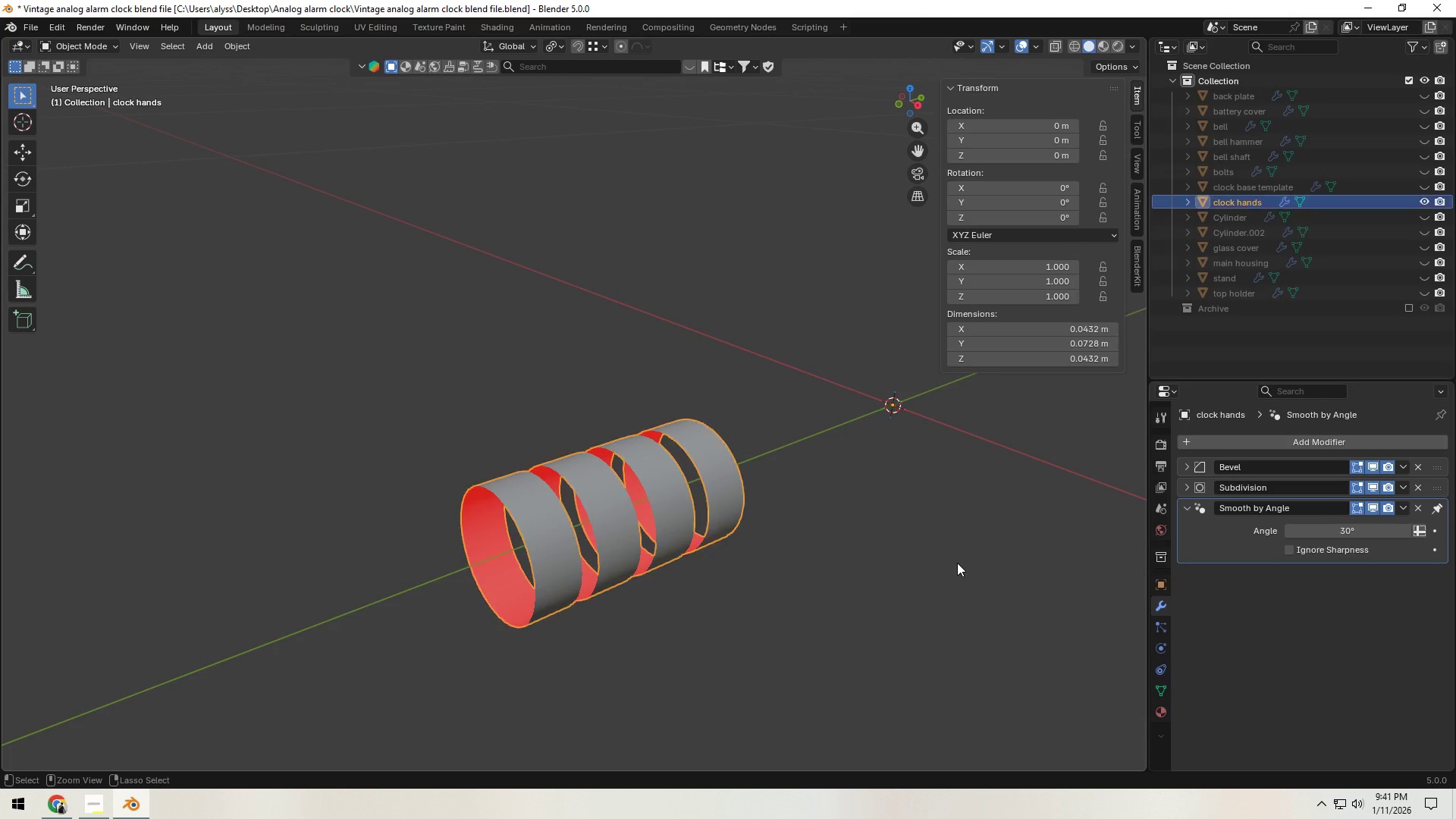 
key(Control+Z)
 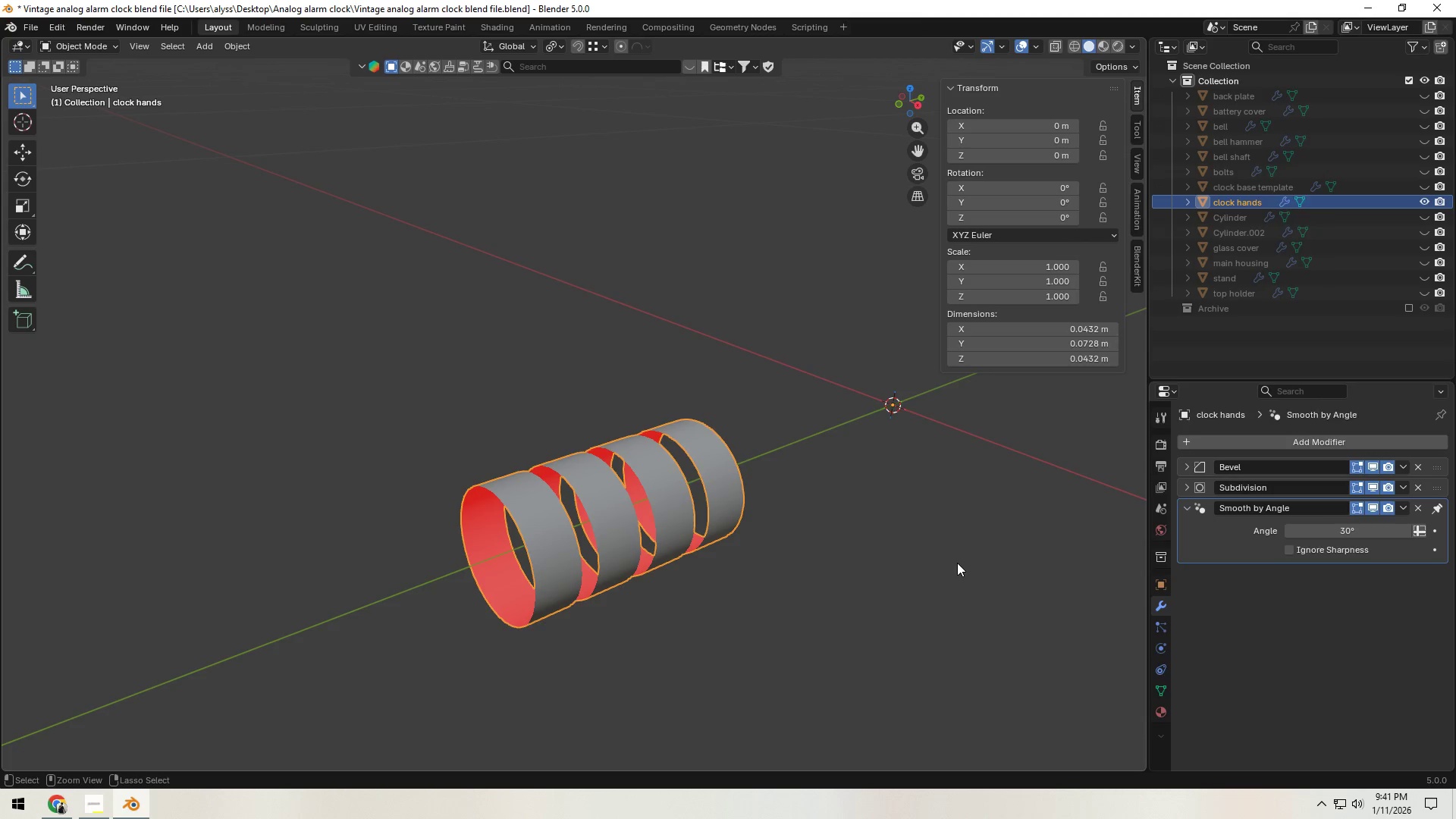 
key(Control+Z)
 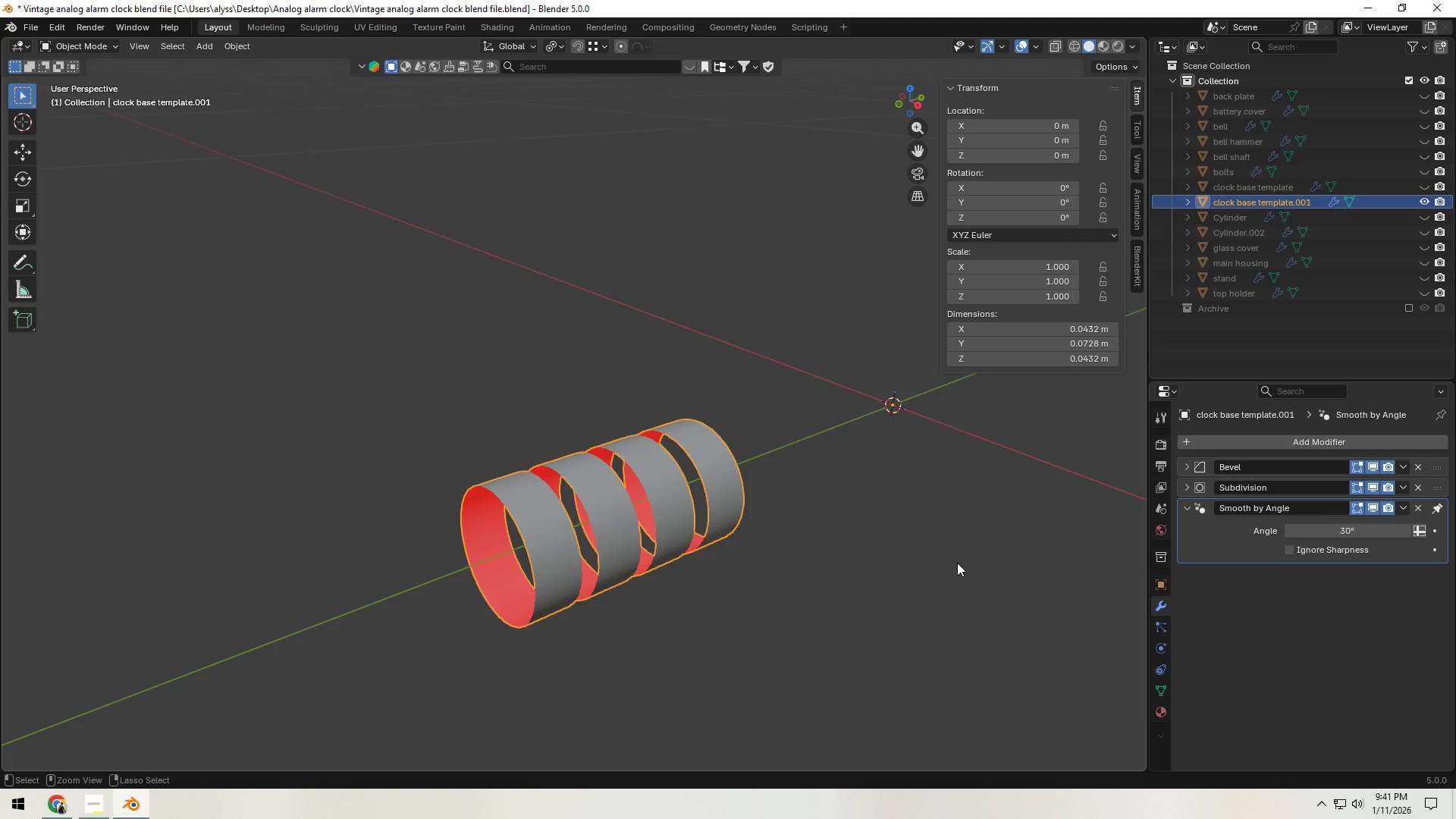 
key(Control+Z)
 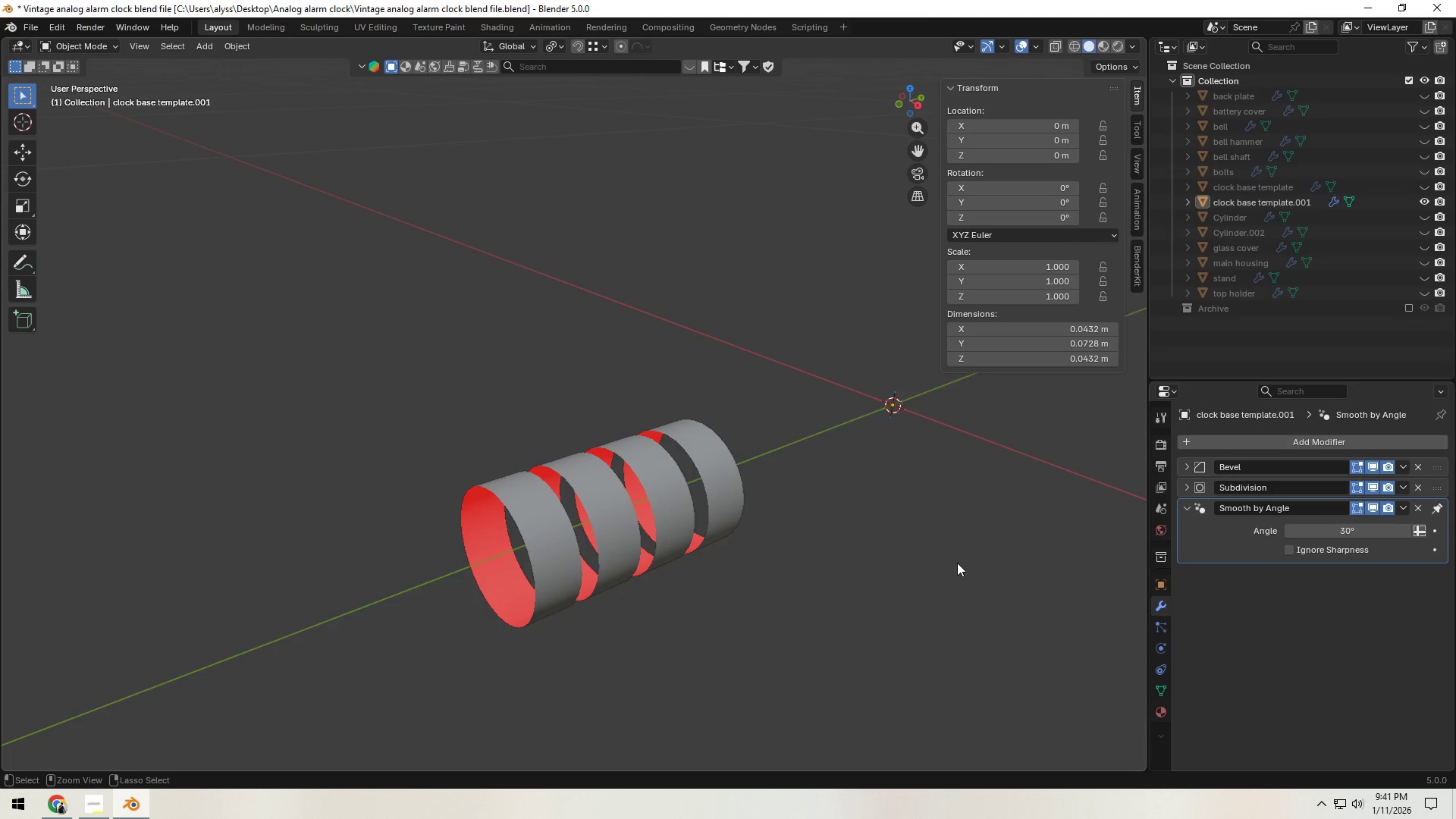 
key(Control+Z)
 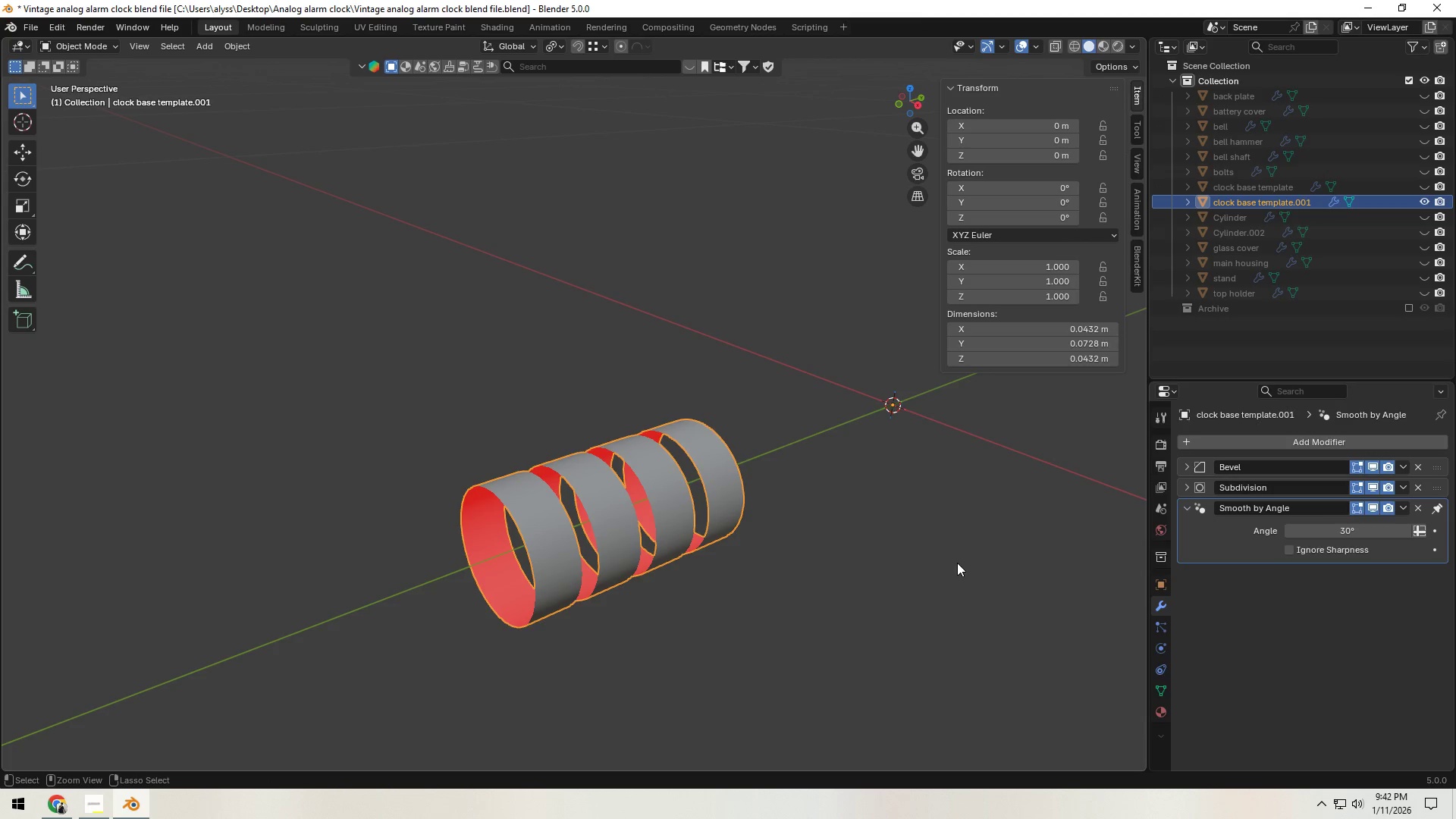 
key(Control+Z)
 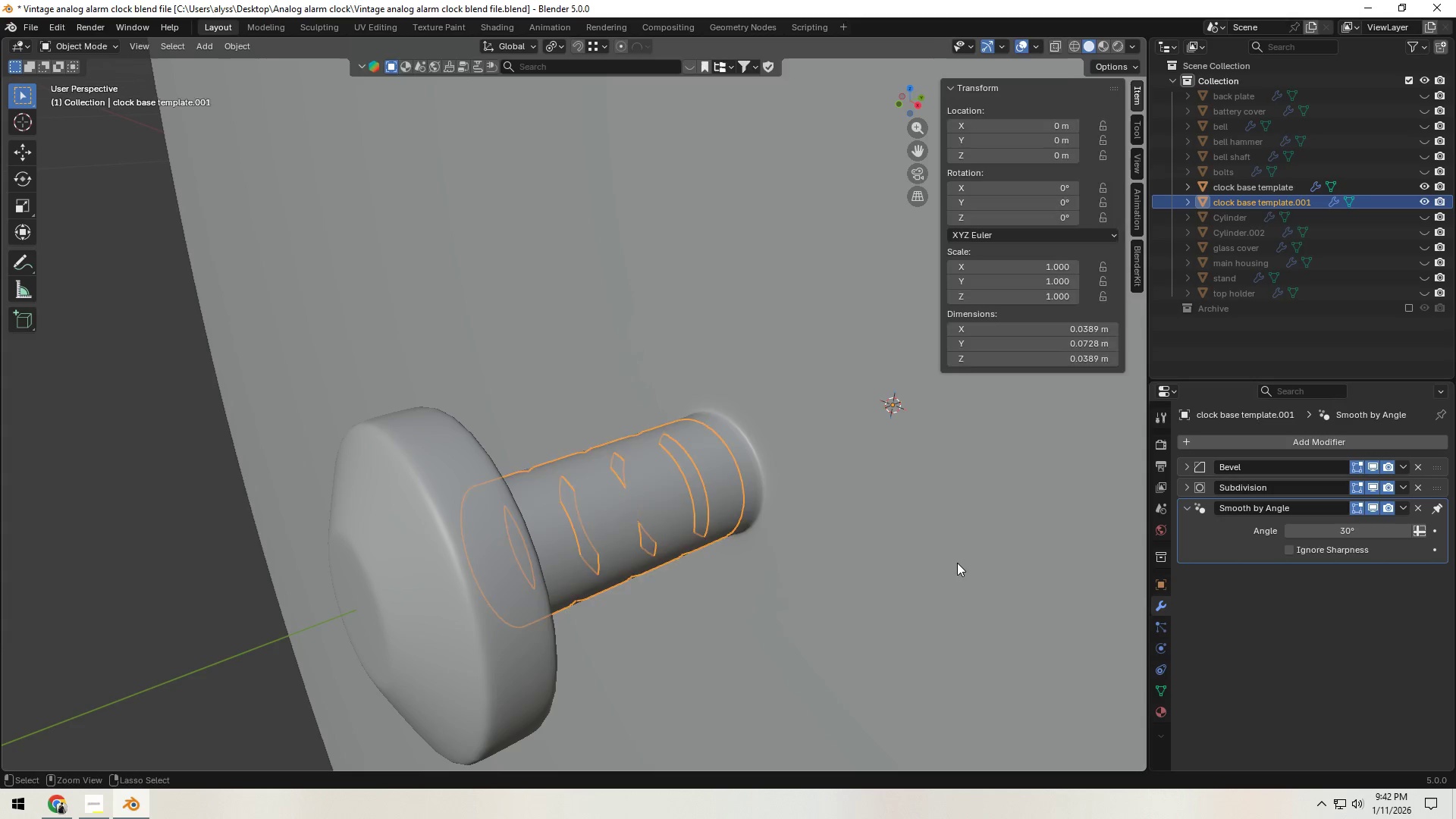 
key(Control+Z)
 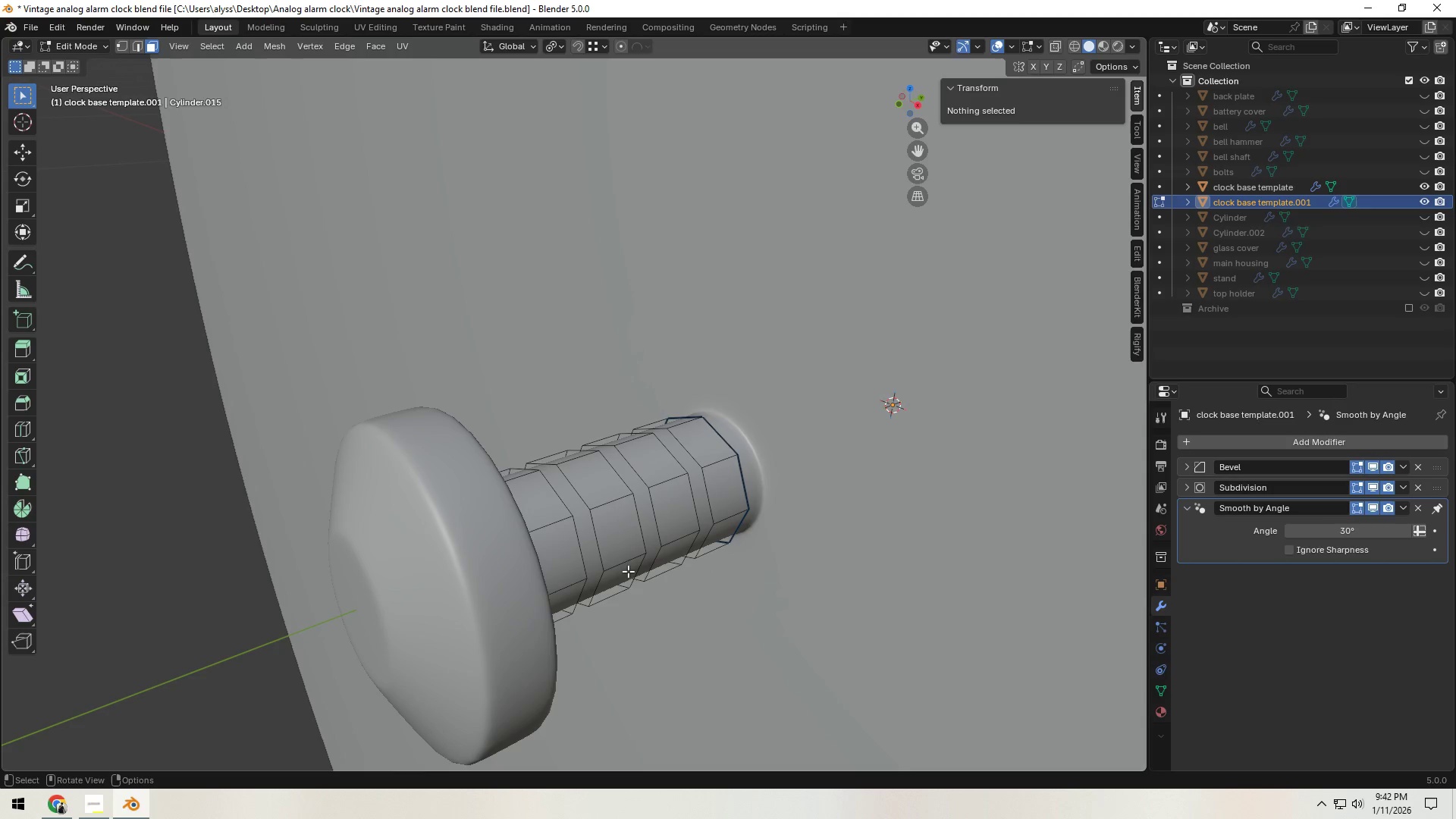 
left_click([542, 535])
 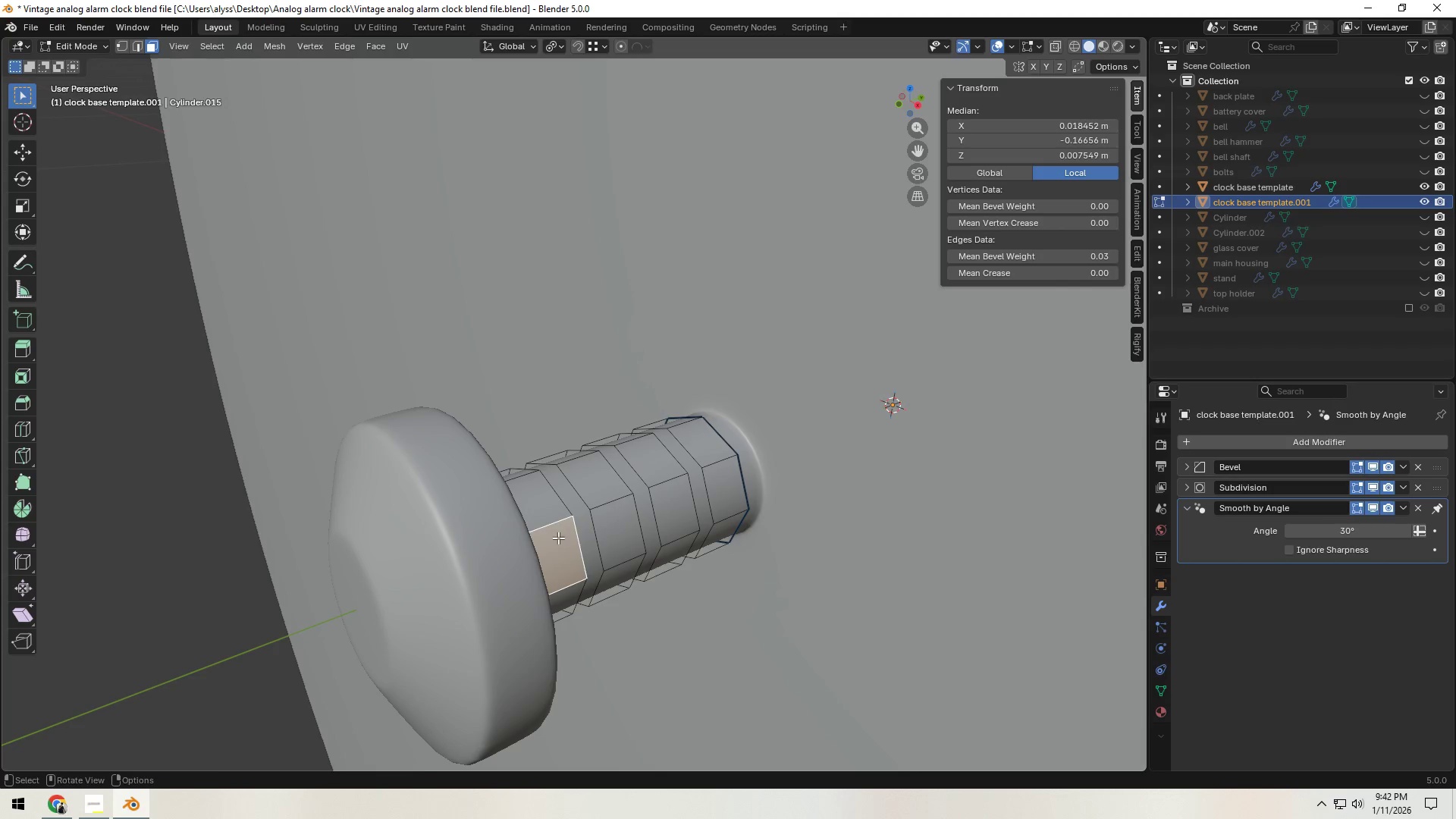 
key(G)
 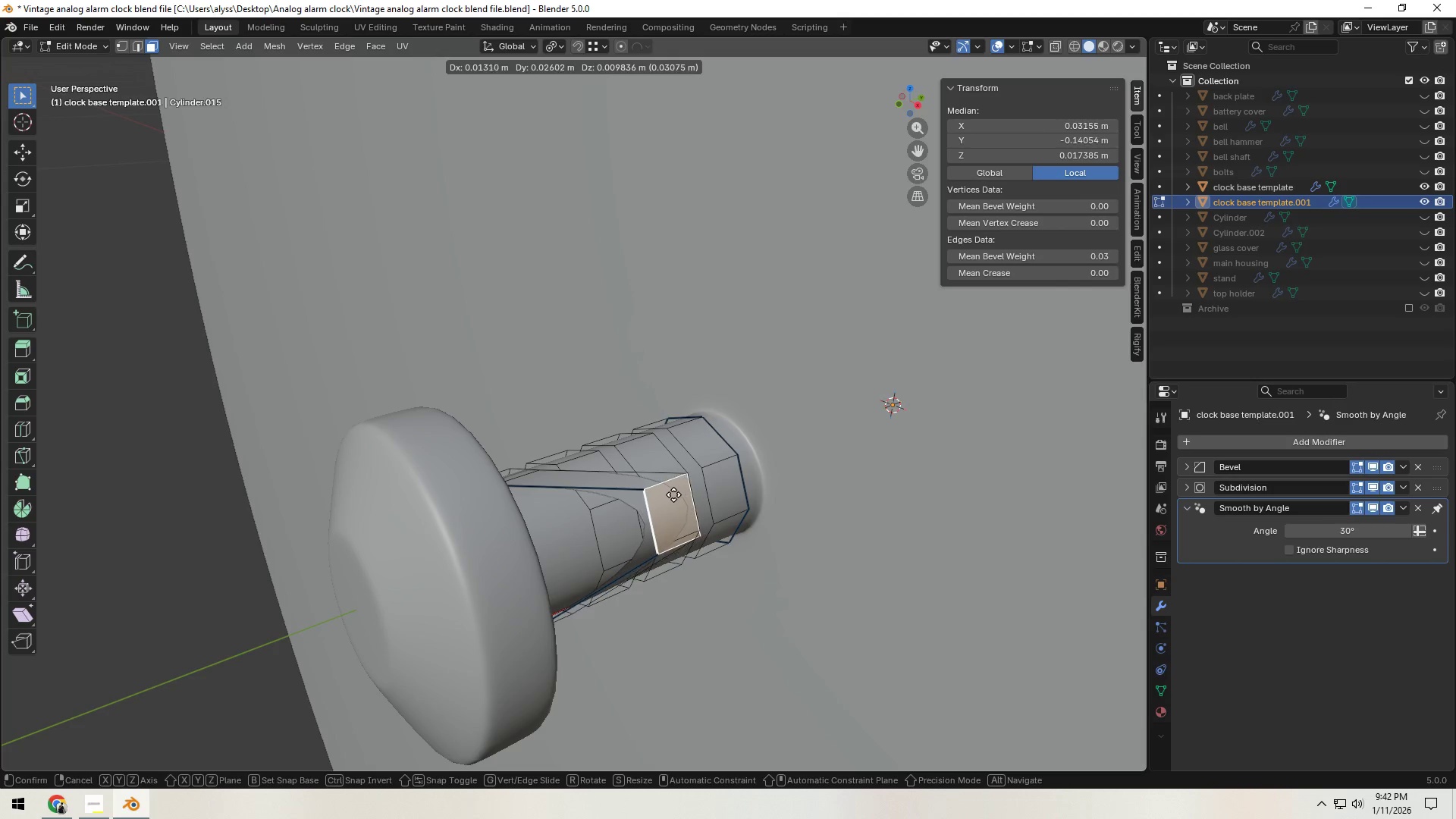 
right_click([673, 494])
 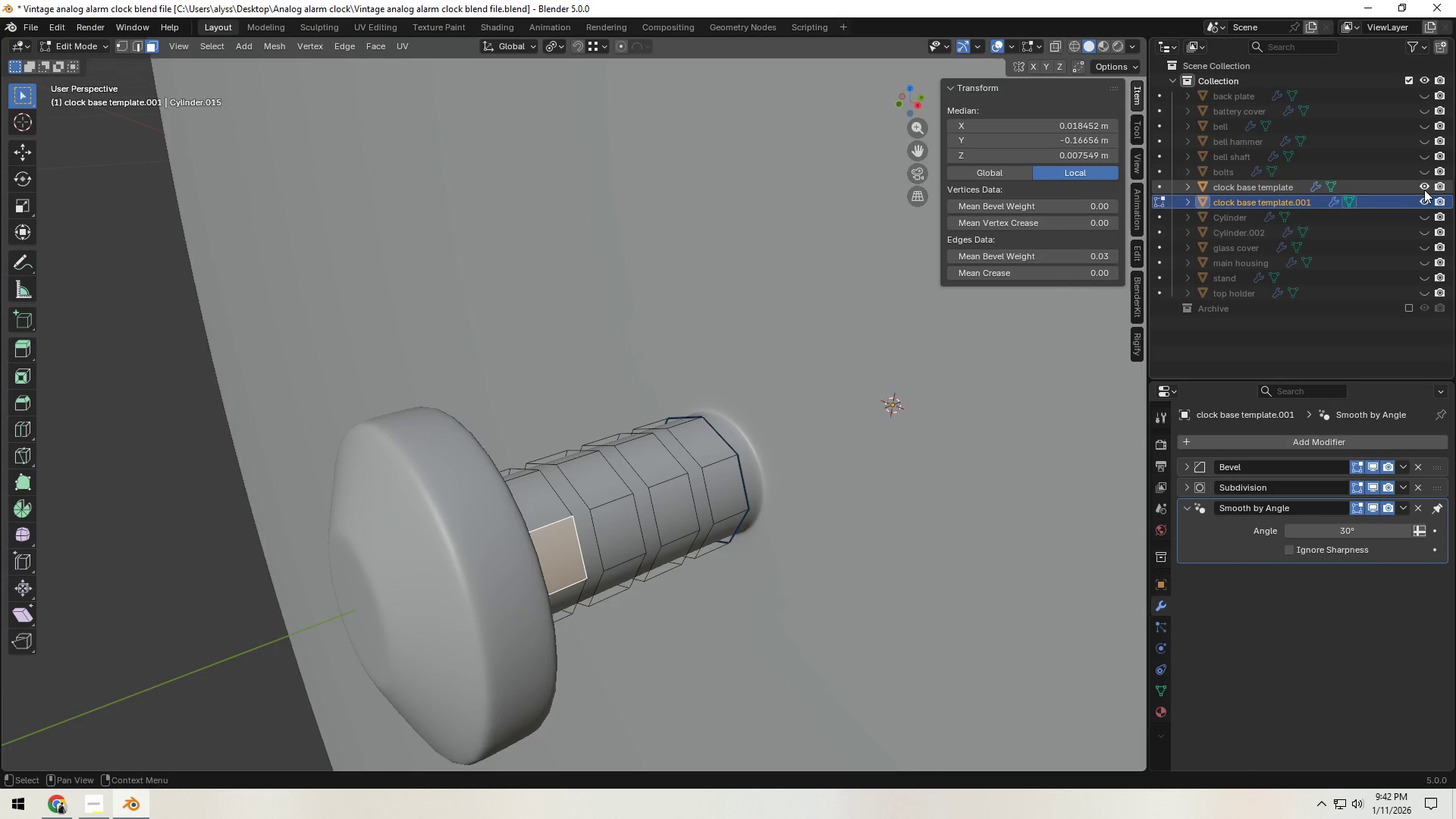 
left_click([1426, 187])
 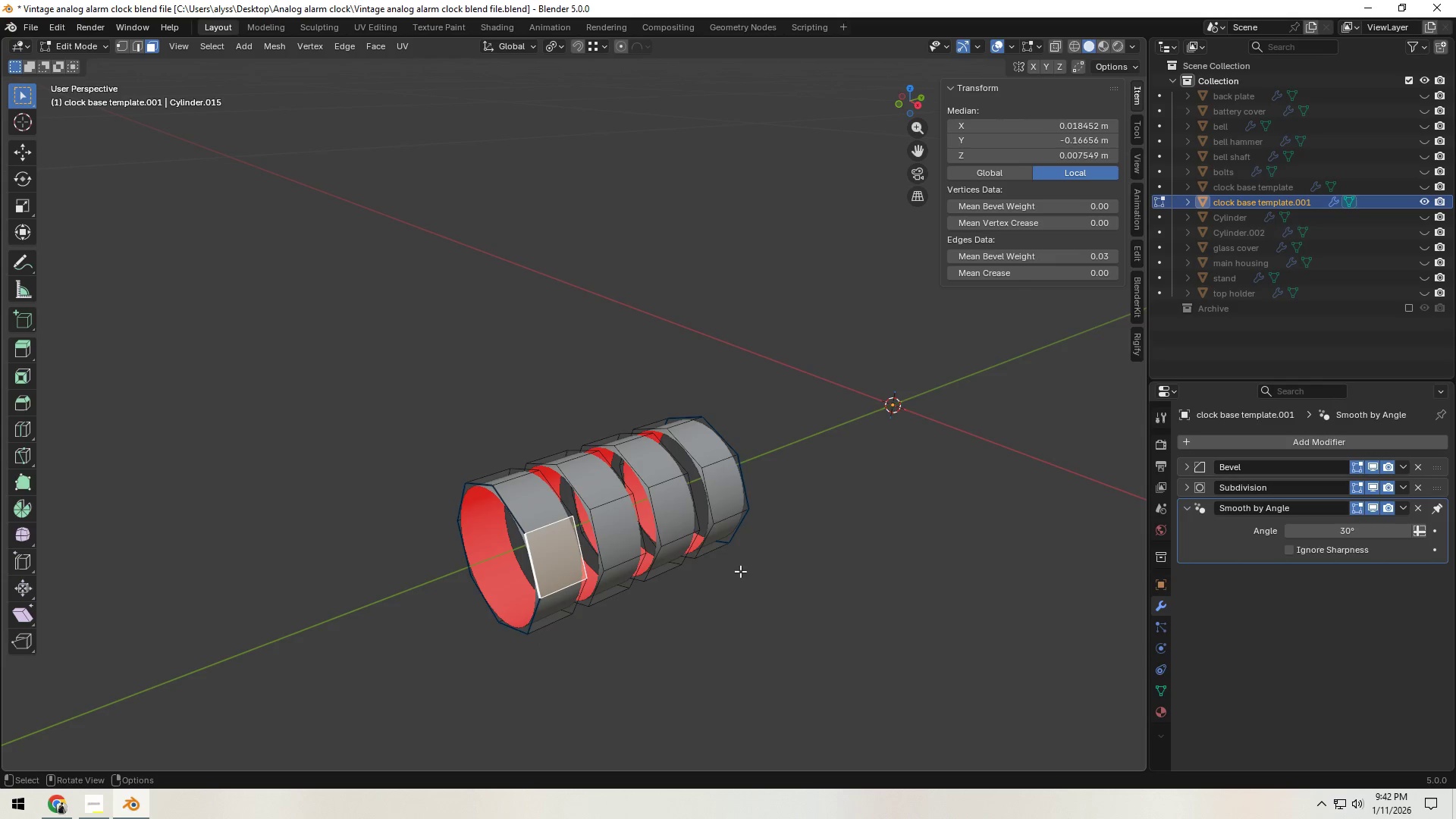 
type(ae)
 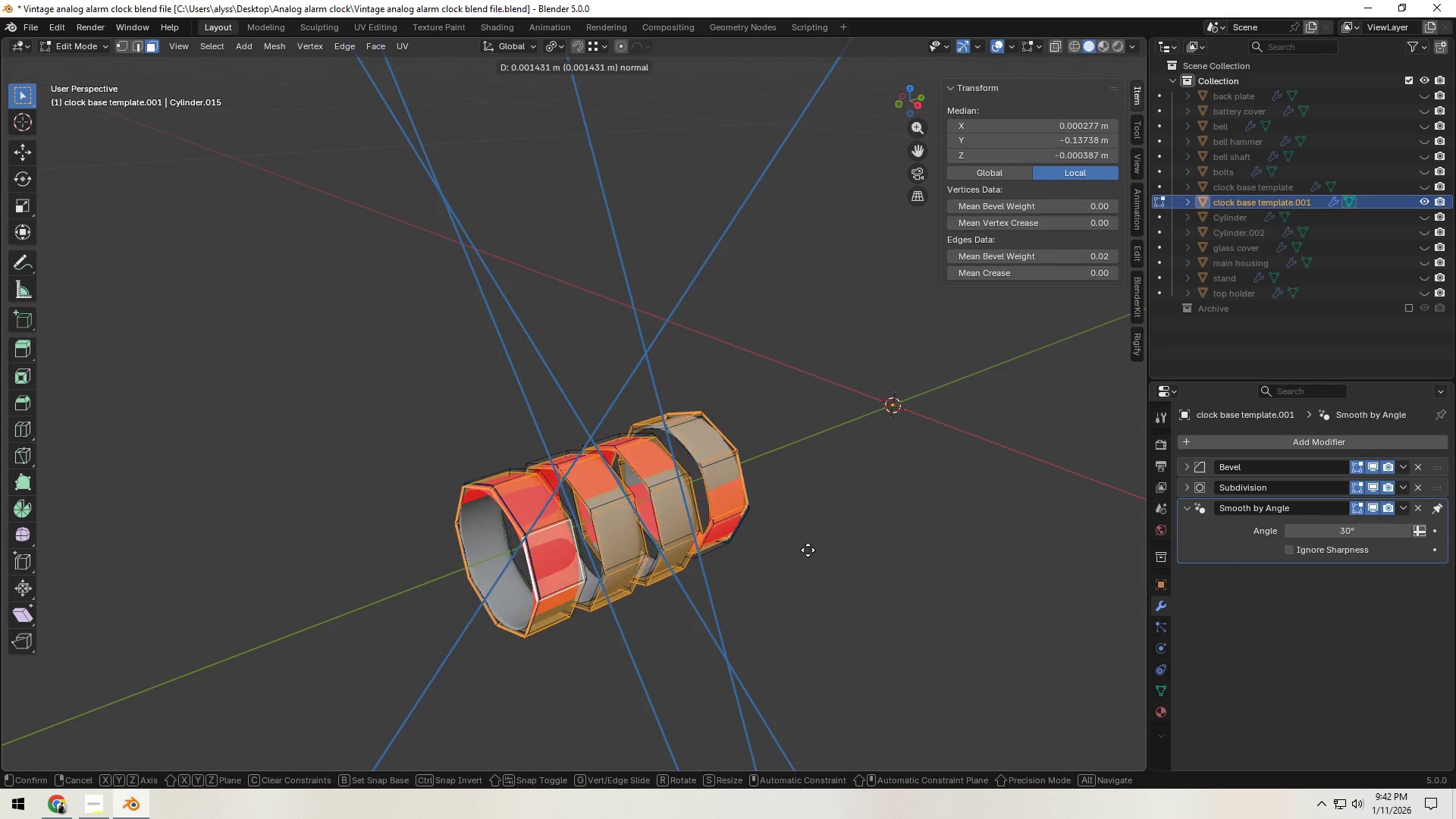 
right_click([808, 550])
 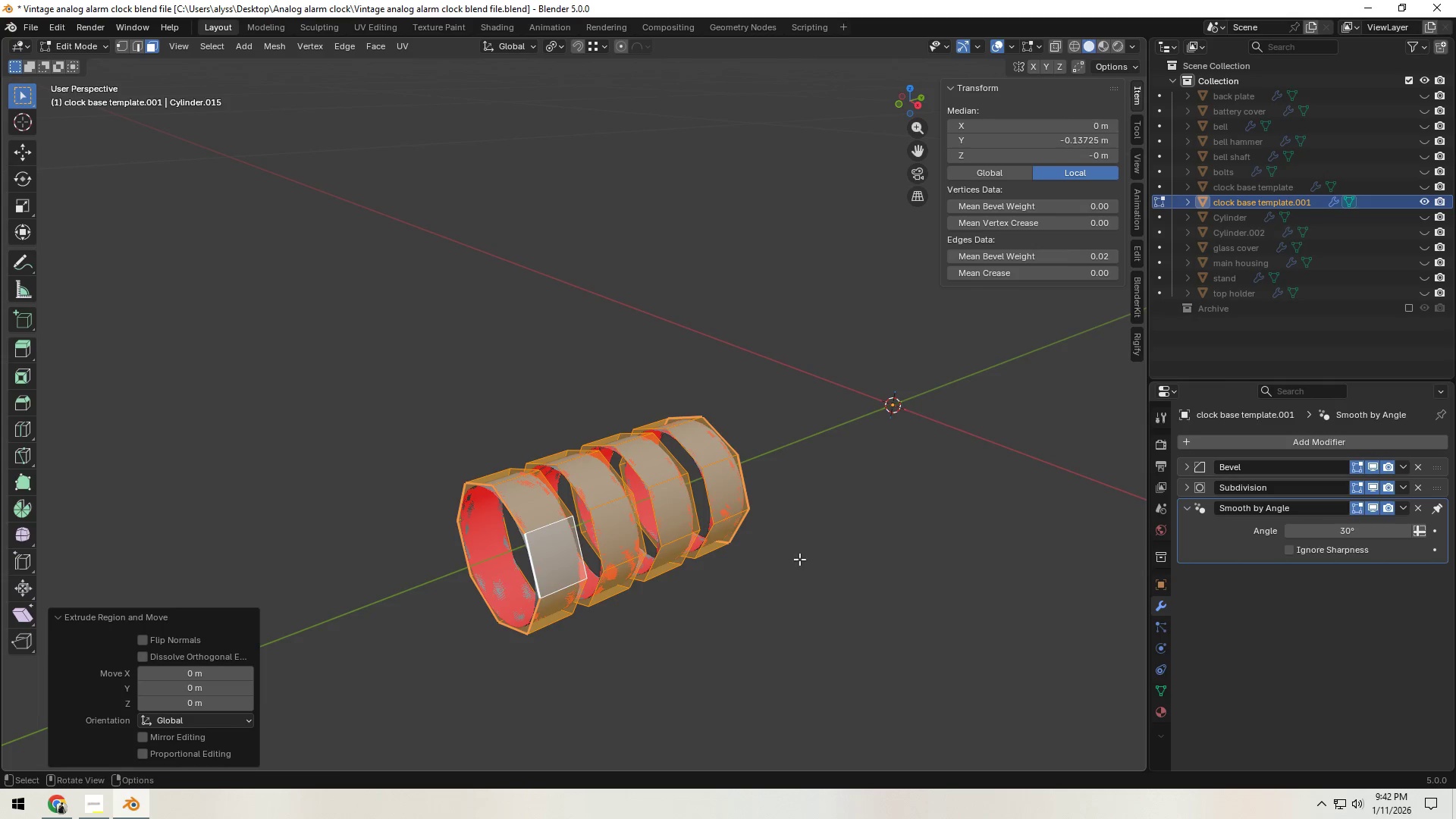 
type(sY)
 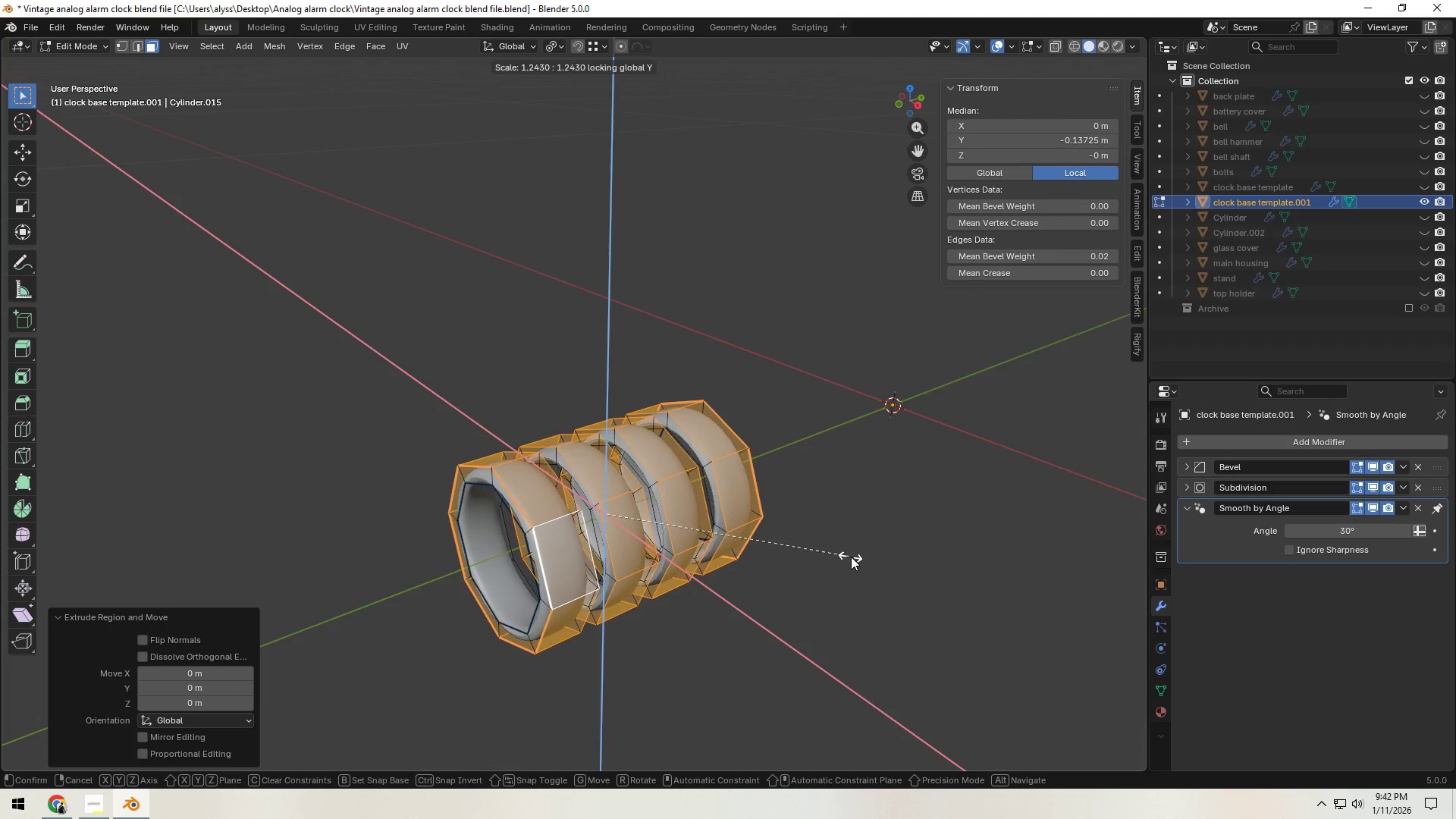 
left_click([910, 563])
 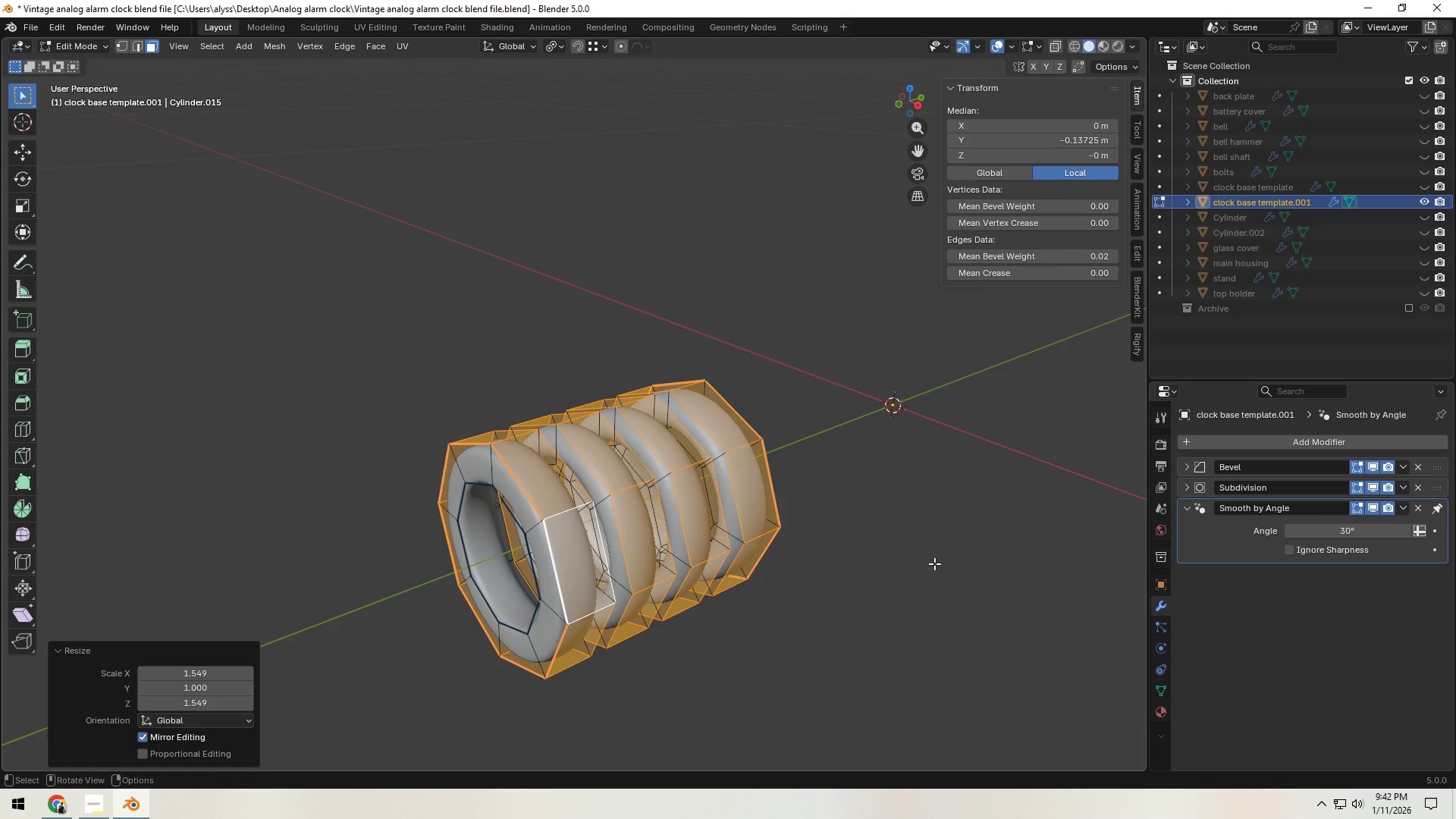 
left_click([934, 563])
 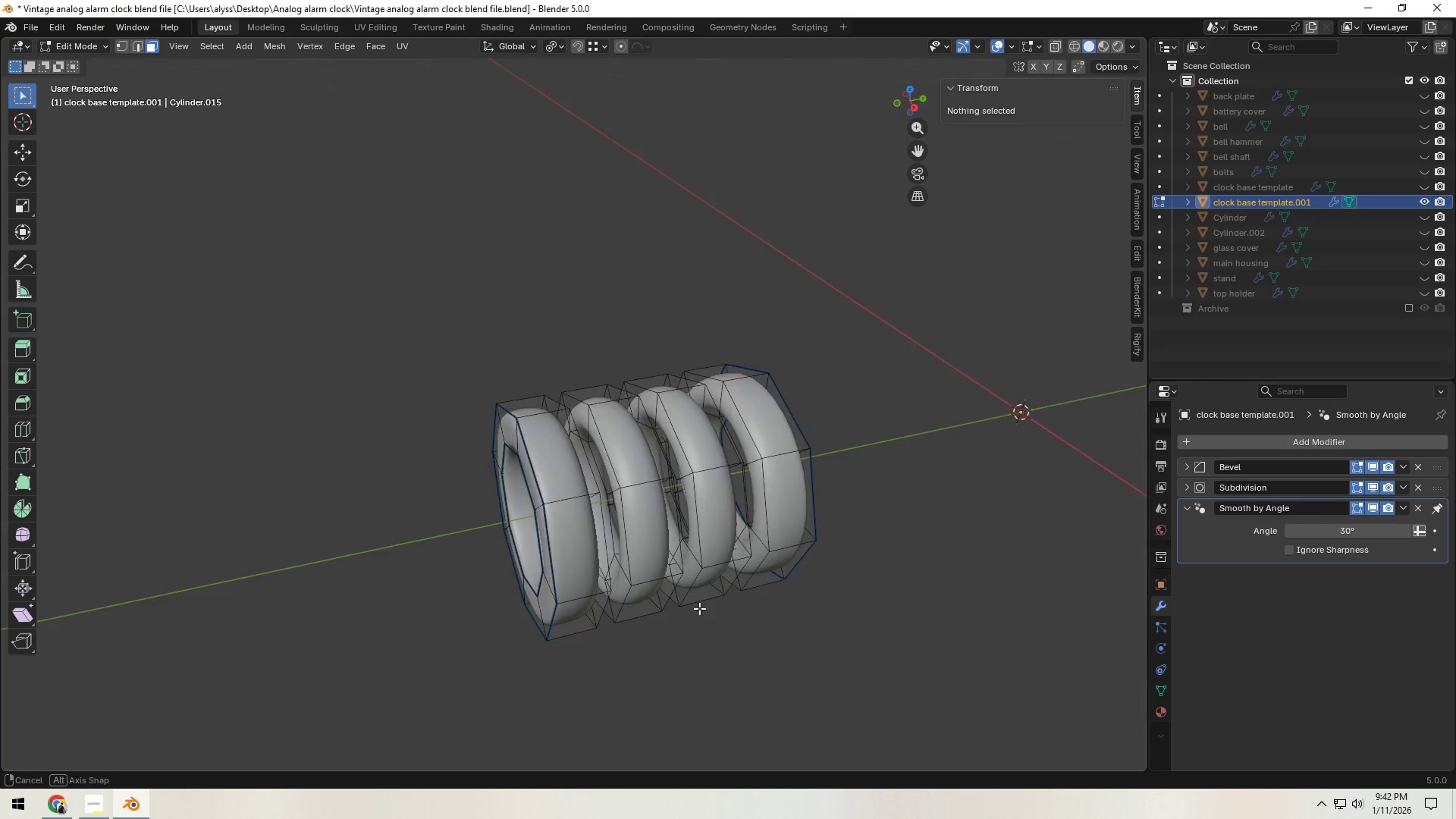 
scroll: coordinate [677, 610], scroll_direction: up, amount: 4.0
 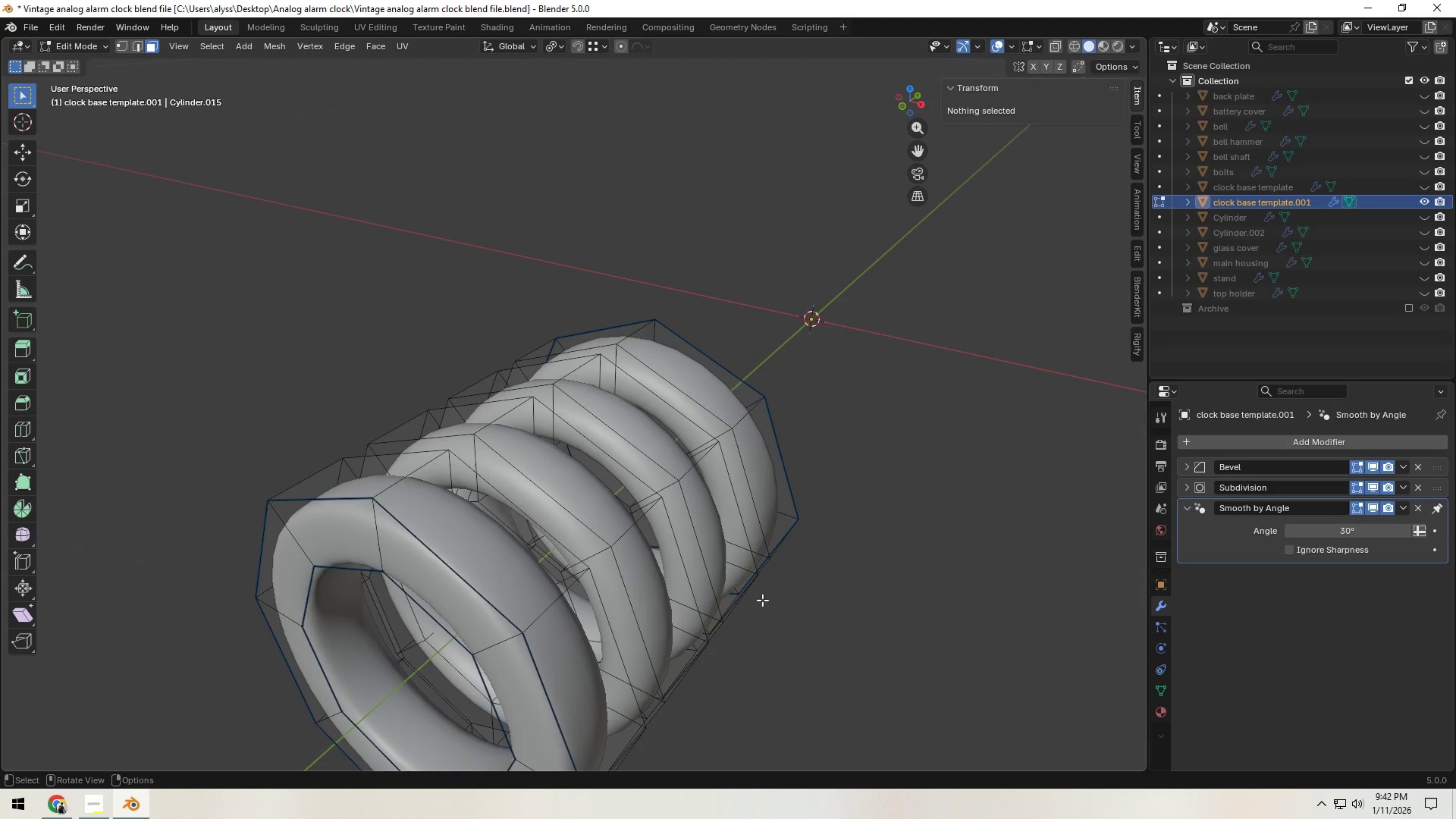 
key(3)
 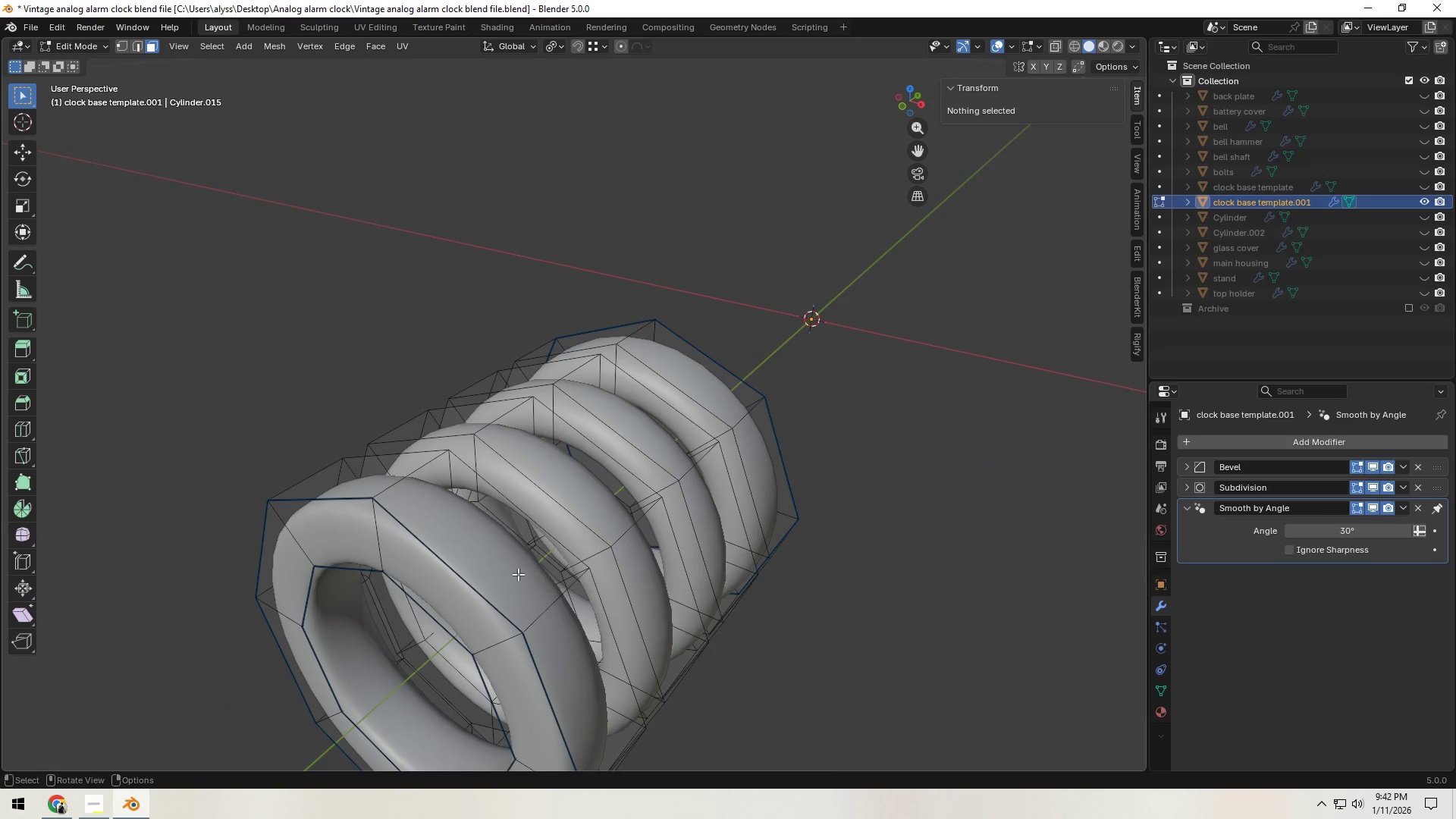 
left_click([518, 574])
 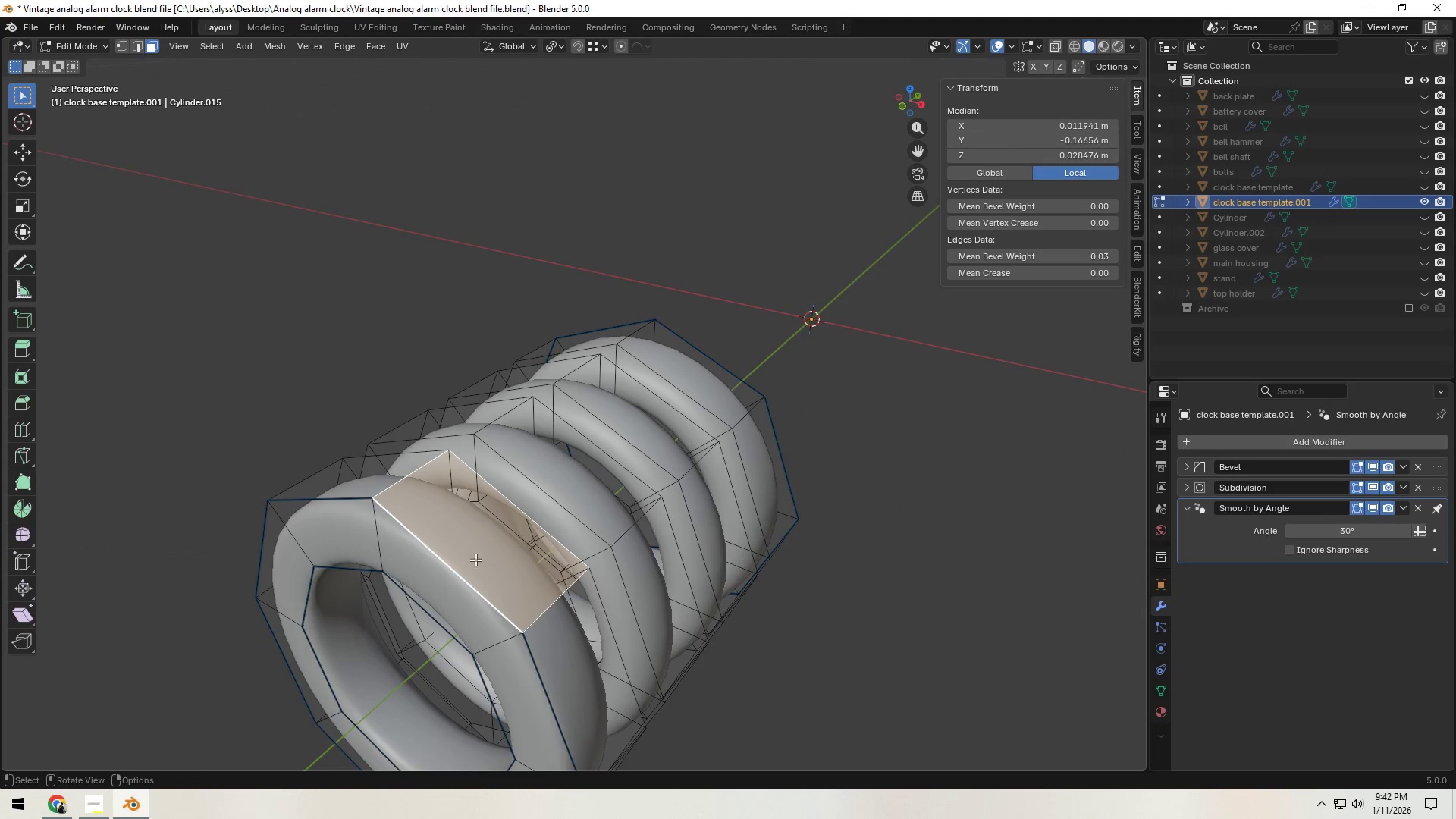 
hold_key(key=ShiftLeft, duration=1.52)
left_click([468, 422])
 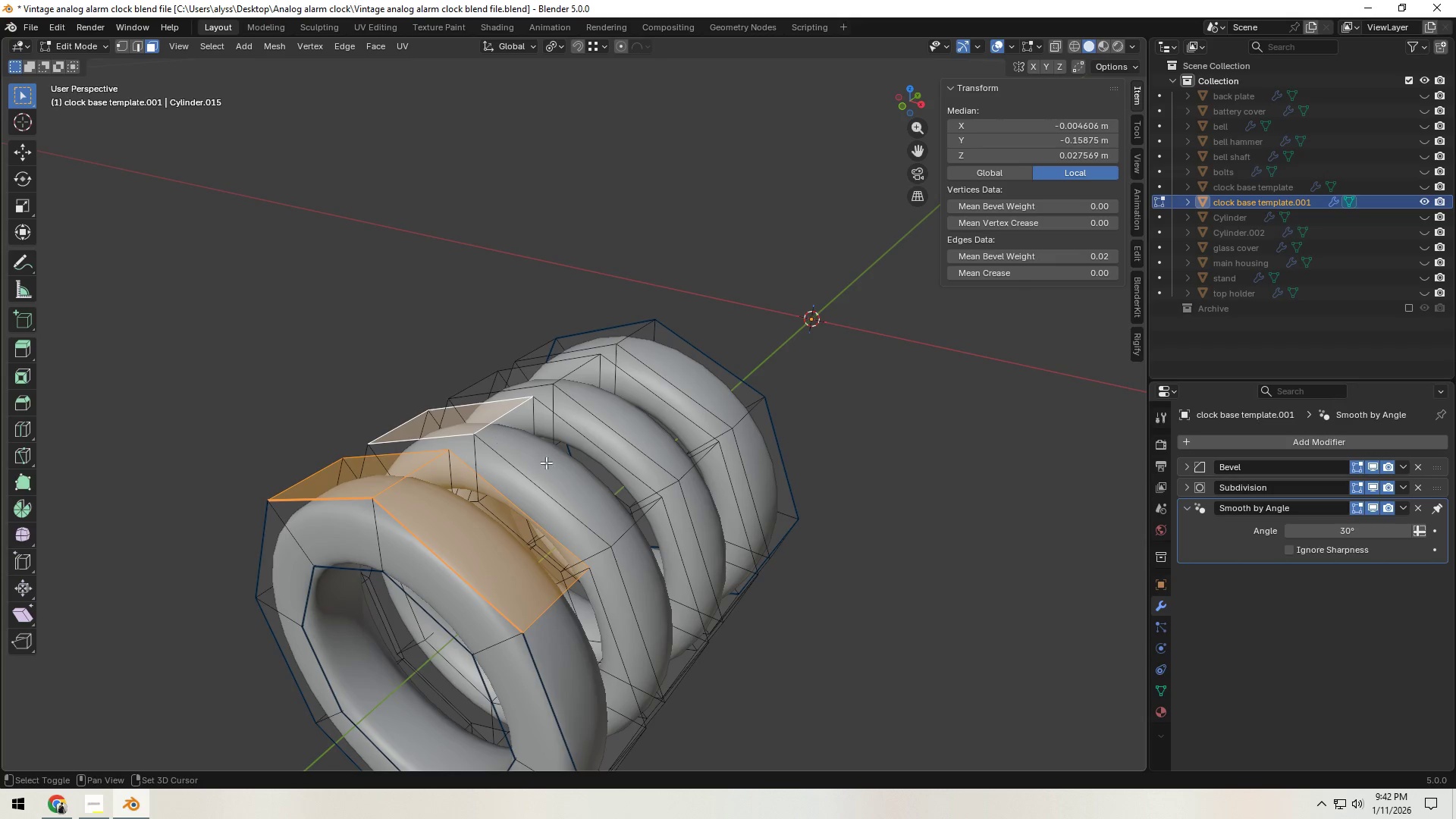 
double_click([548, 464])
 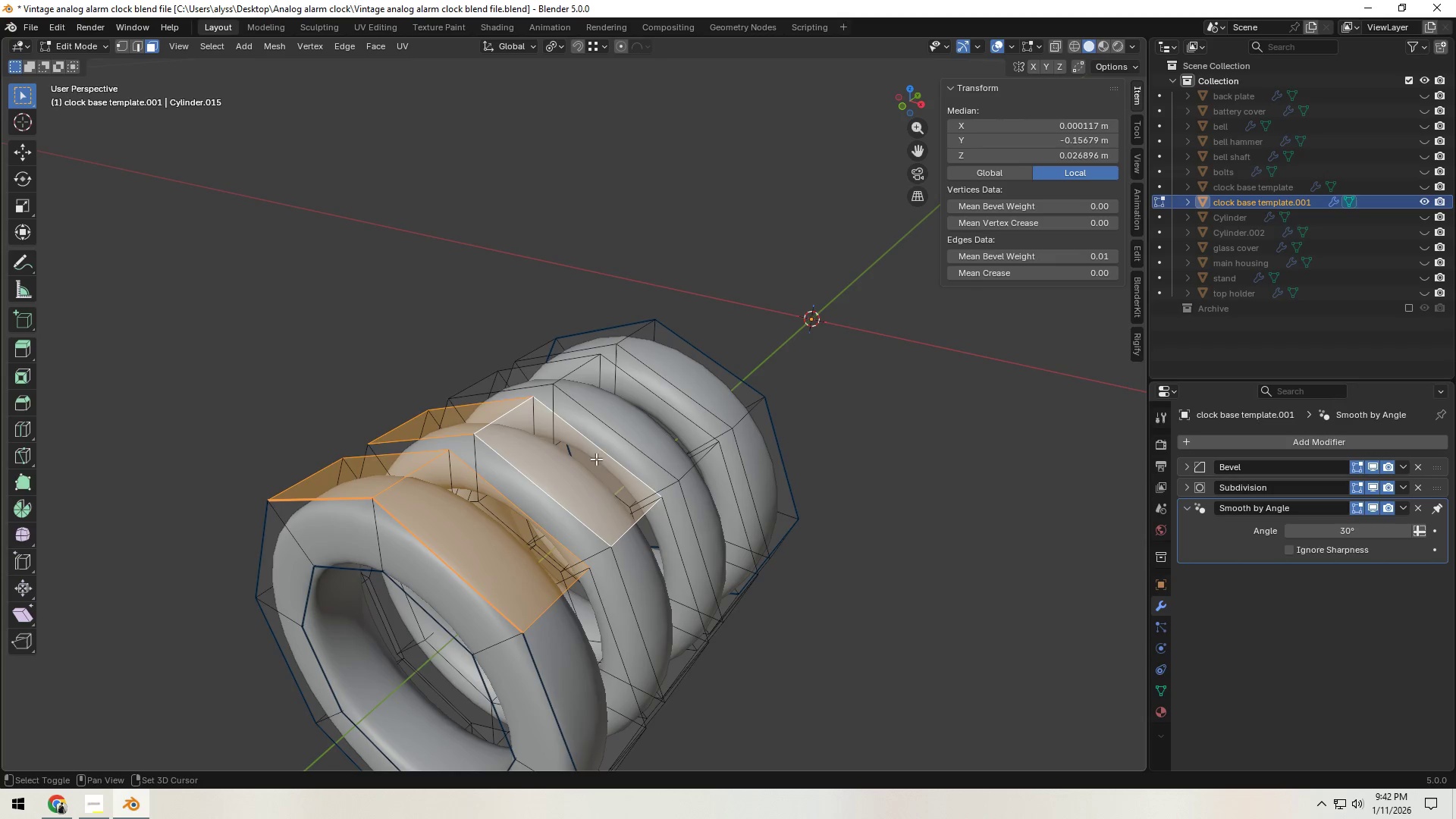 
hold_key(key=ShiftLeft, duration=1.51)
left_click([657, 446])
 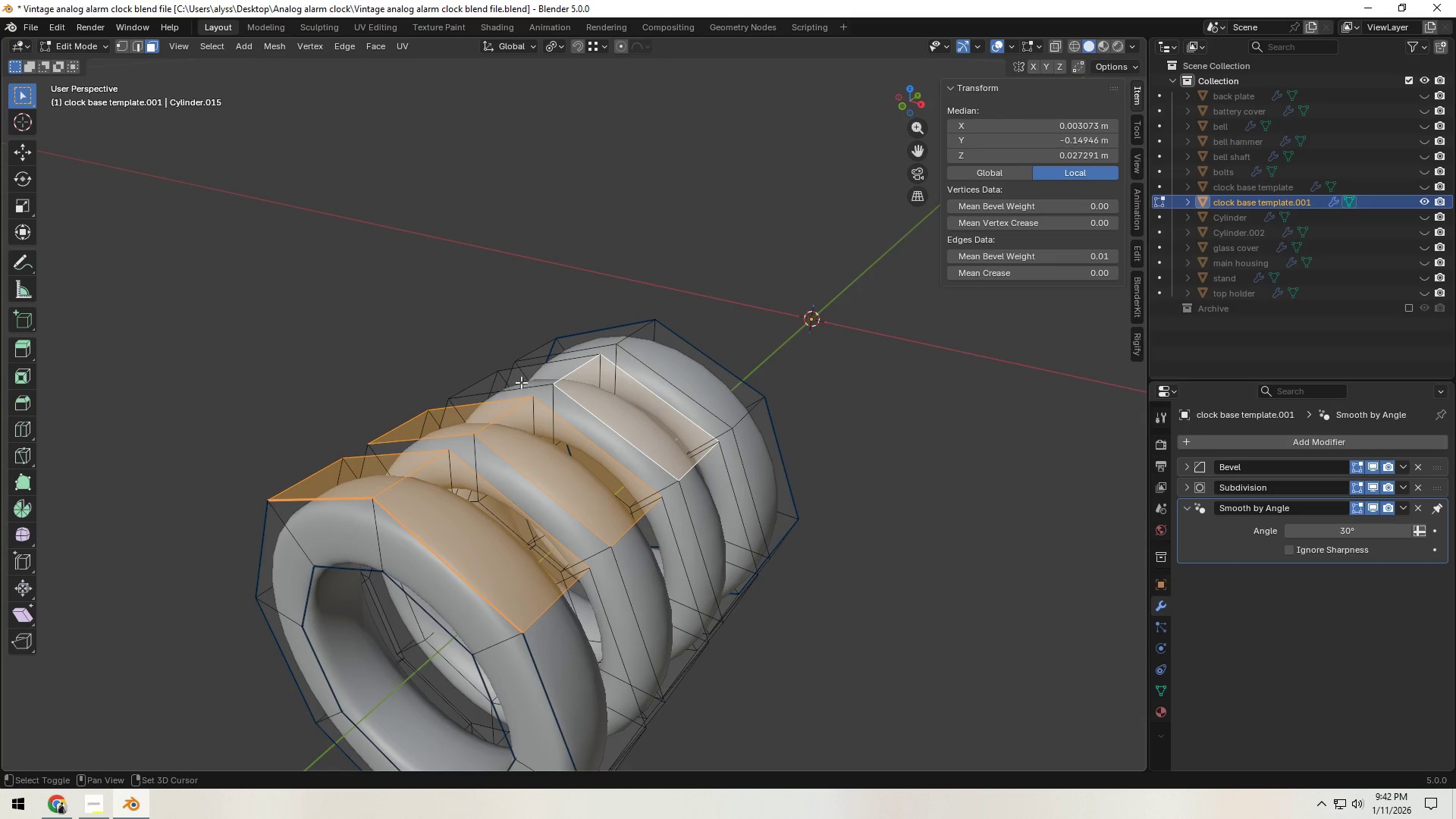 
left_click([522, 375])
 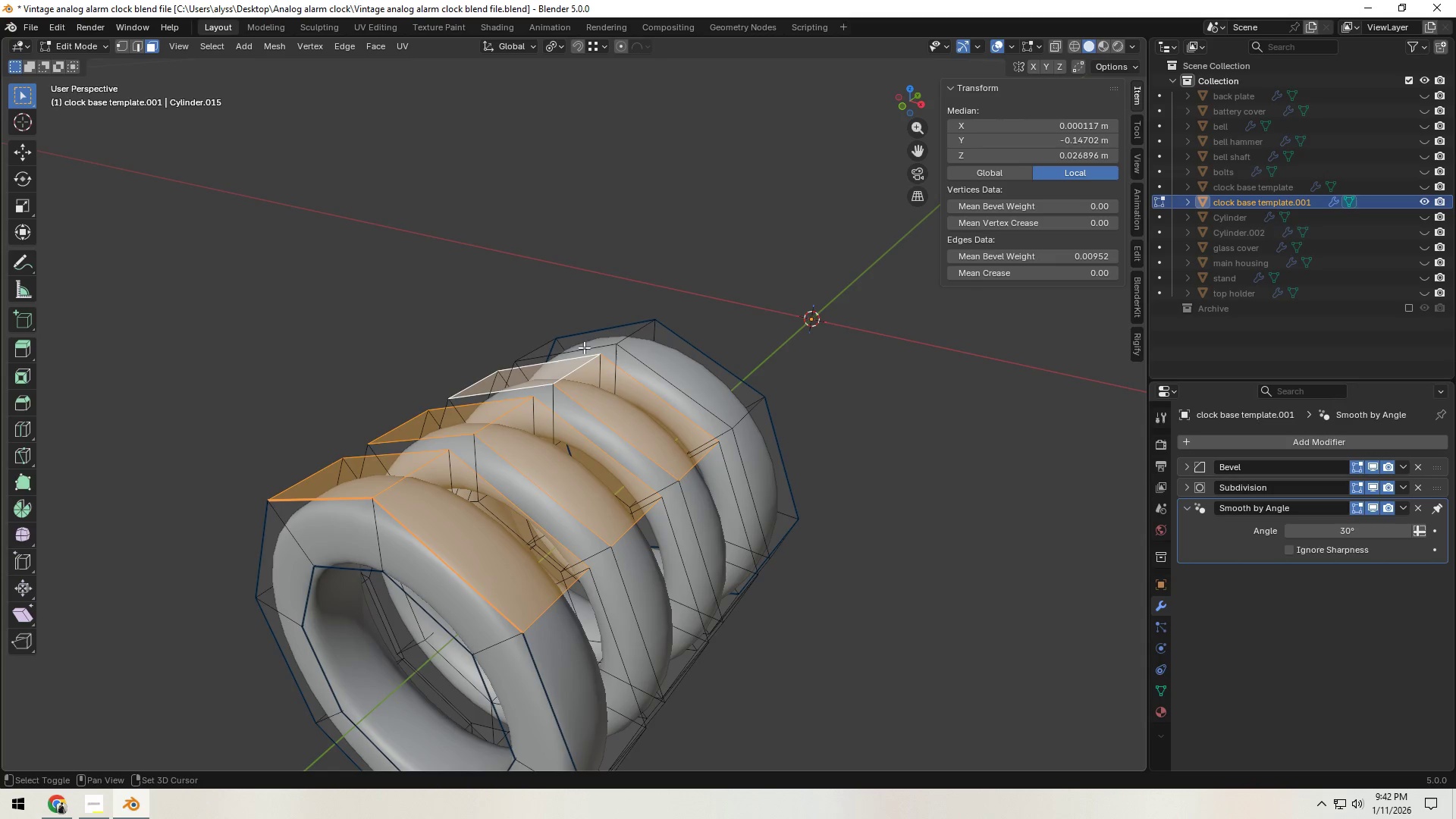 
hold_key(key=ShiftLeft, duration=0.77)
double_click([718, 375])
 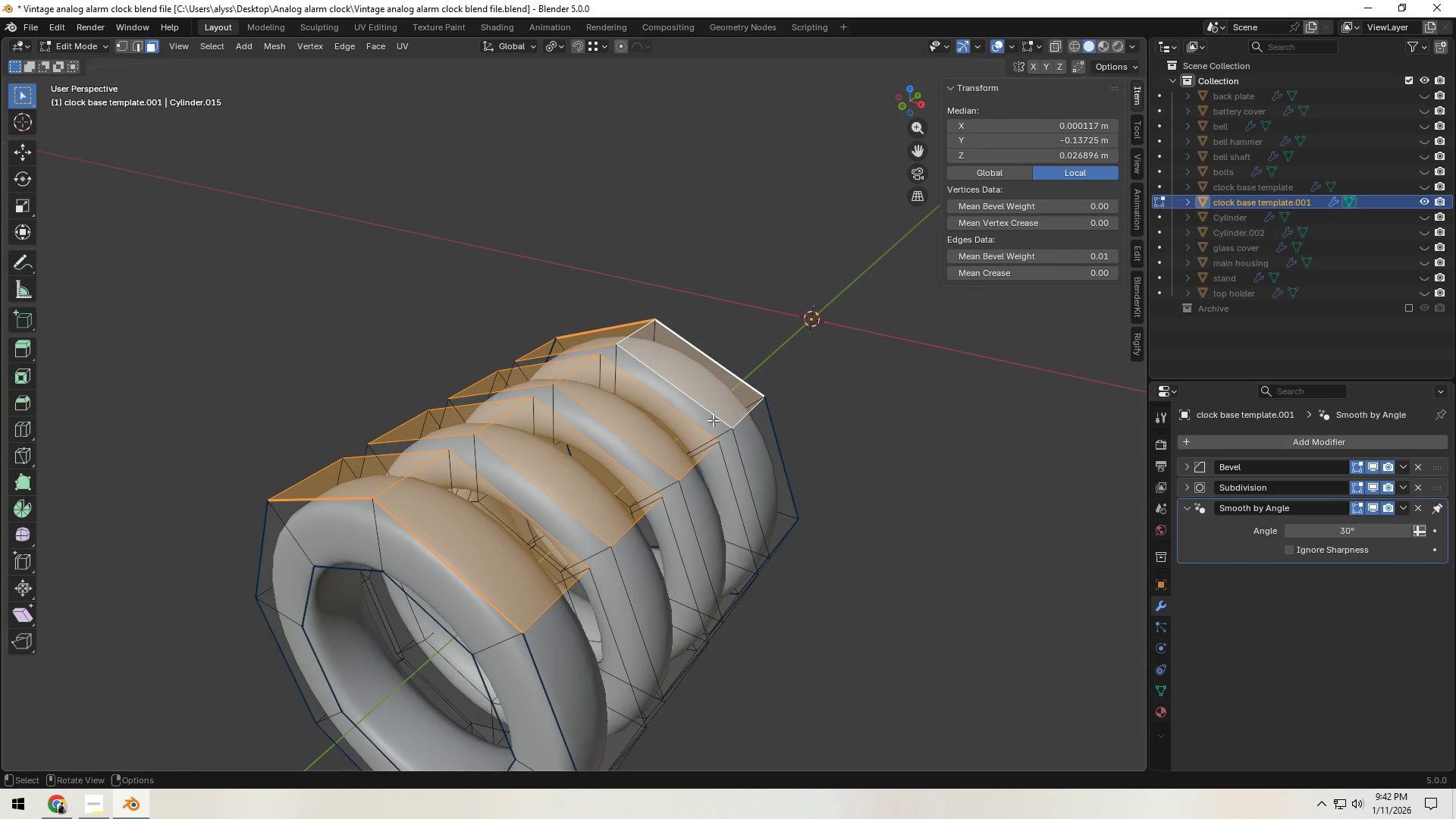 
scroll: coordinate [669, 550], scroll_direction: down, amount: 12.0
 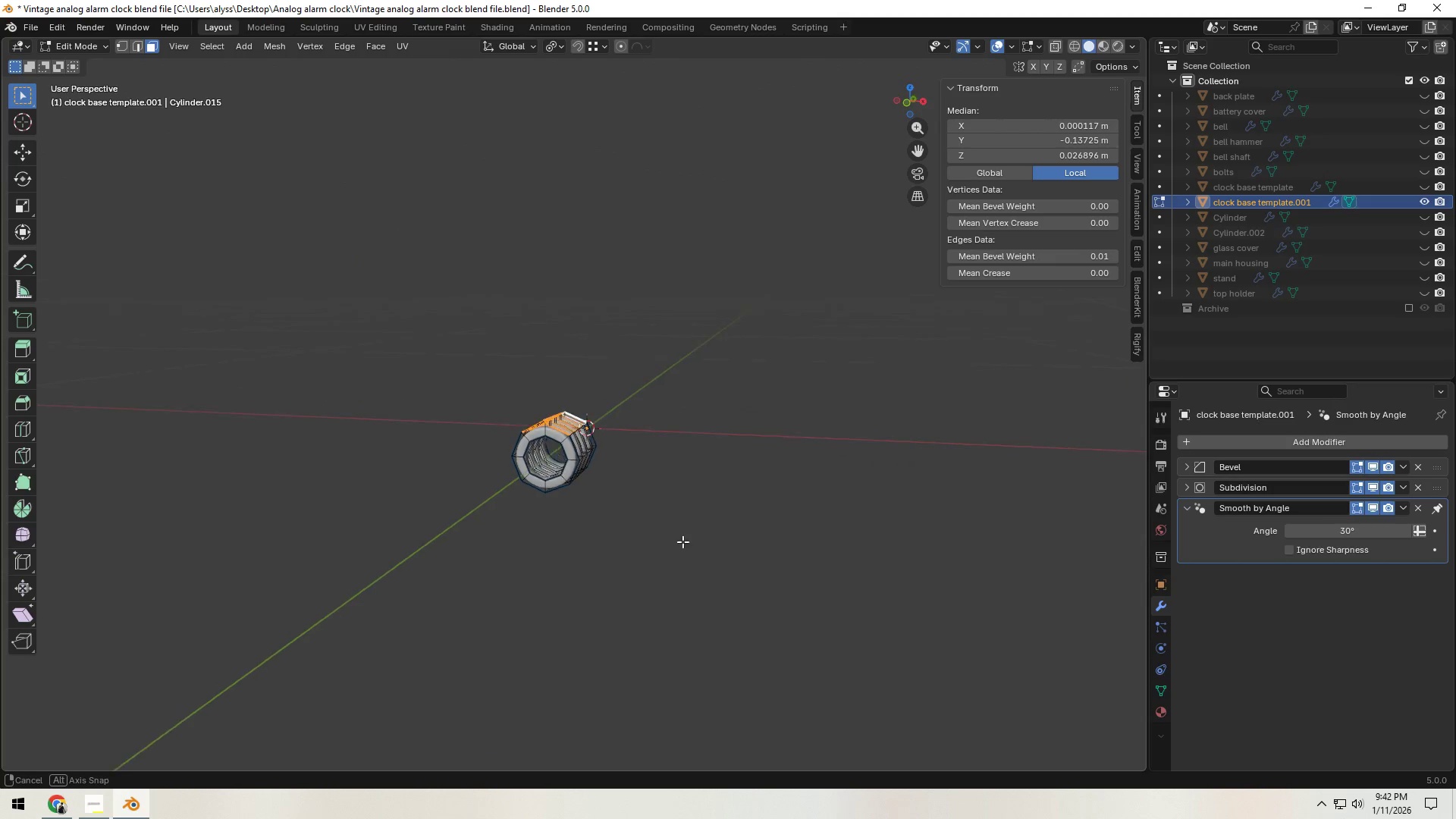 
key(E)
 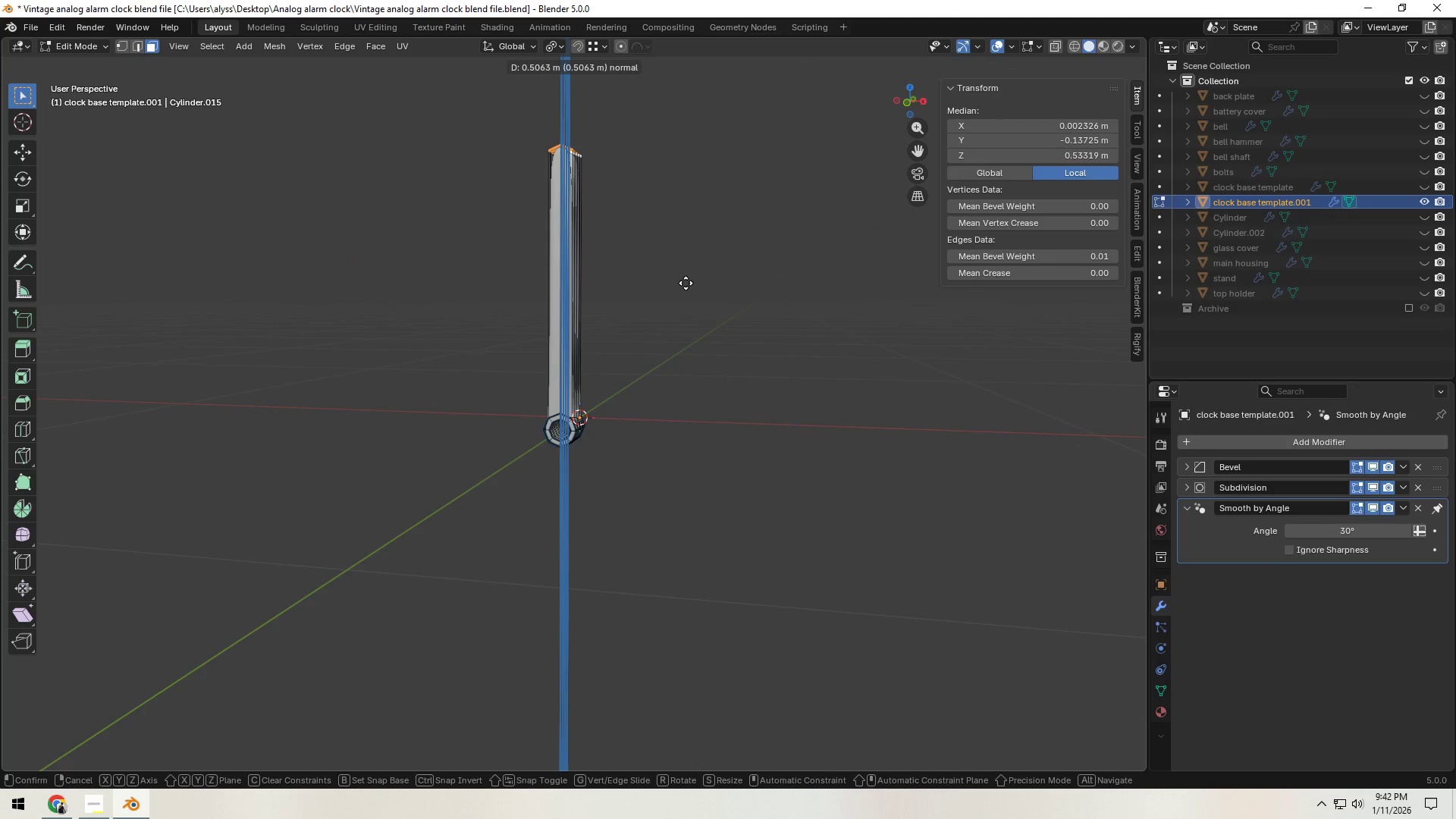 
scroll: coordinate [684, 544], scroll_direction: down, amount: 4.0
 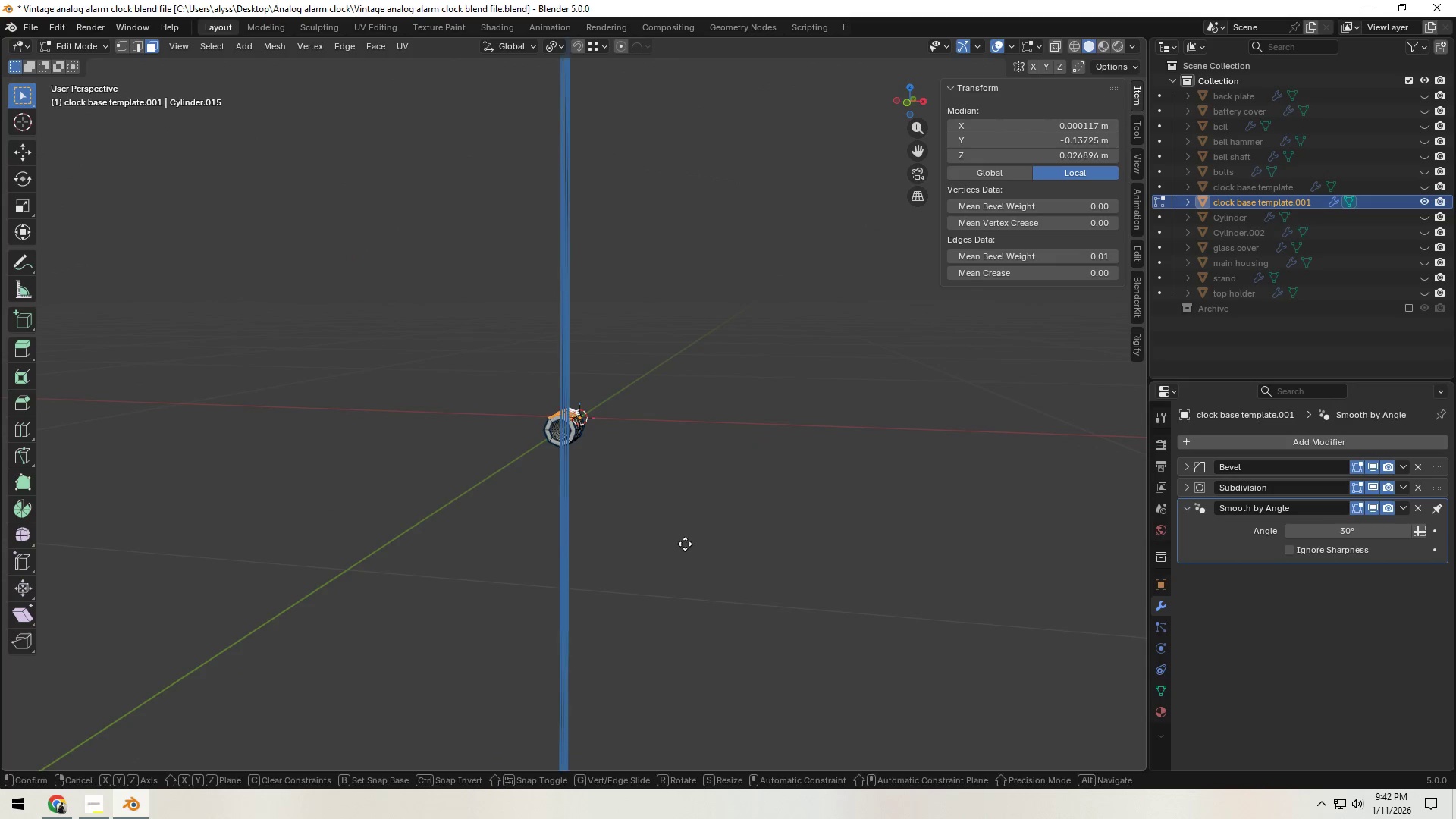 
left_click([686, 274])
 